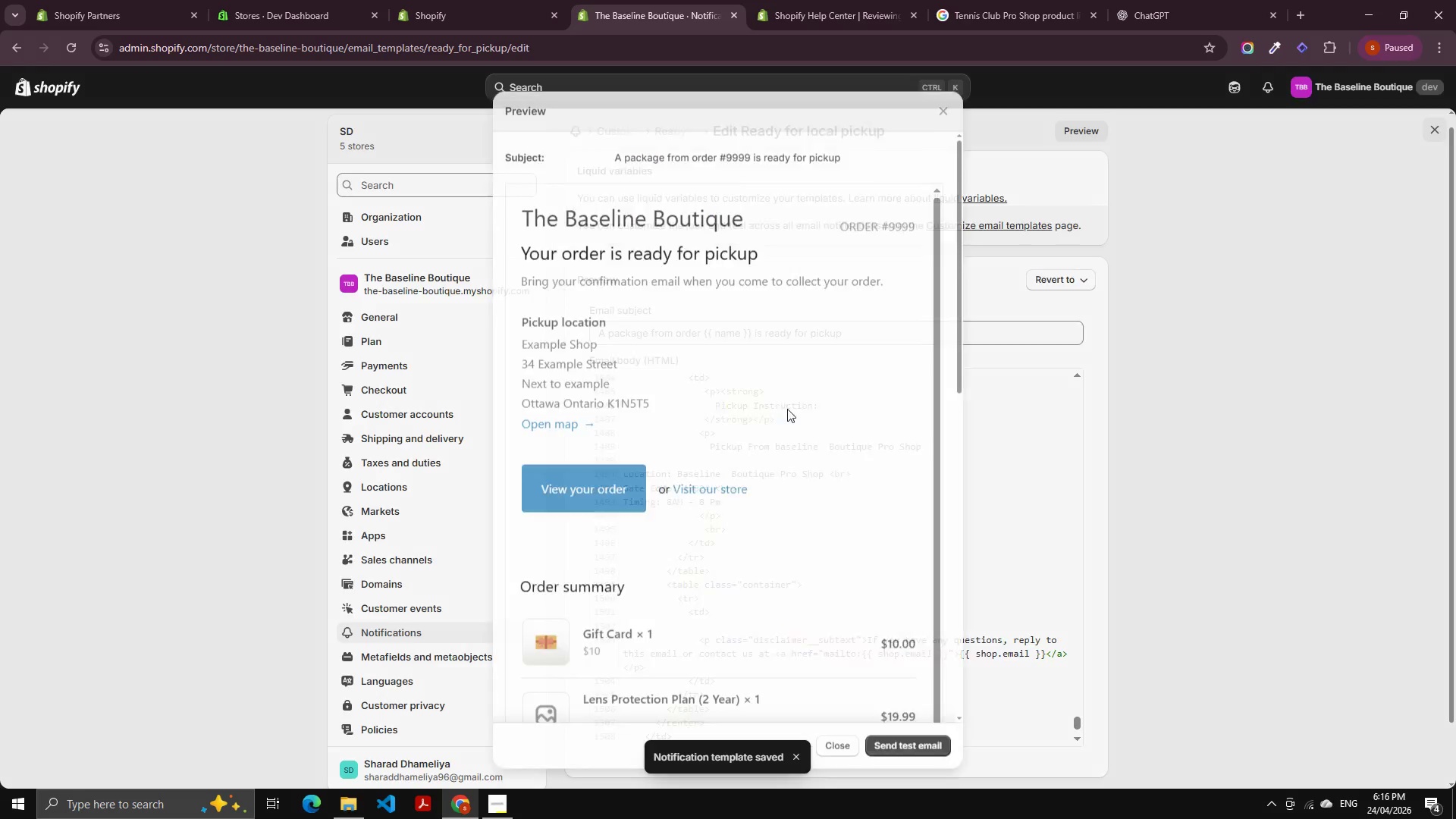 
scroll: coordinate [790, 422], scroll_direction: down, amount: 9.0
 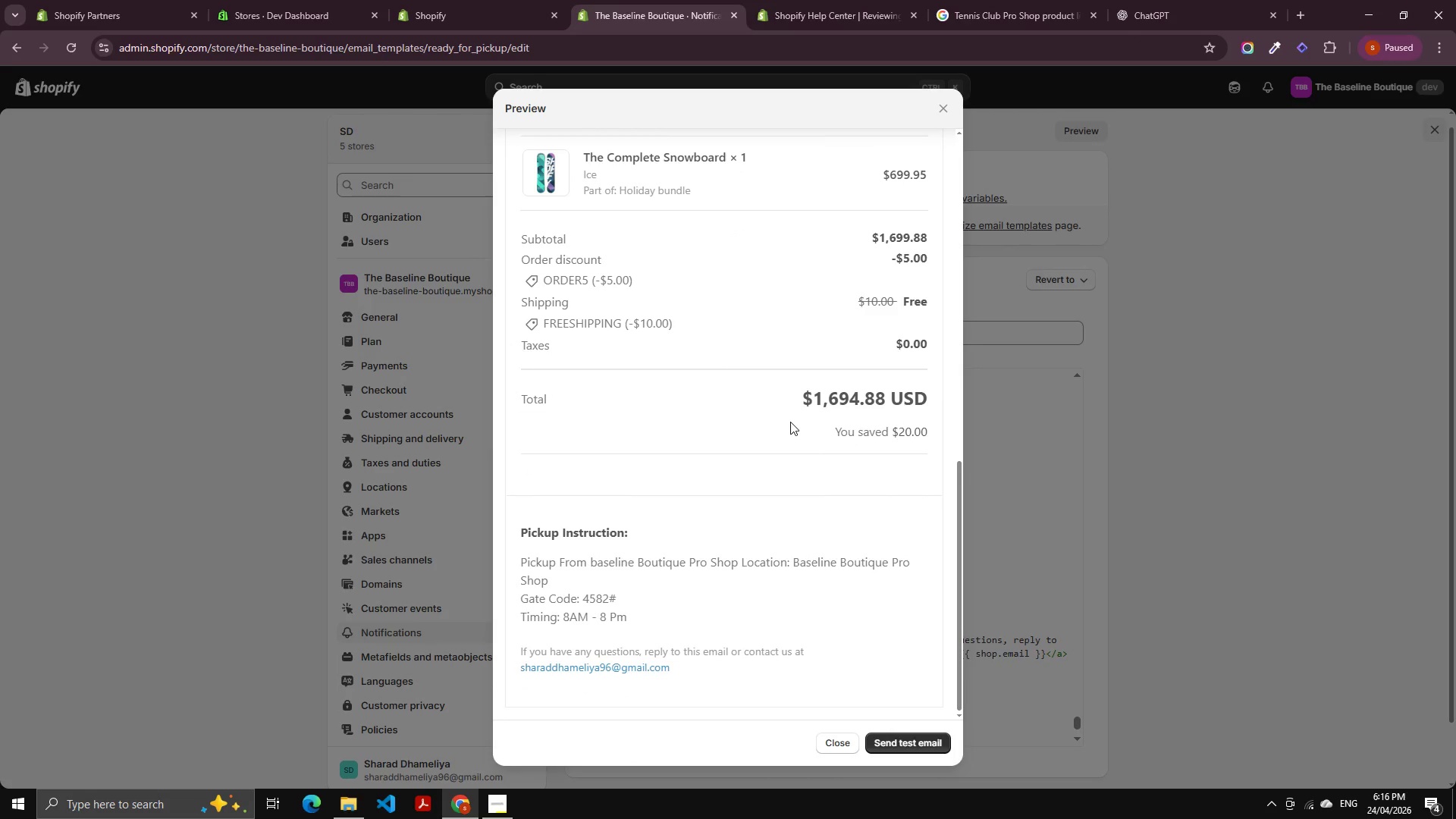 
left_click([939, 105])
 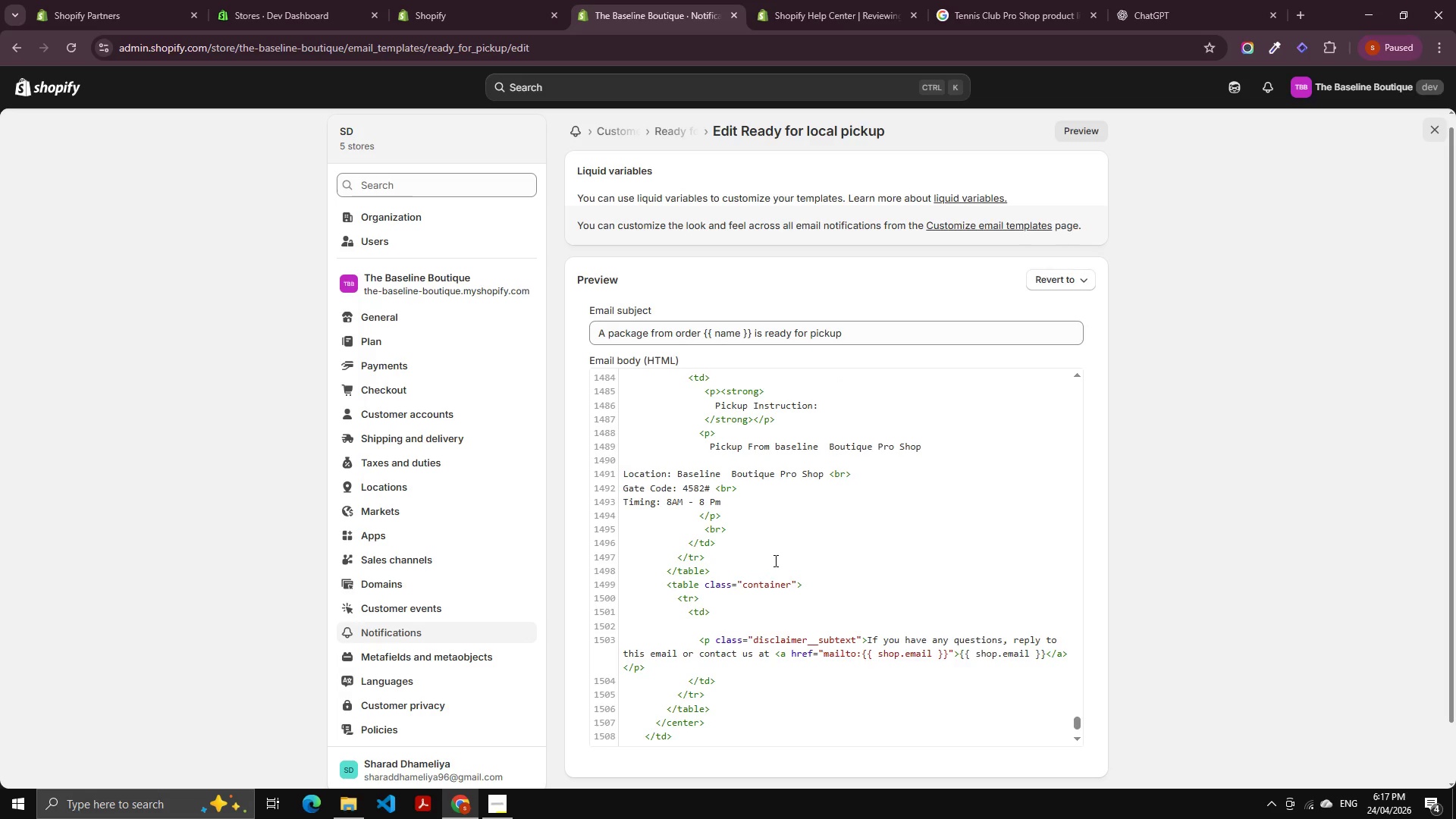 
scroll: coordinate [793, 523], scroll_direction: up, amount: 2.0
 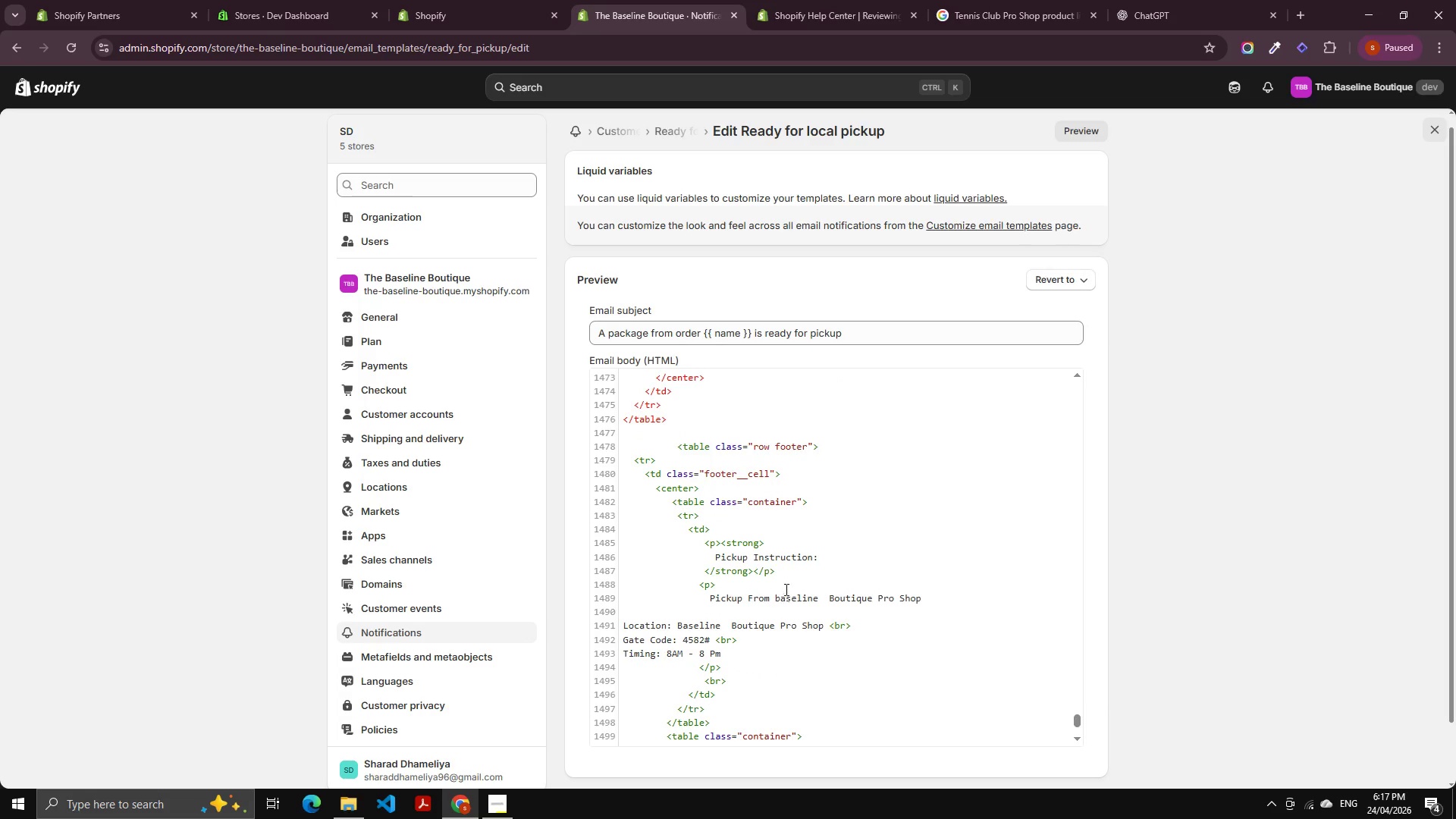 
left_click([785, 576])
 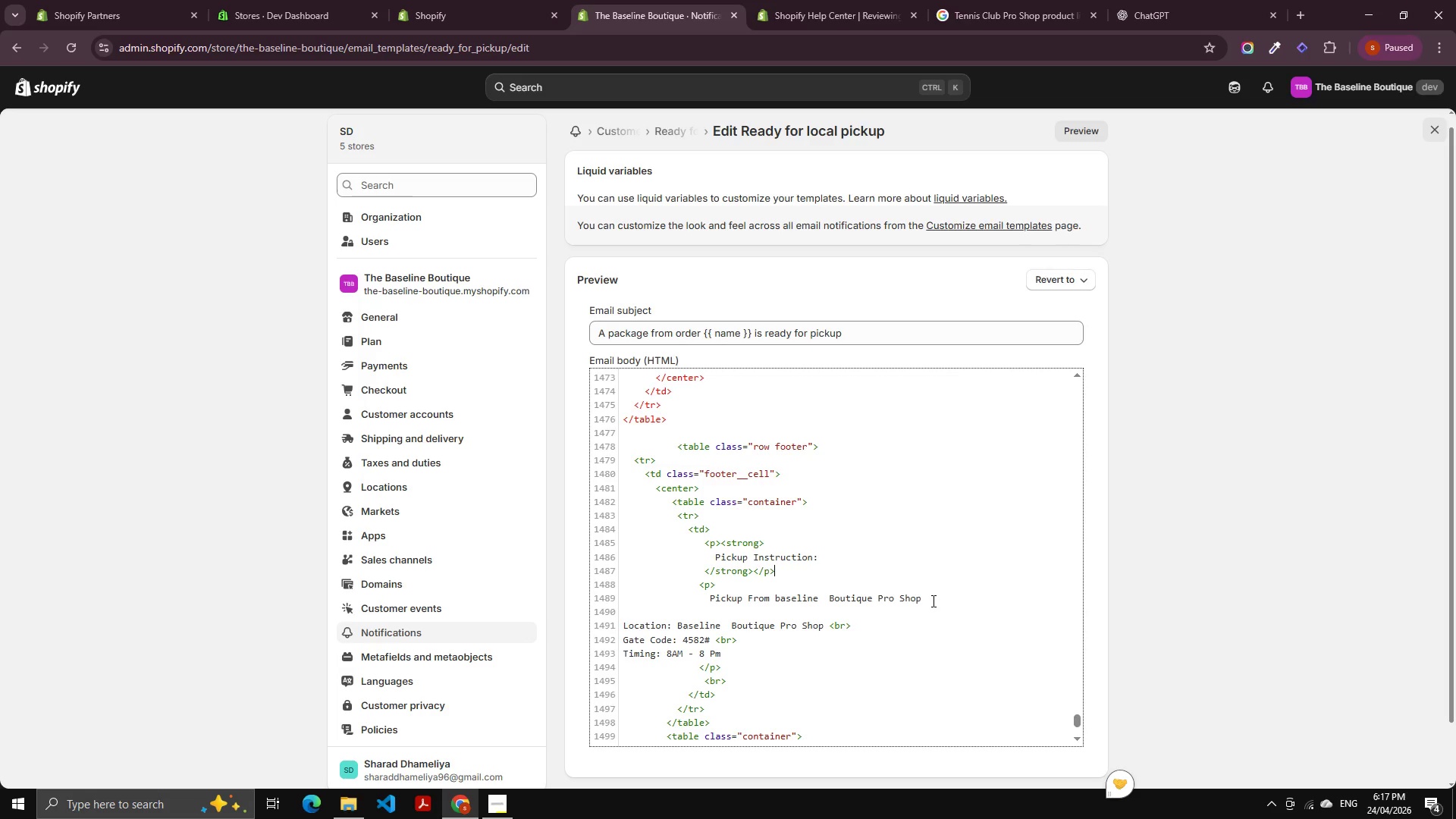 
left_click_drag(start_coordinate=[937, 596], to_coordinate=[941, 584])
 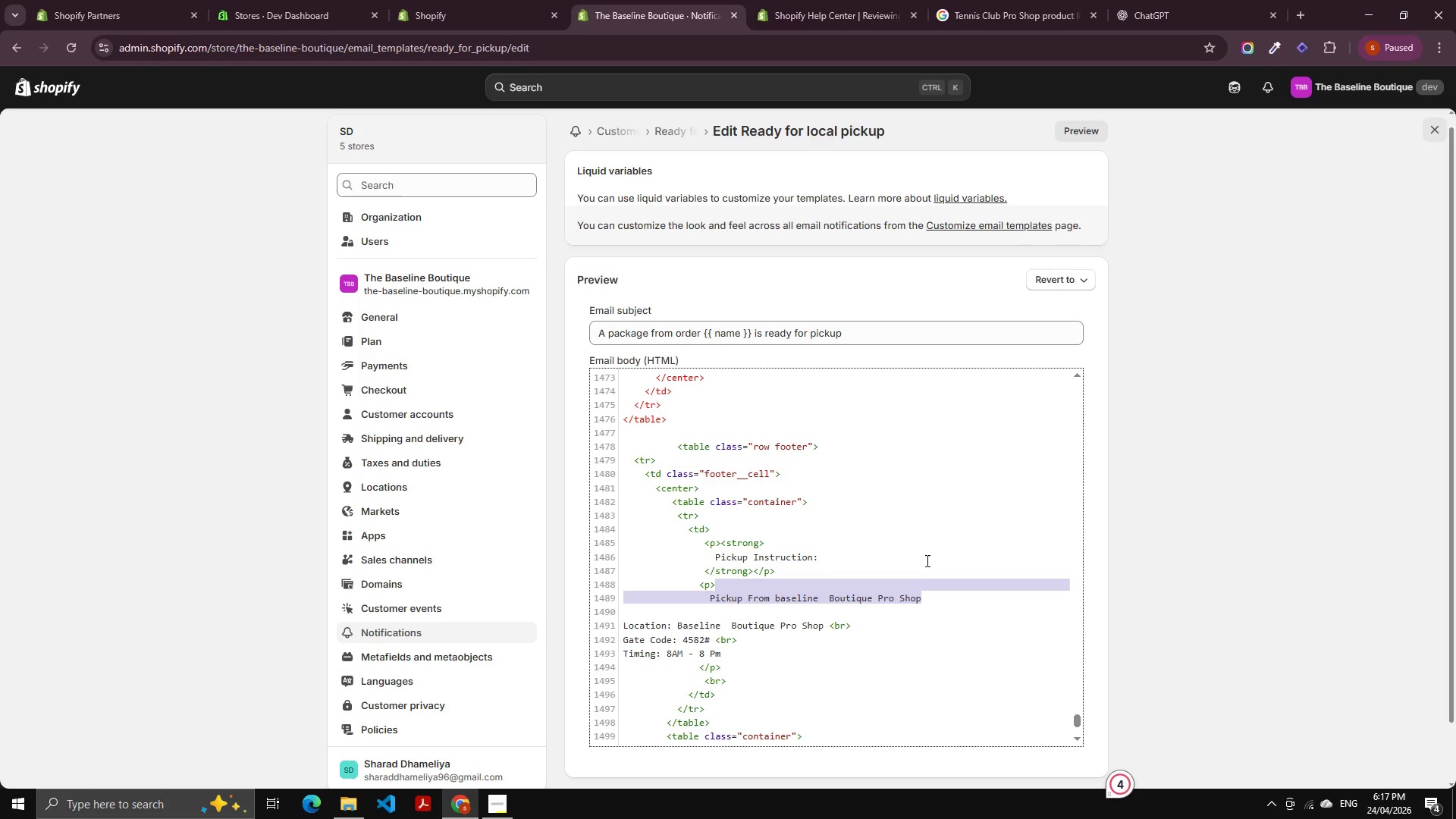 
key(Backspace)
 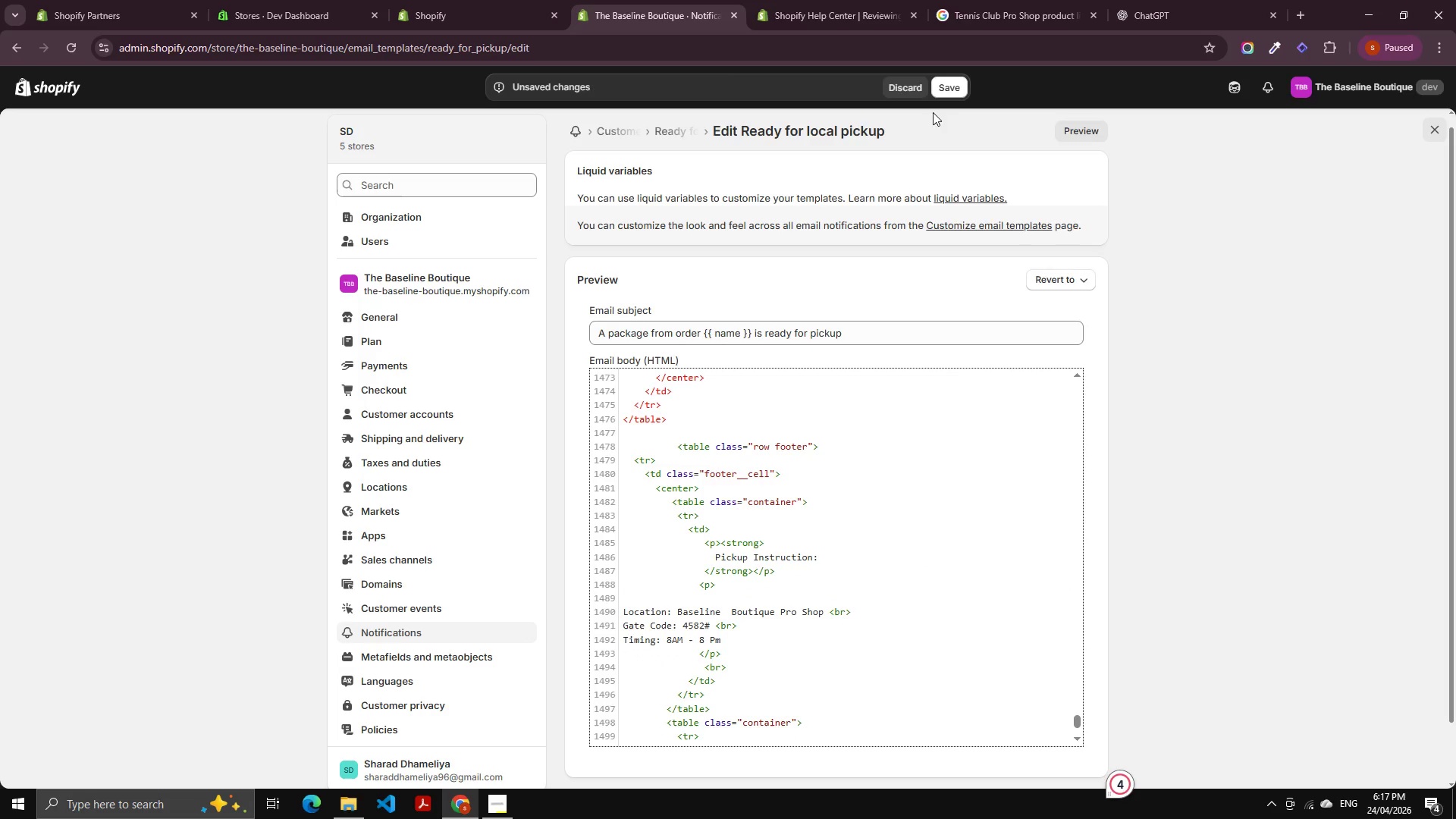 
left_click([943, 88])
 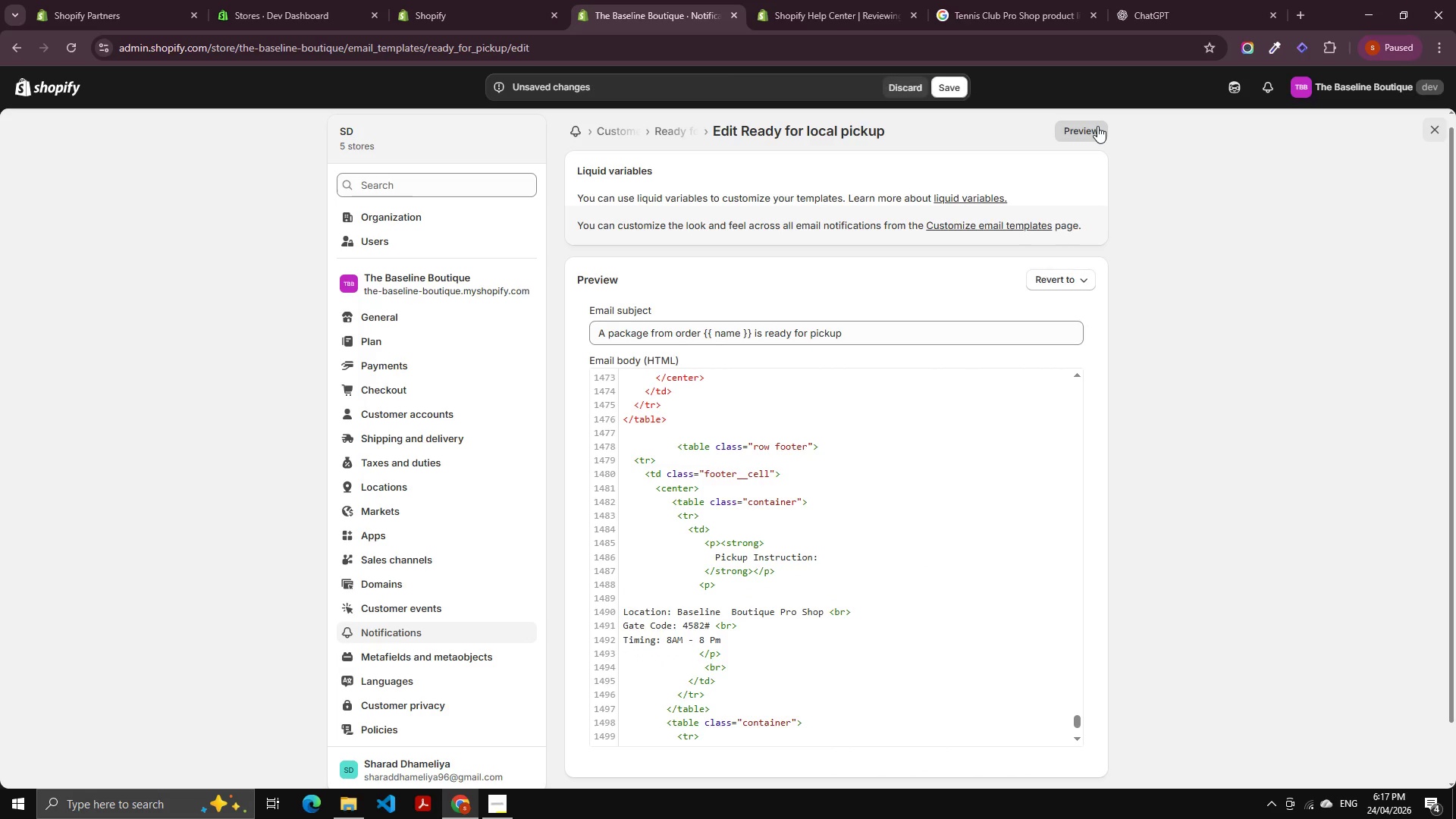 
left_click([1097, 126])
 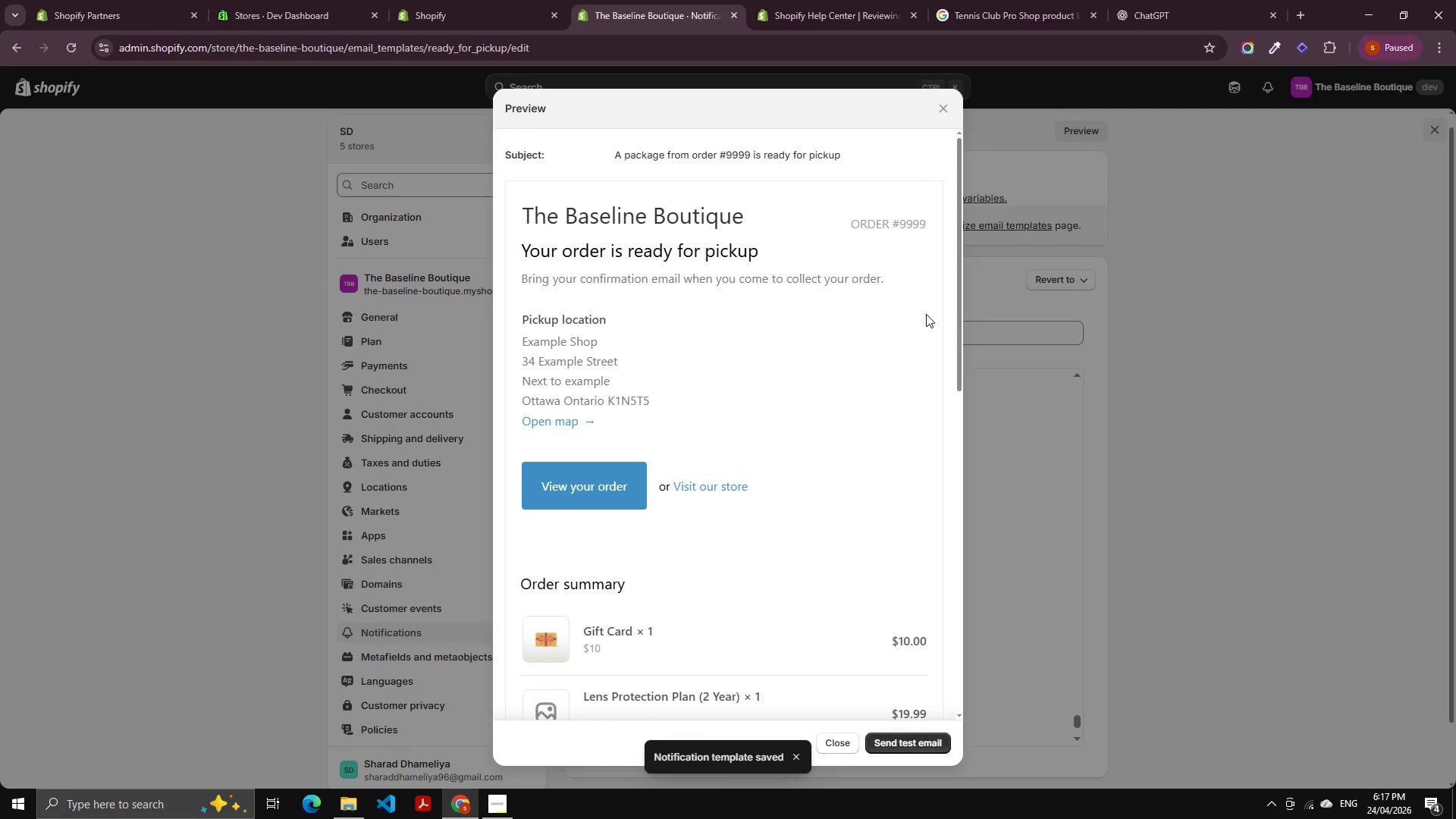 
scroll: coordinate [705, 487], scroll_direction: down, amount: 13.0
 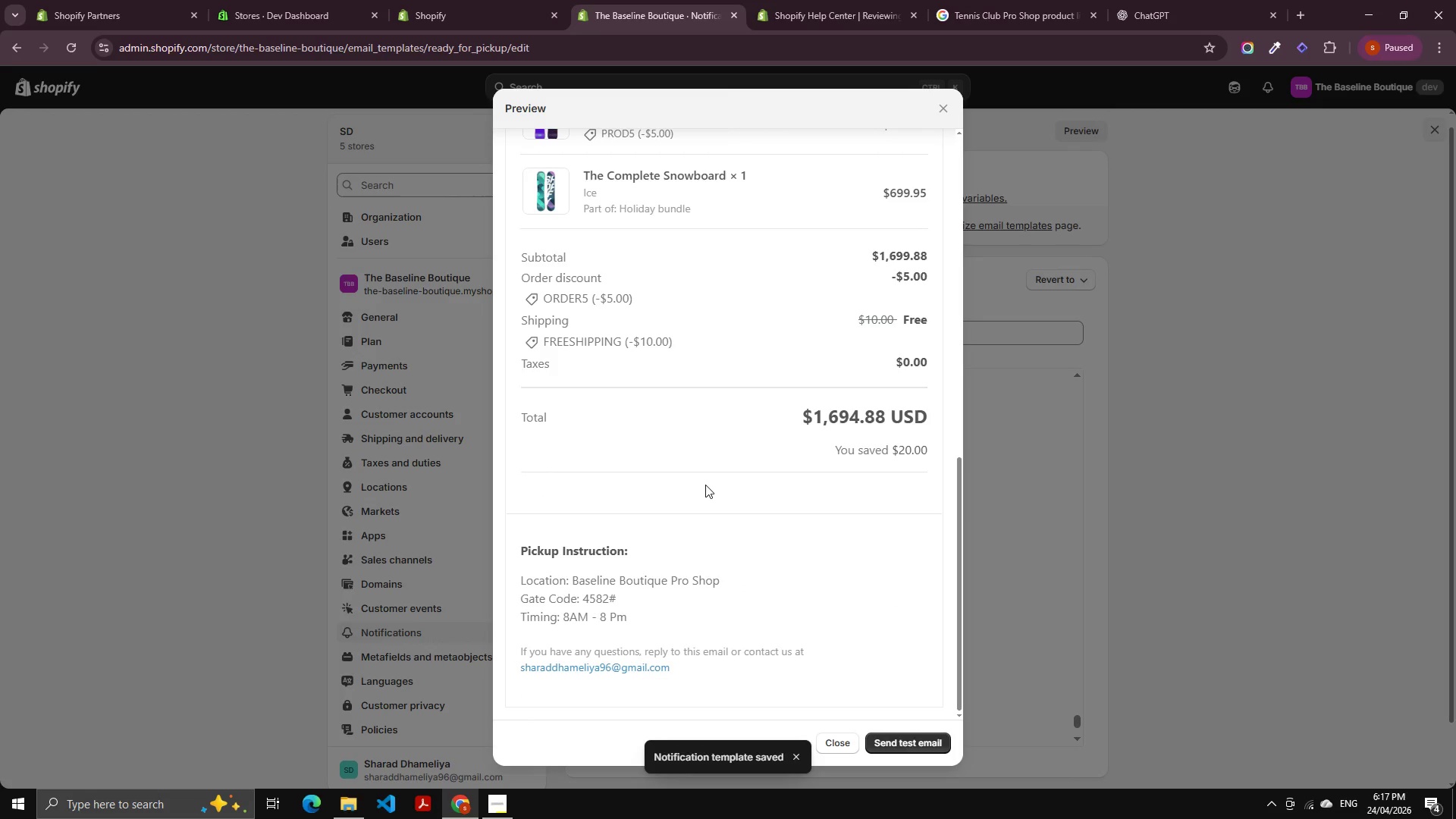 
scroll: coordinate [707, 480], scroll_direction: up, amount: 8.0
 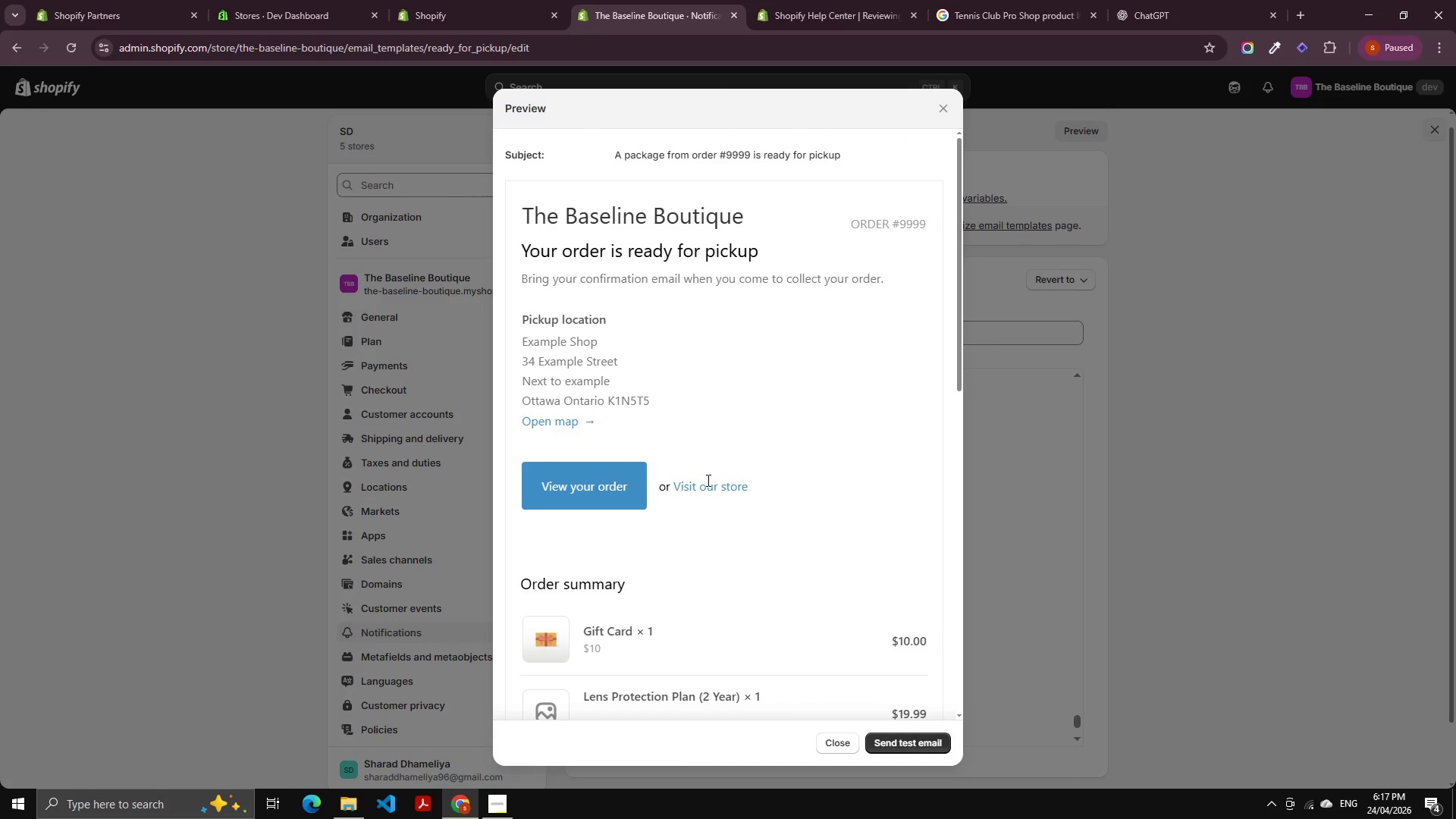 
left_click([936, 110])
 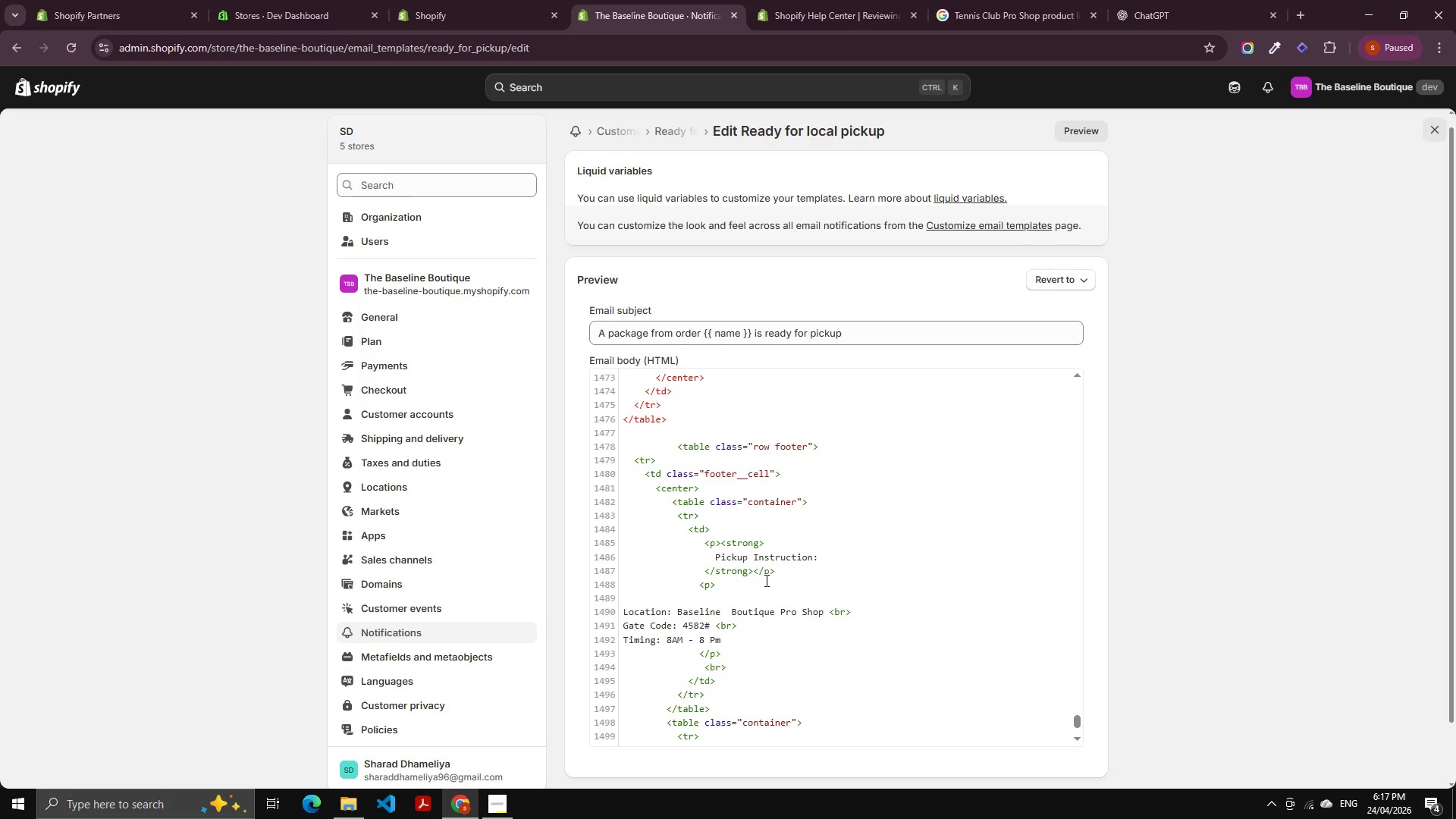 
scroll: coordinate [795, 631], scroll_direction: down, amount: 1.0
 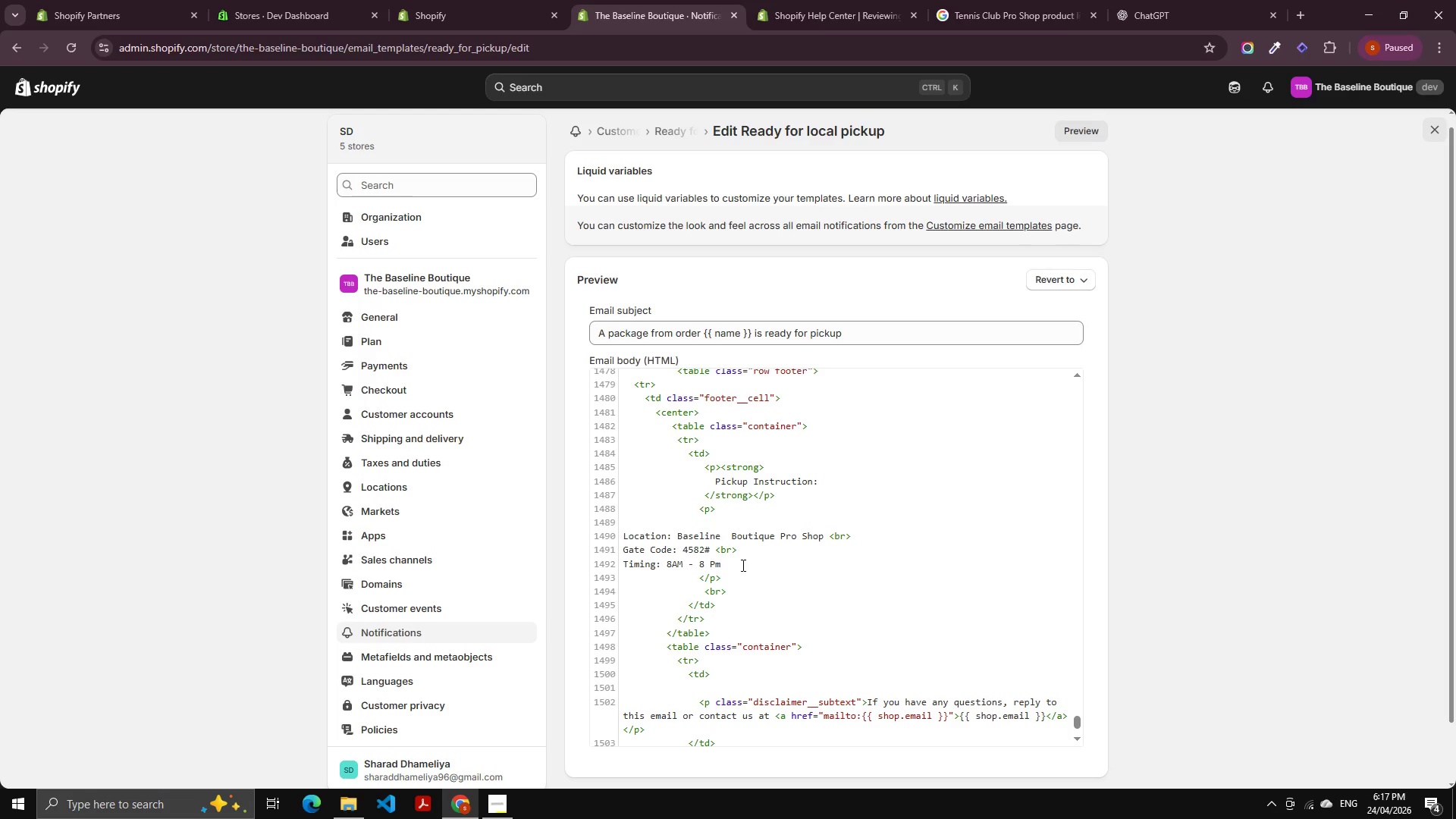 
scroll: coordinate [798, 531], scroll_direction: up, amount: 1.0
 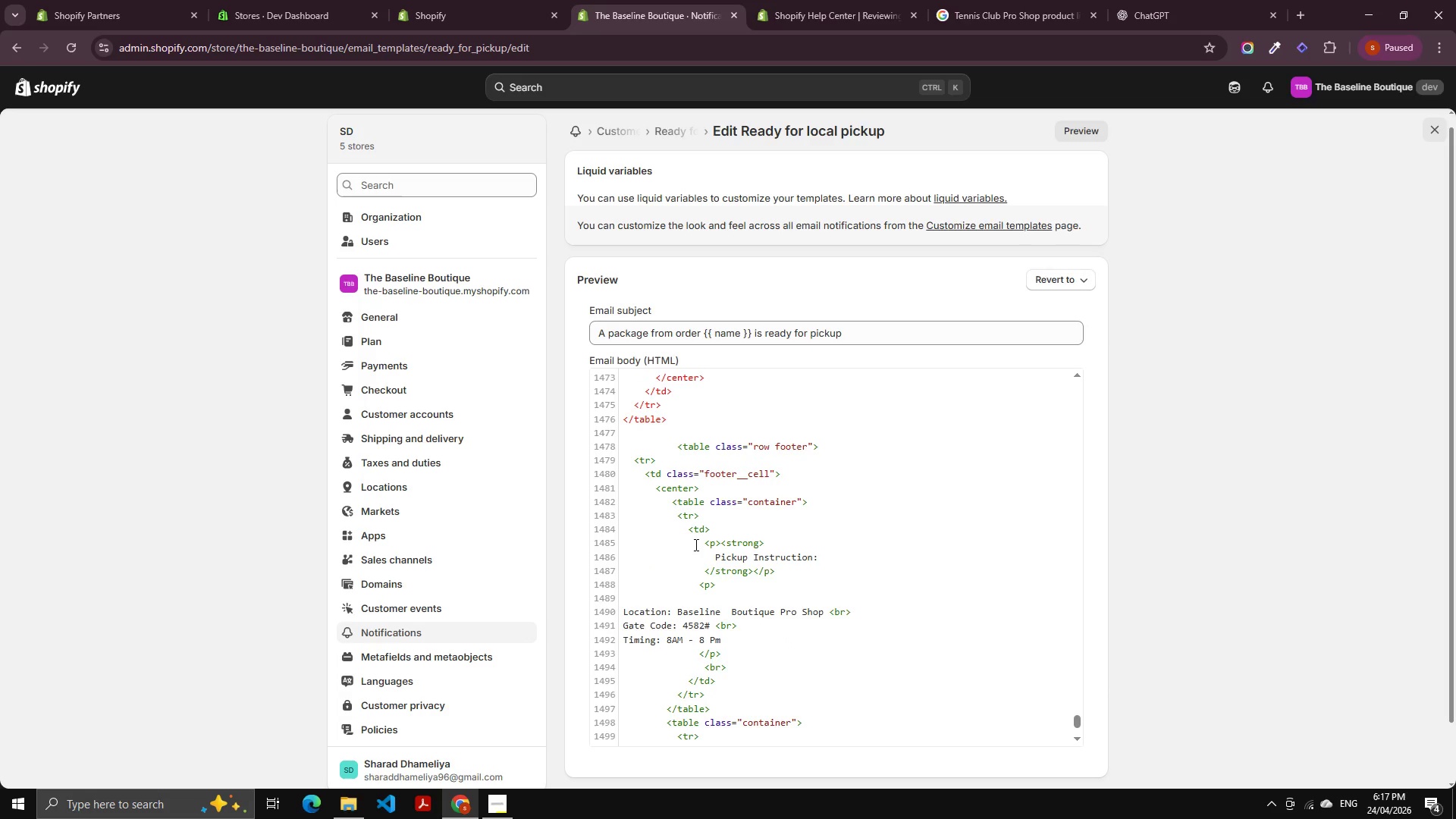 
left_click_drag(start_coordinate=[699, 546], to_coordinate=[761, 666])
 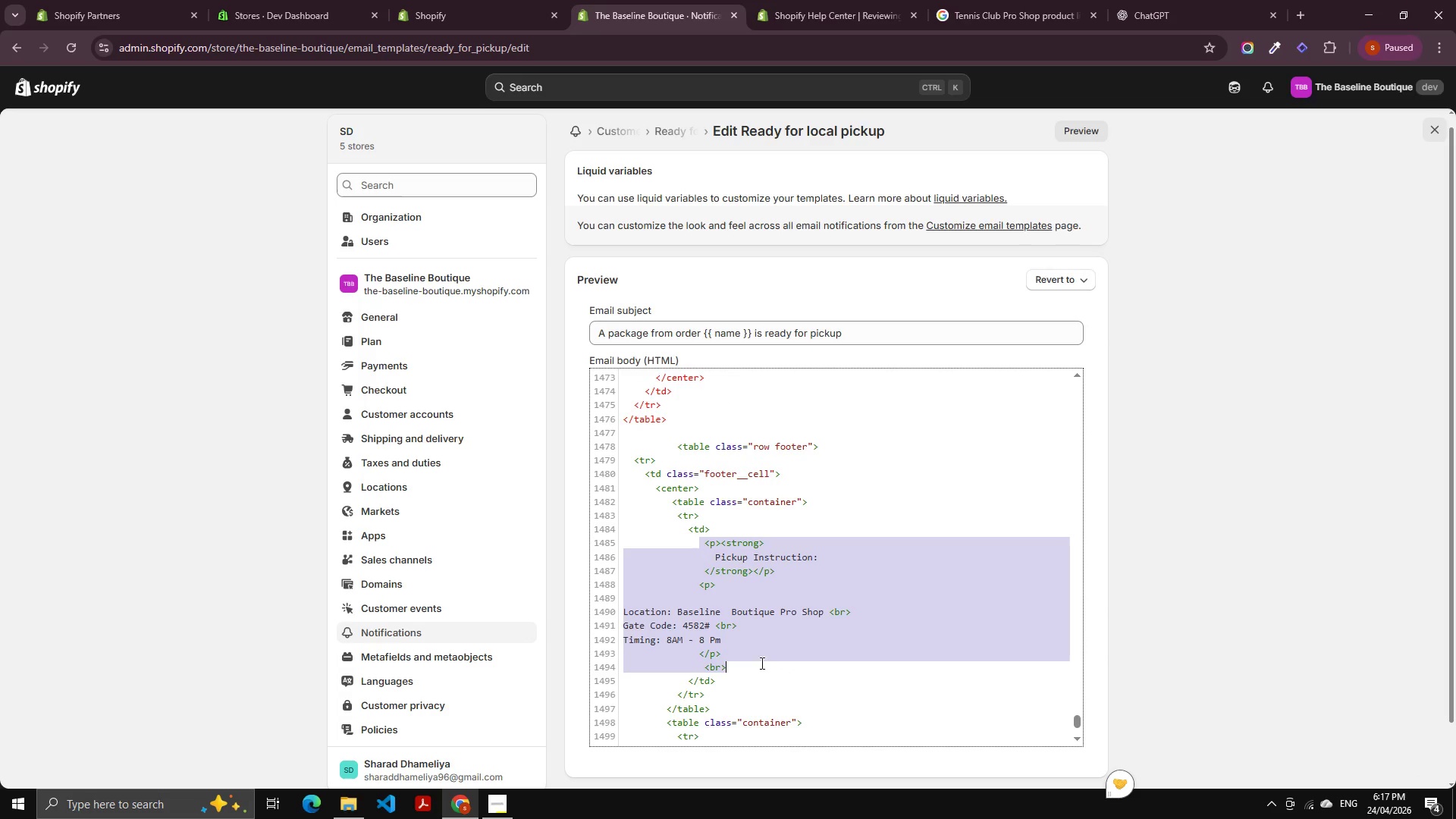 
key(Control+X)
 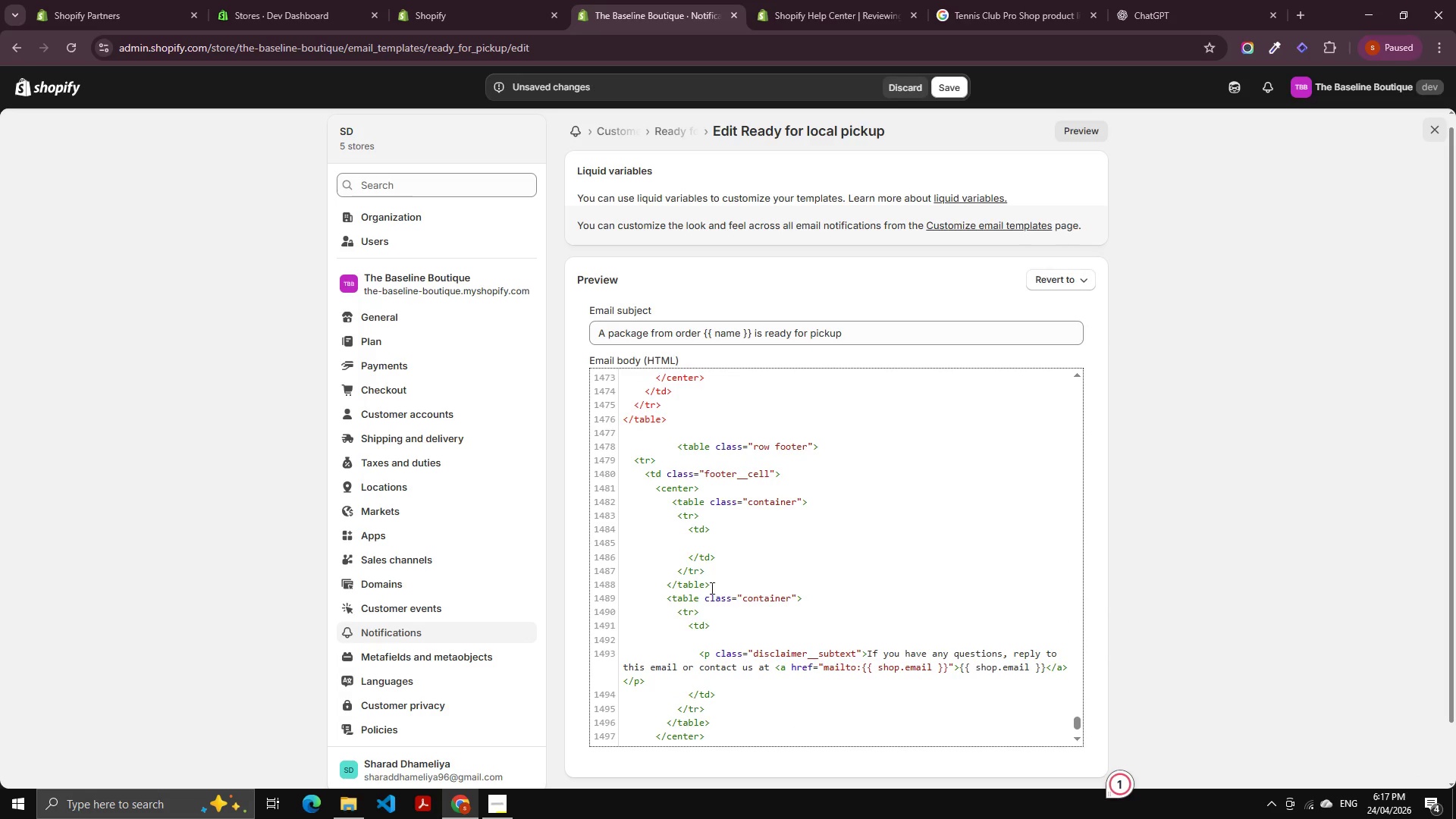 
left_click_drag(start_coordinate=[711, 585], to_coordinate=[654, 497])
 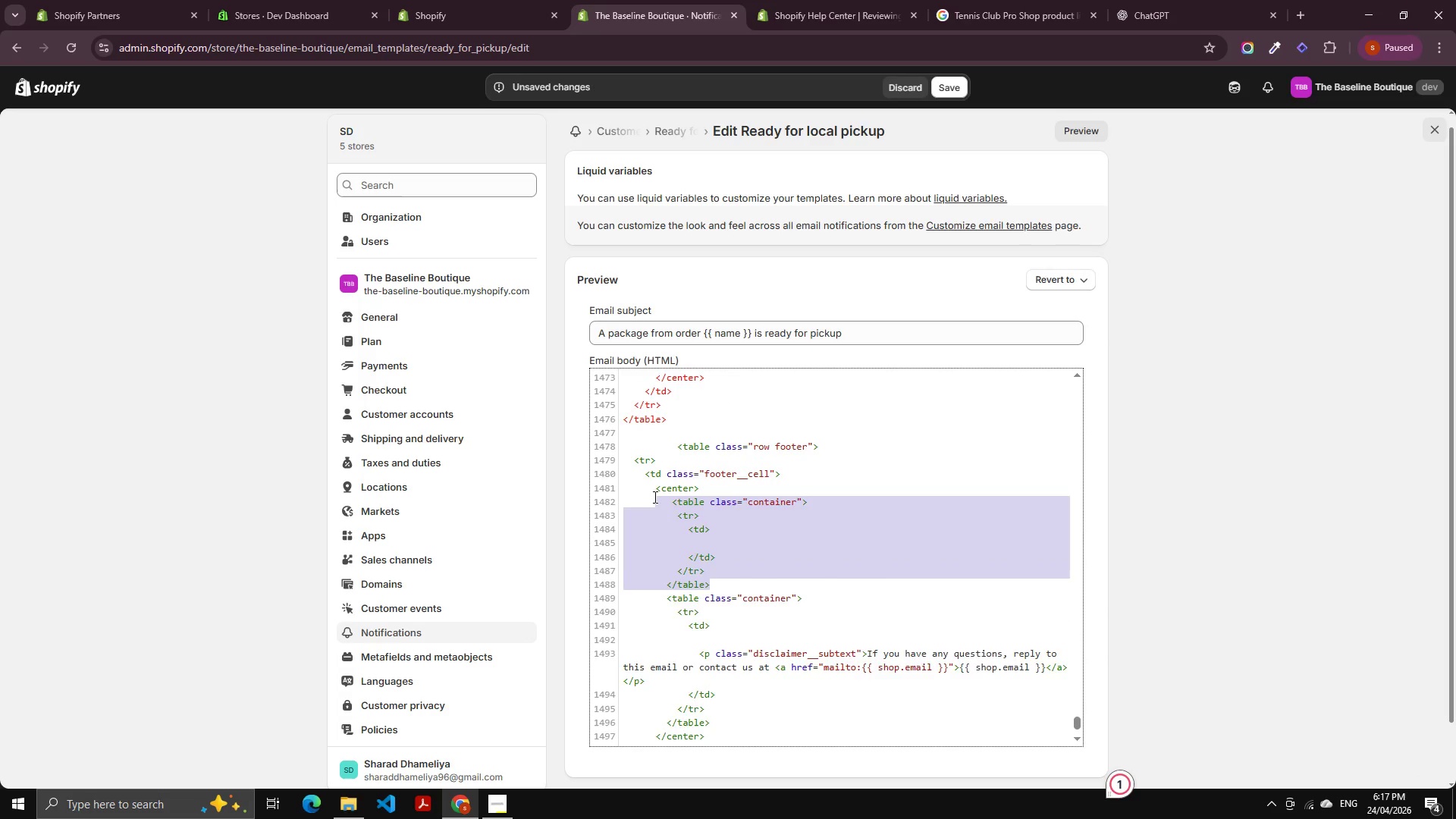 
key(Backspace)
 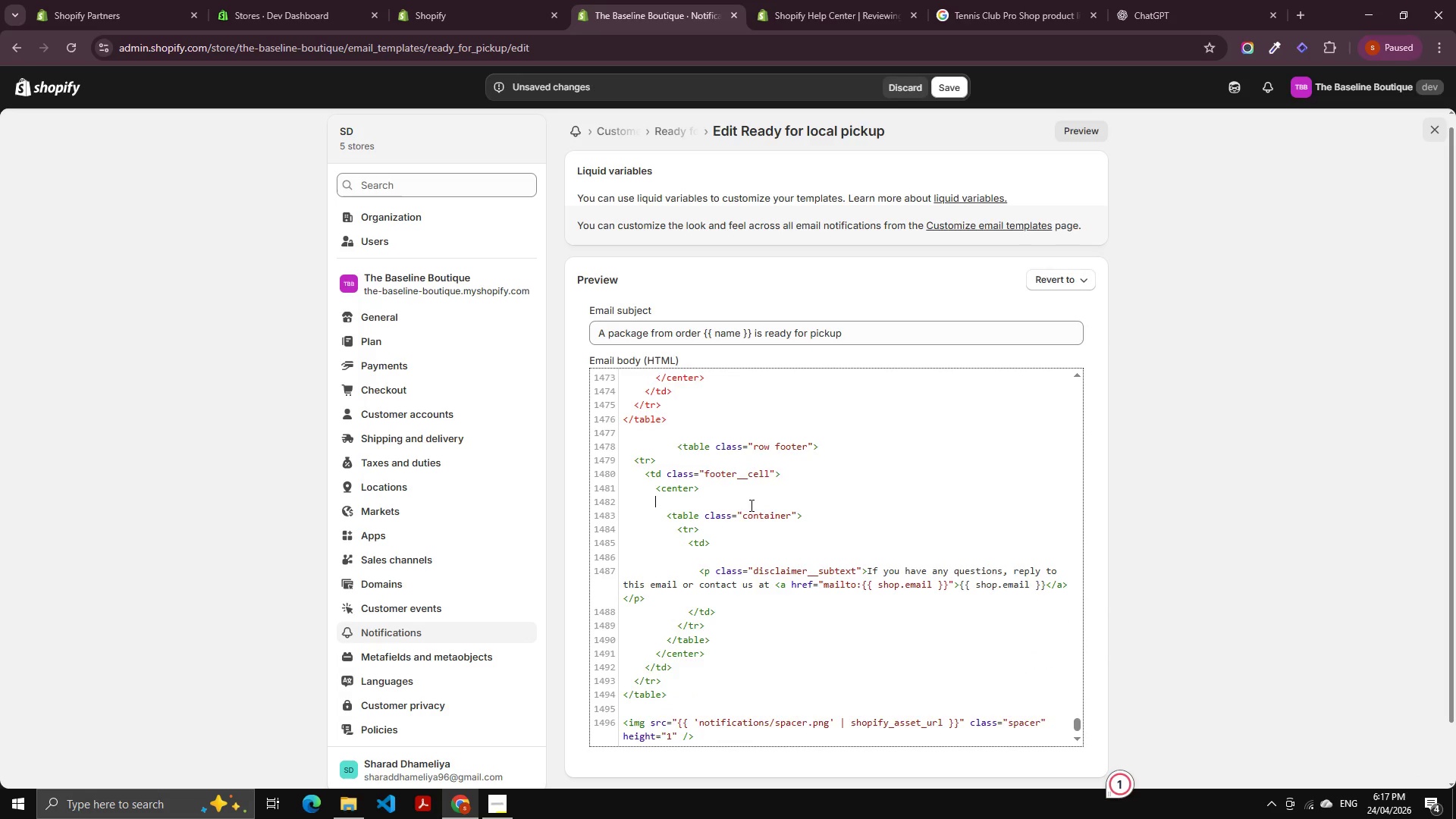 
scroll: coordinate [1044, 574], scroll_direction: up, amount: 13.0
 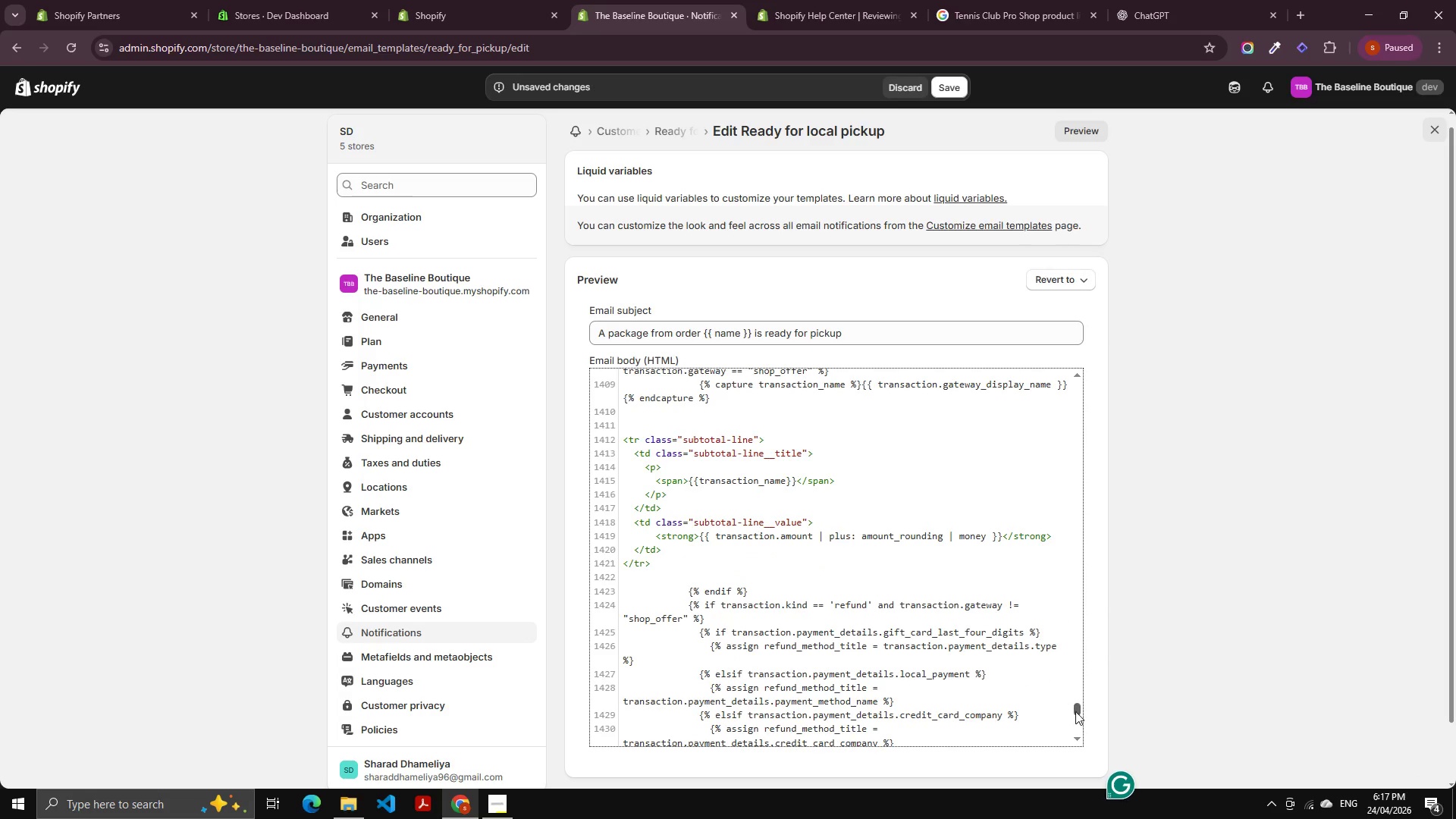 
left_click_drag(start_coordinate=[1075, 711], to_coordinate=[1061, 359])
 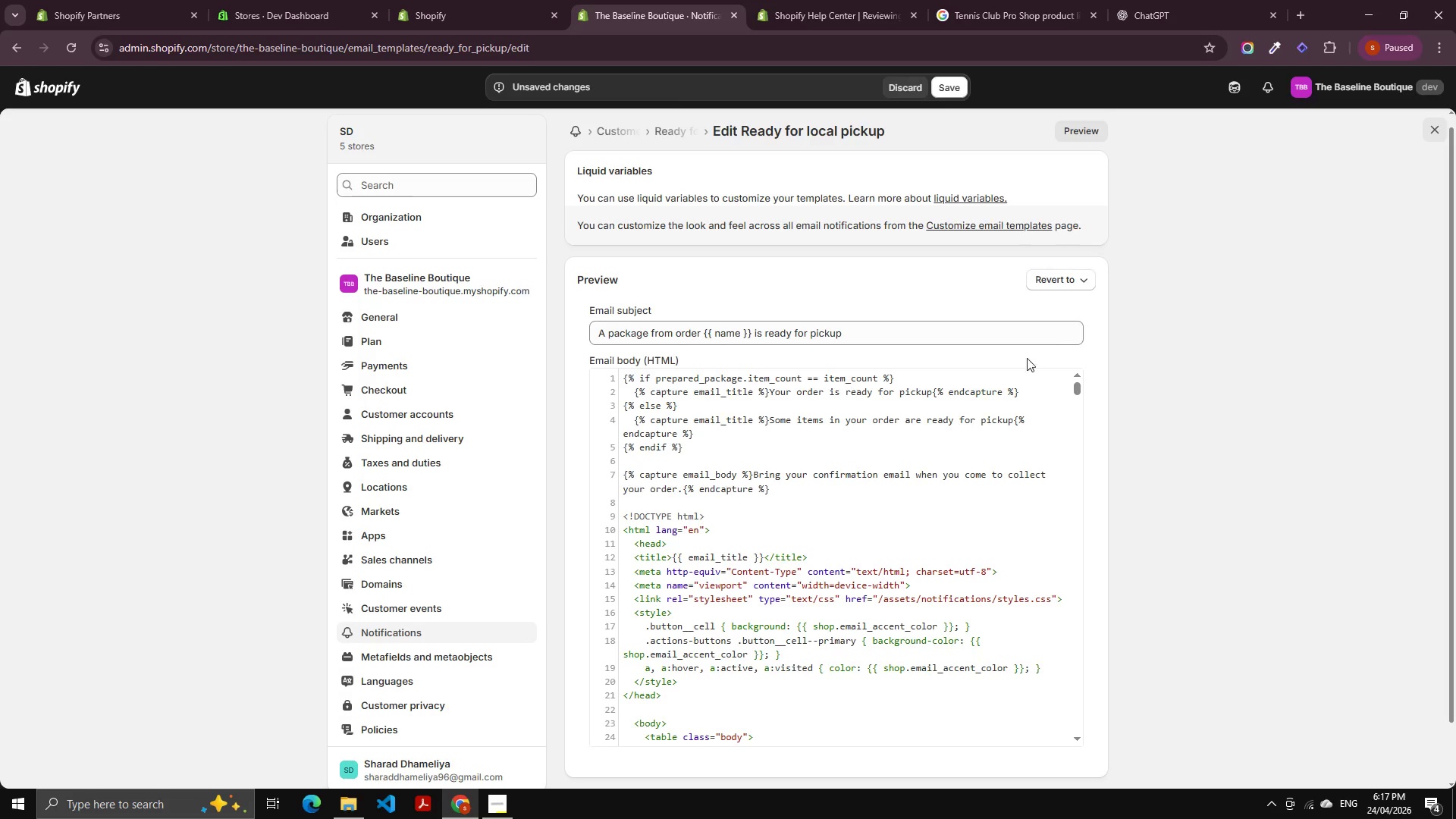 
scroll: coordinate [973, 425], scroll_direction: down, amount: 10.0
 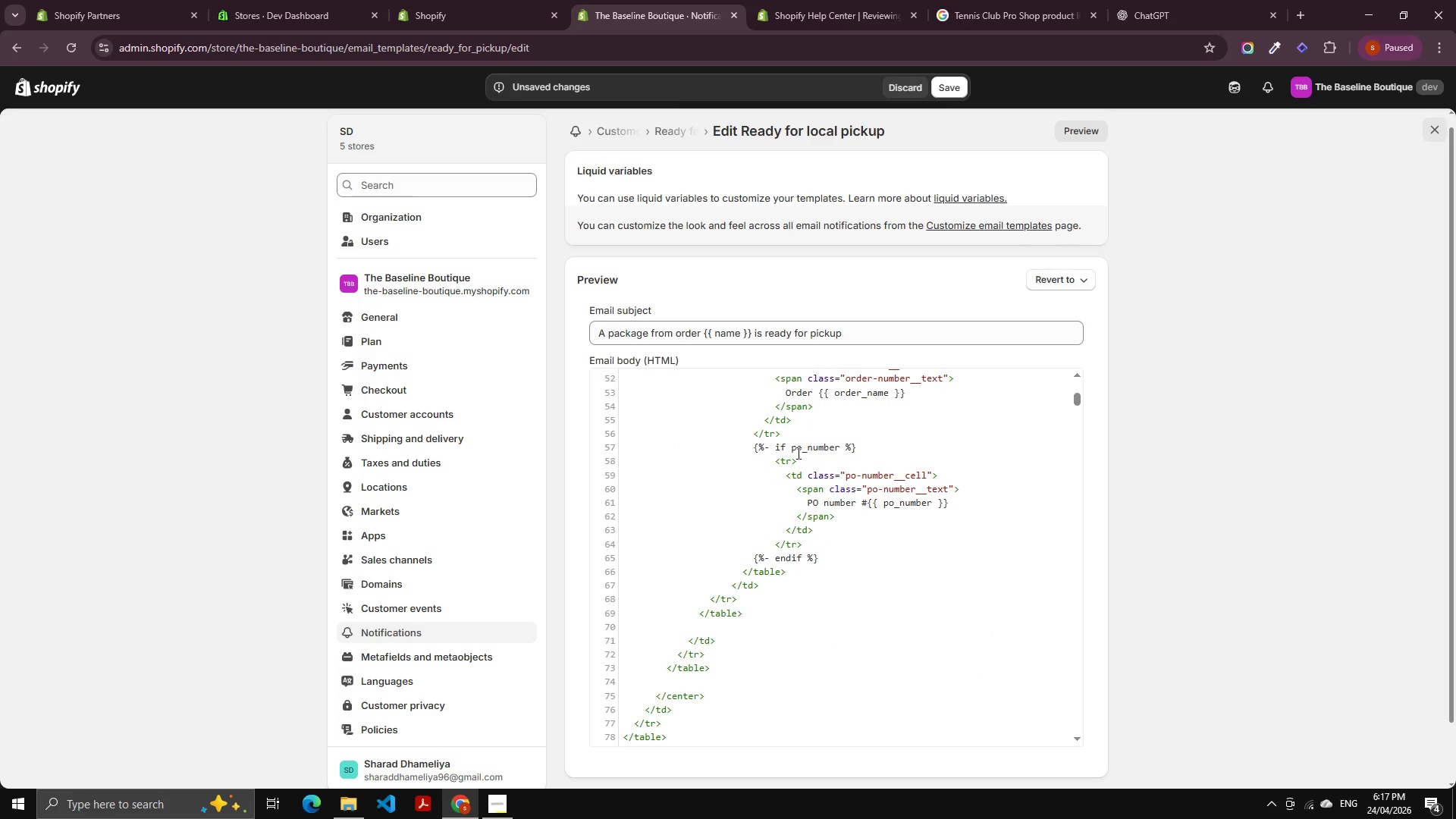 
scroll: coordinate [741, 533], scroll_direction: up, amount: 5.0
 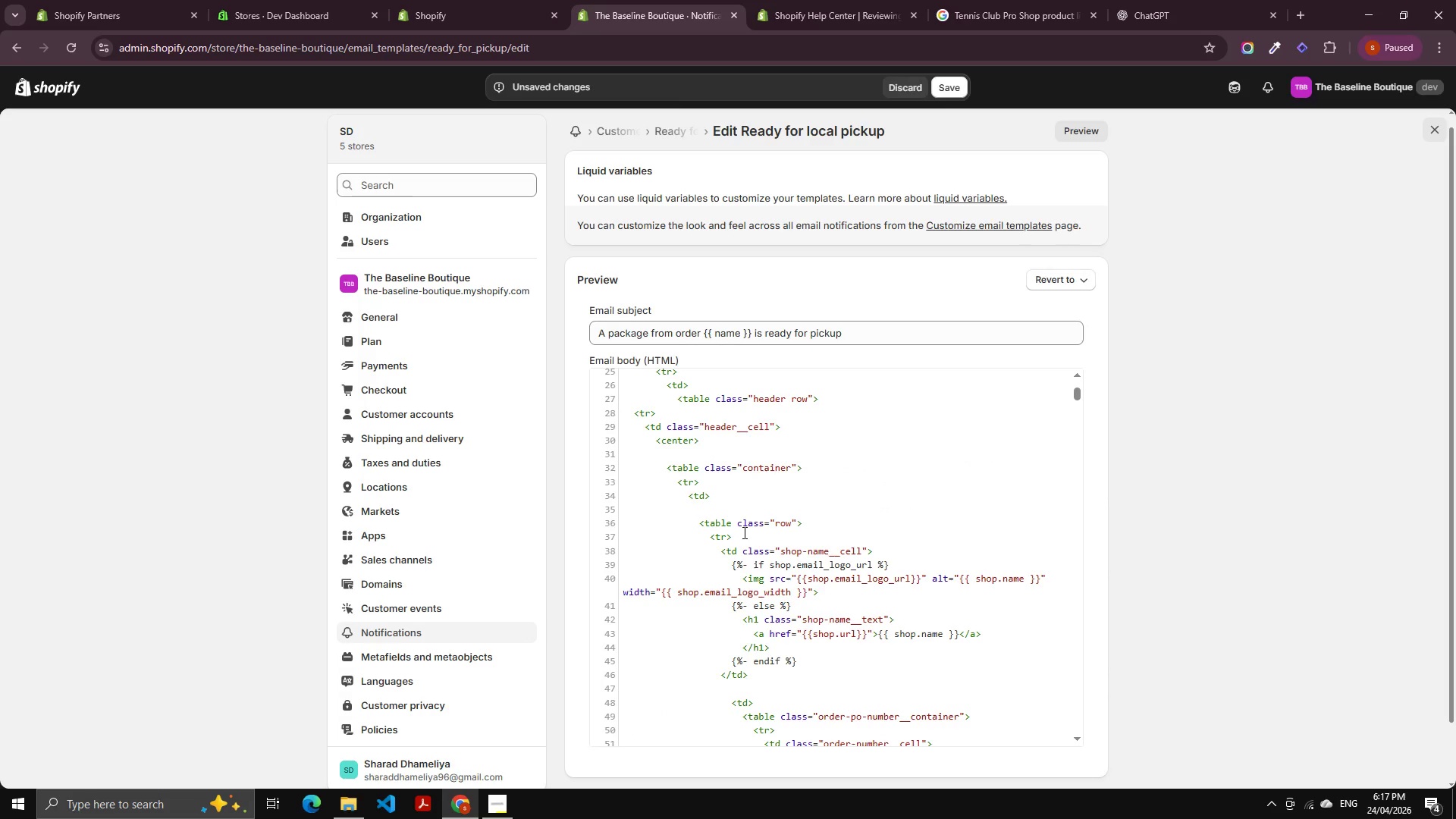 
scroll: coordinate [744, 532], scroll_direction: down, amount: 1.0
 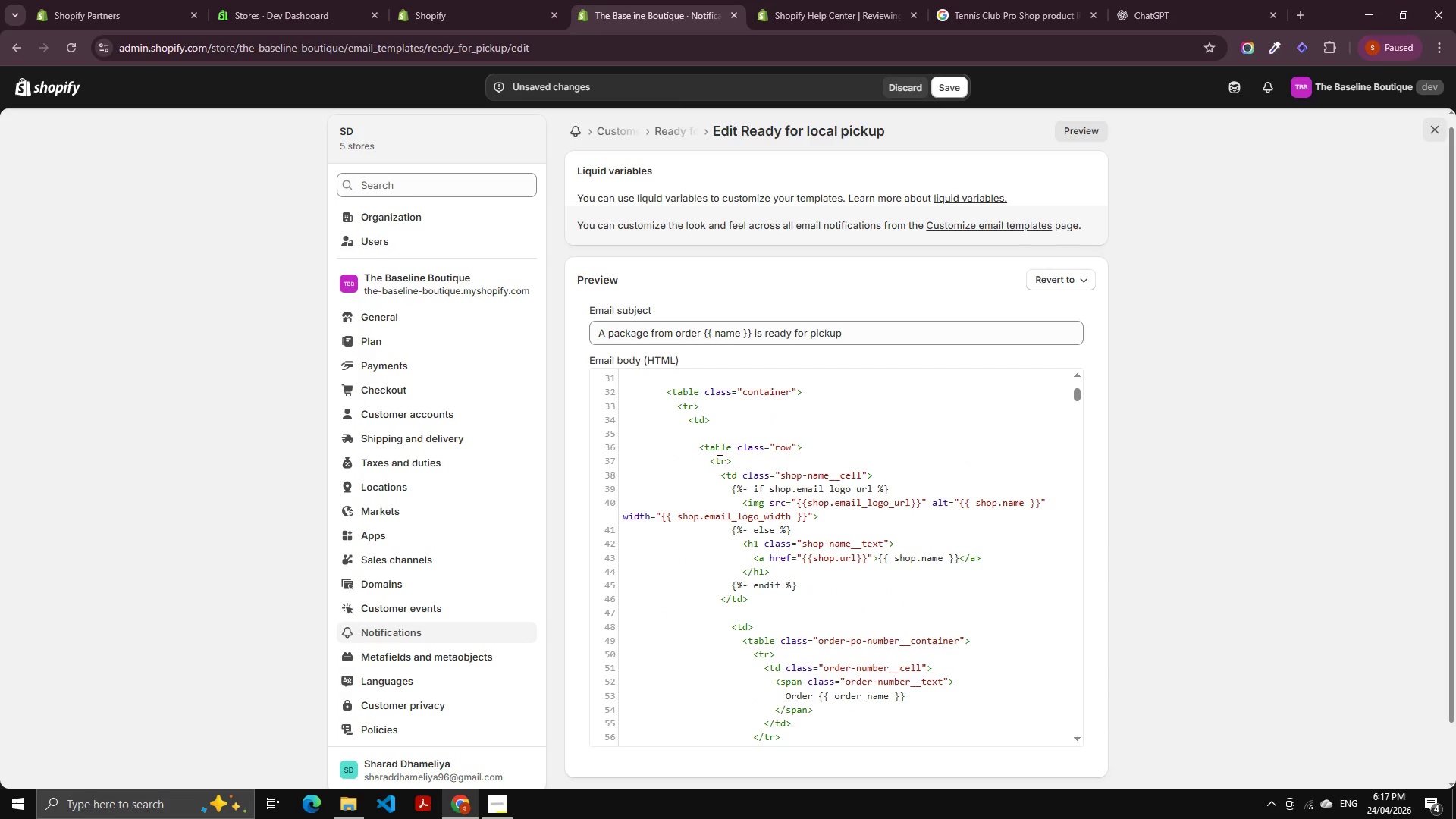 
left_click([716, 447])
 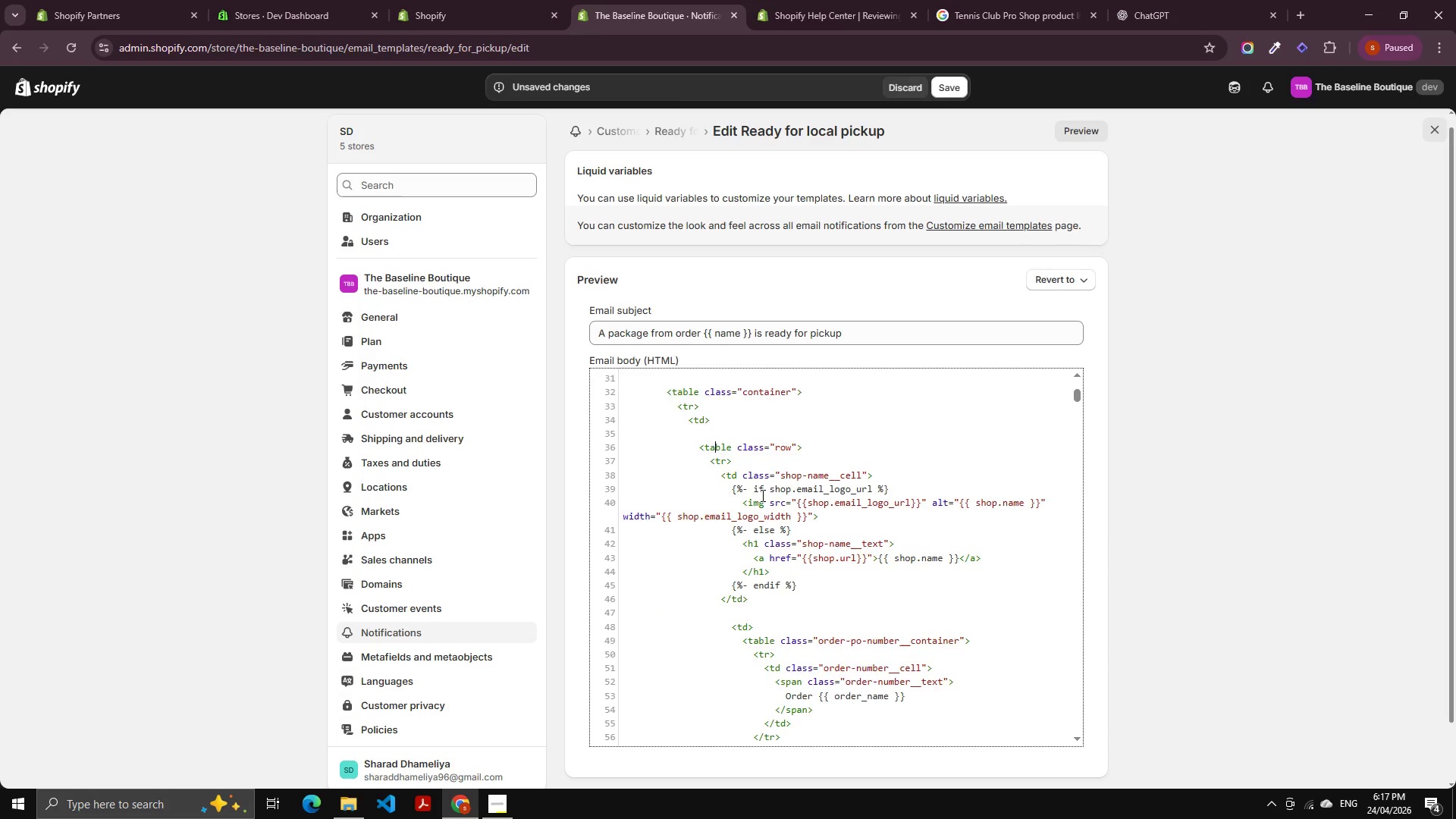 
scroll: coordinate [754, 534], scroll_direction: down, amount: 9.0
 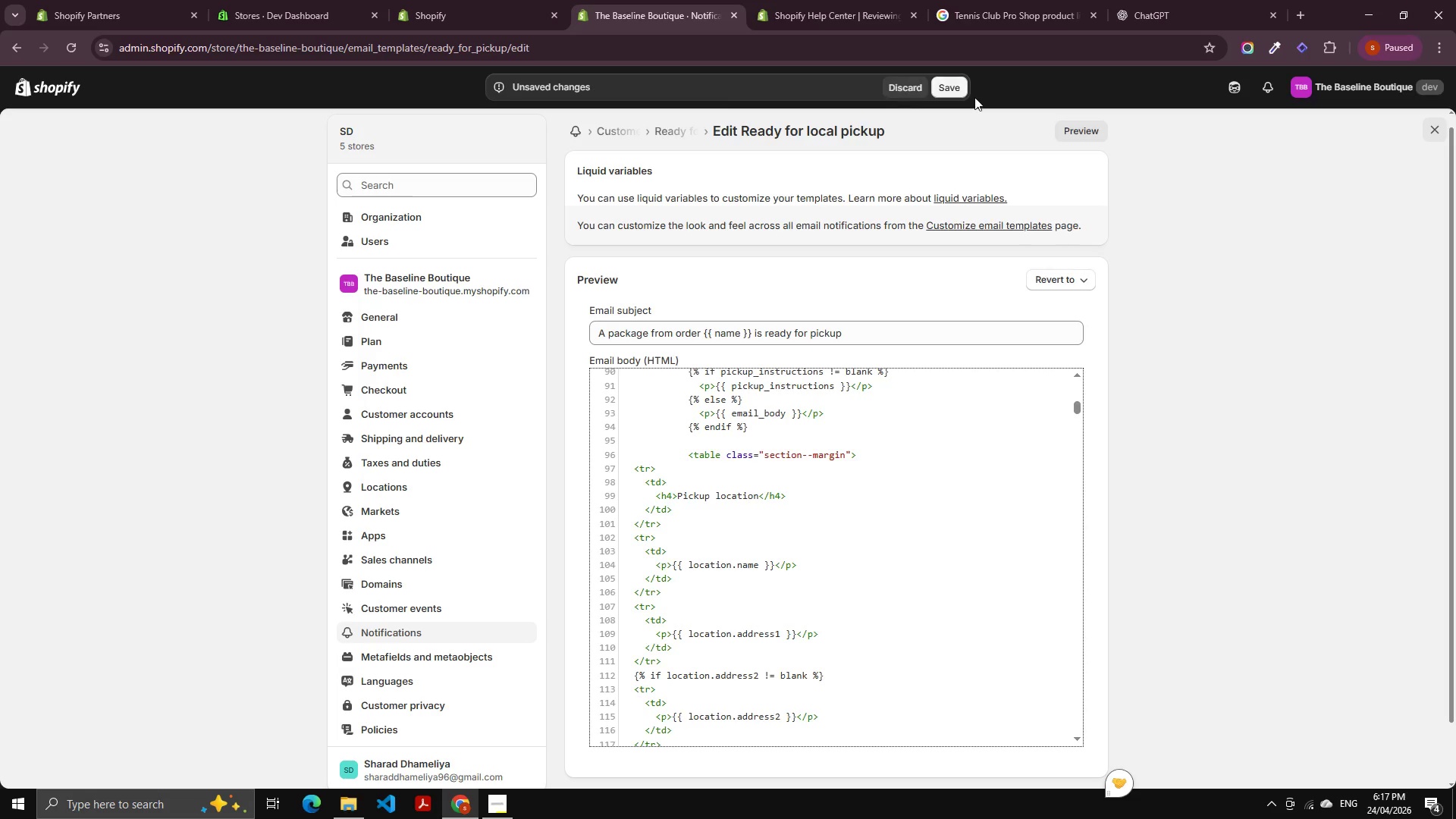 
left_click([1077, 139])
 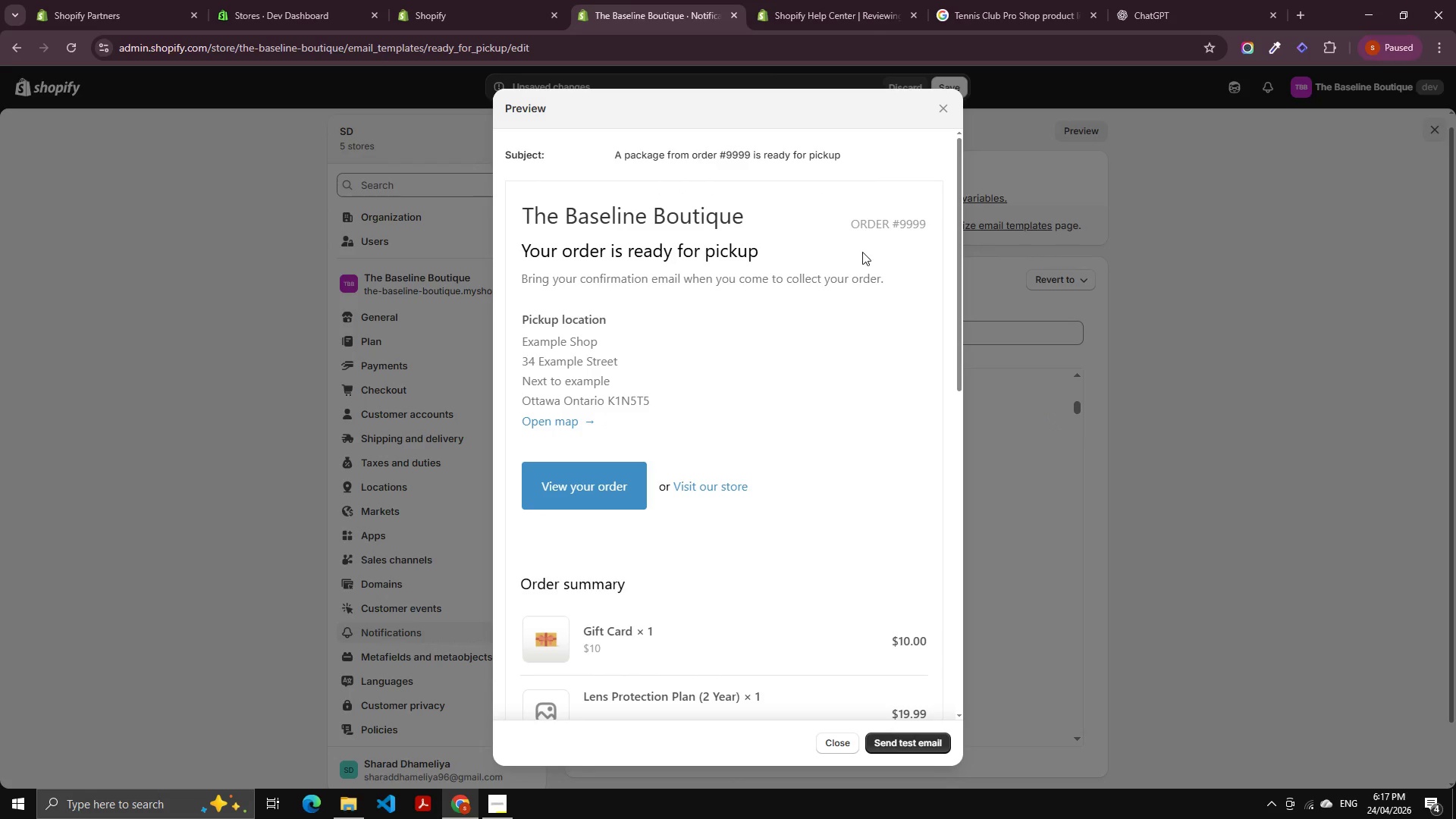 
wait(5.86)
 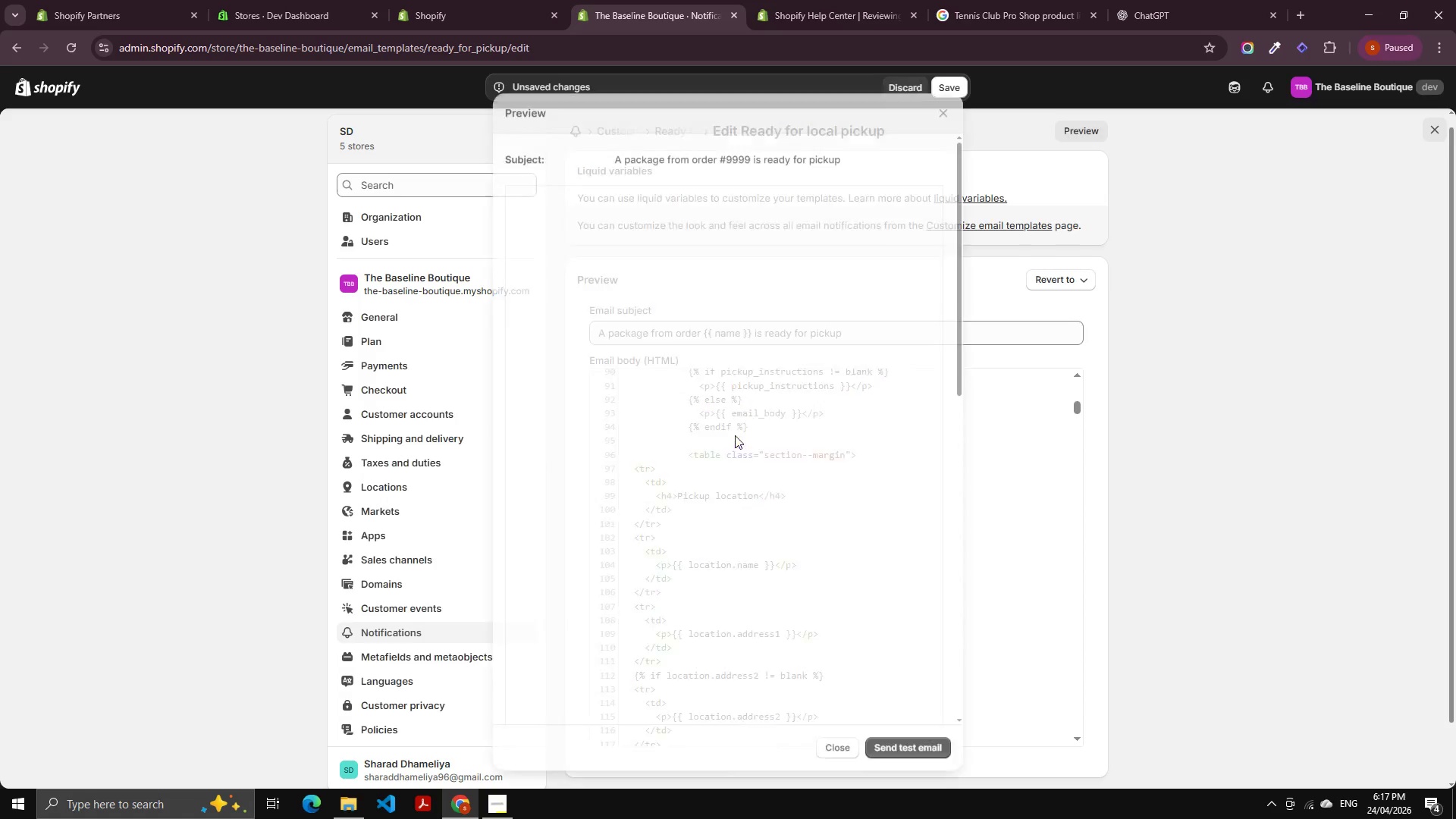 
left_click([942, 113])
 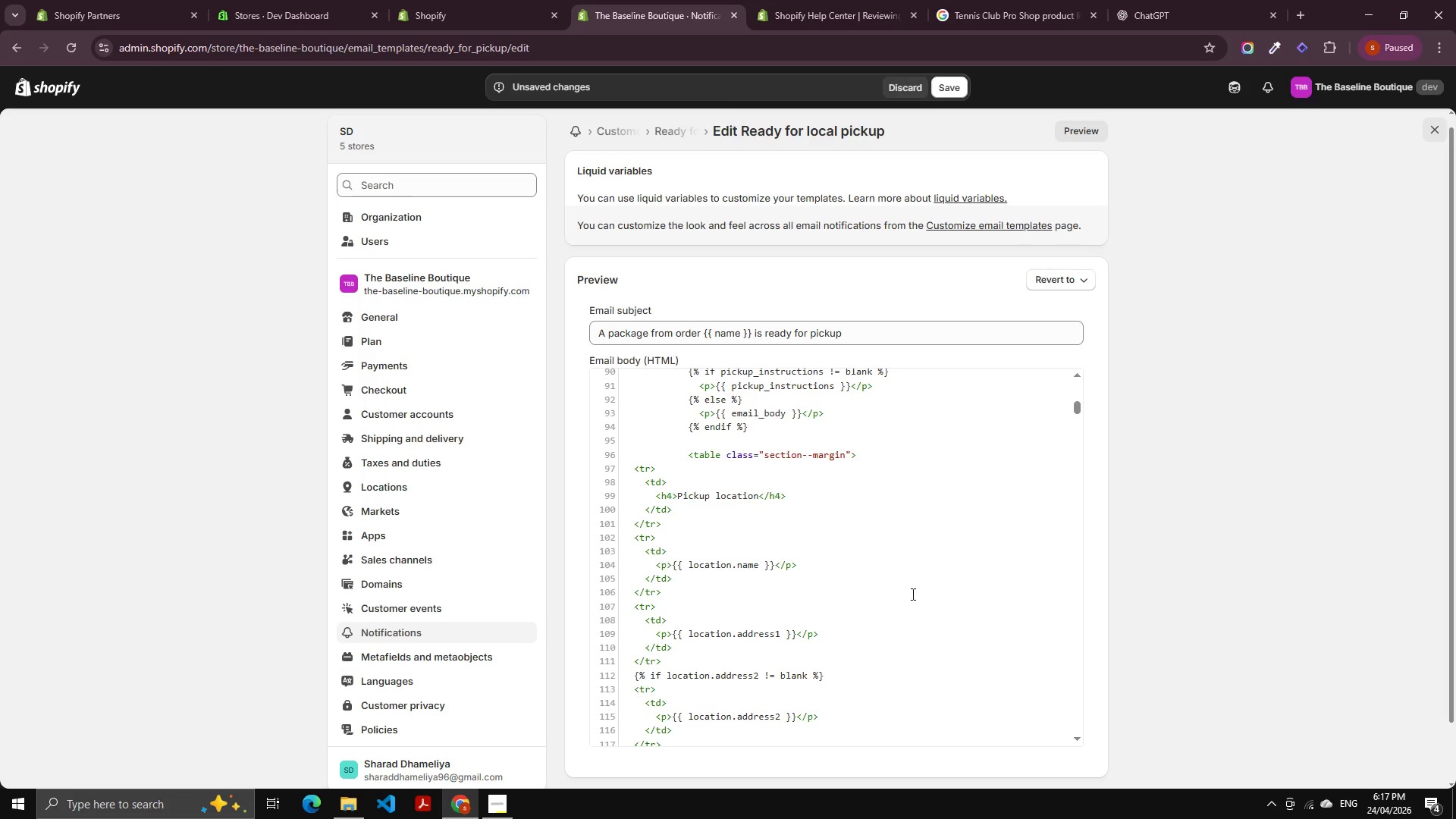 
scroll: coordinate [902, 588], scroll_direction: up, amount: 1.0
 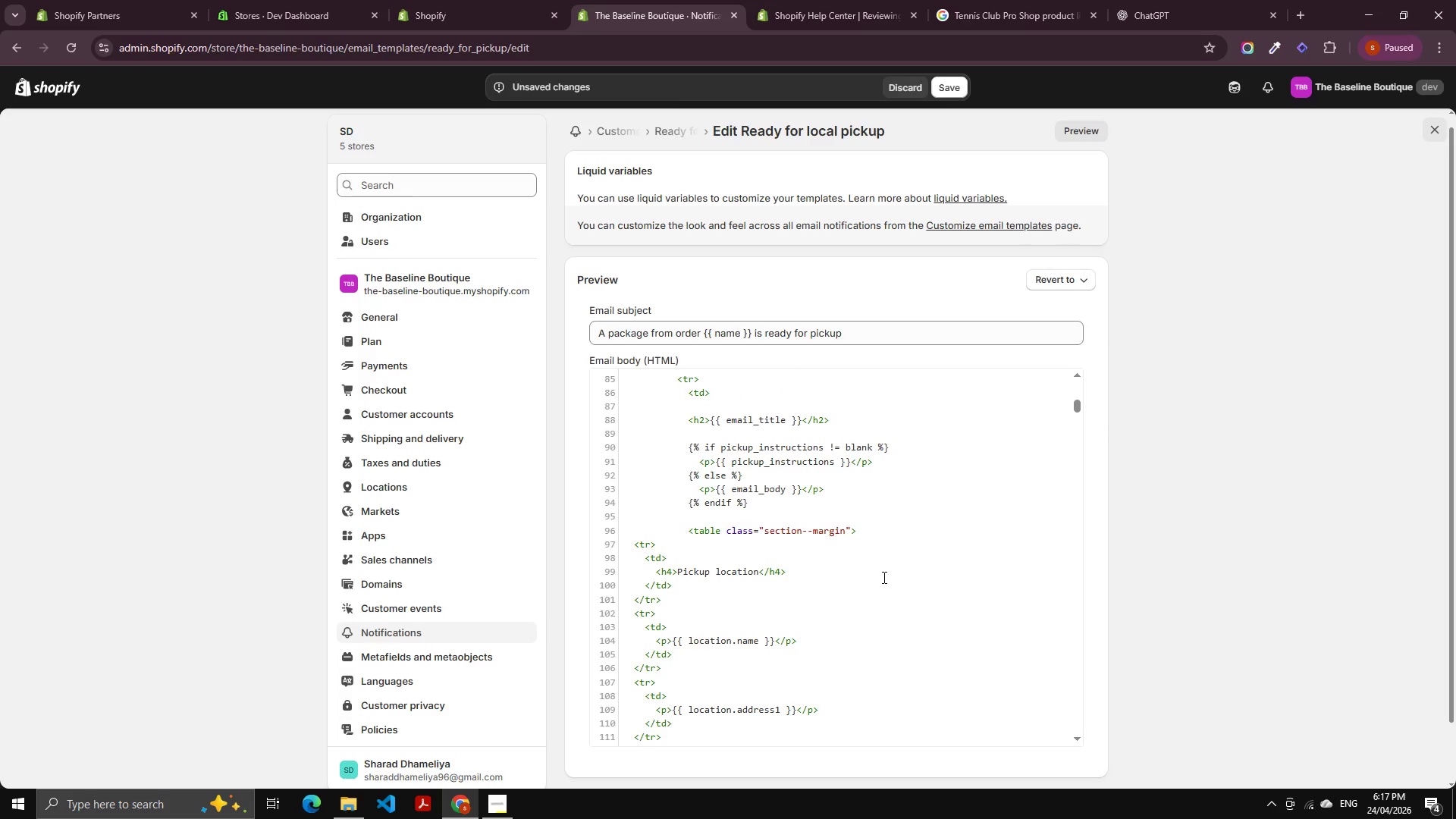 
scroll: coordinate [874, 579], scroll_direction: down, amount: 3.0
 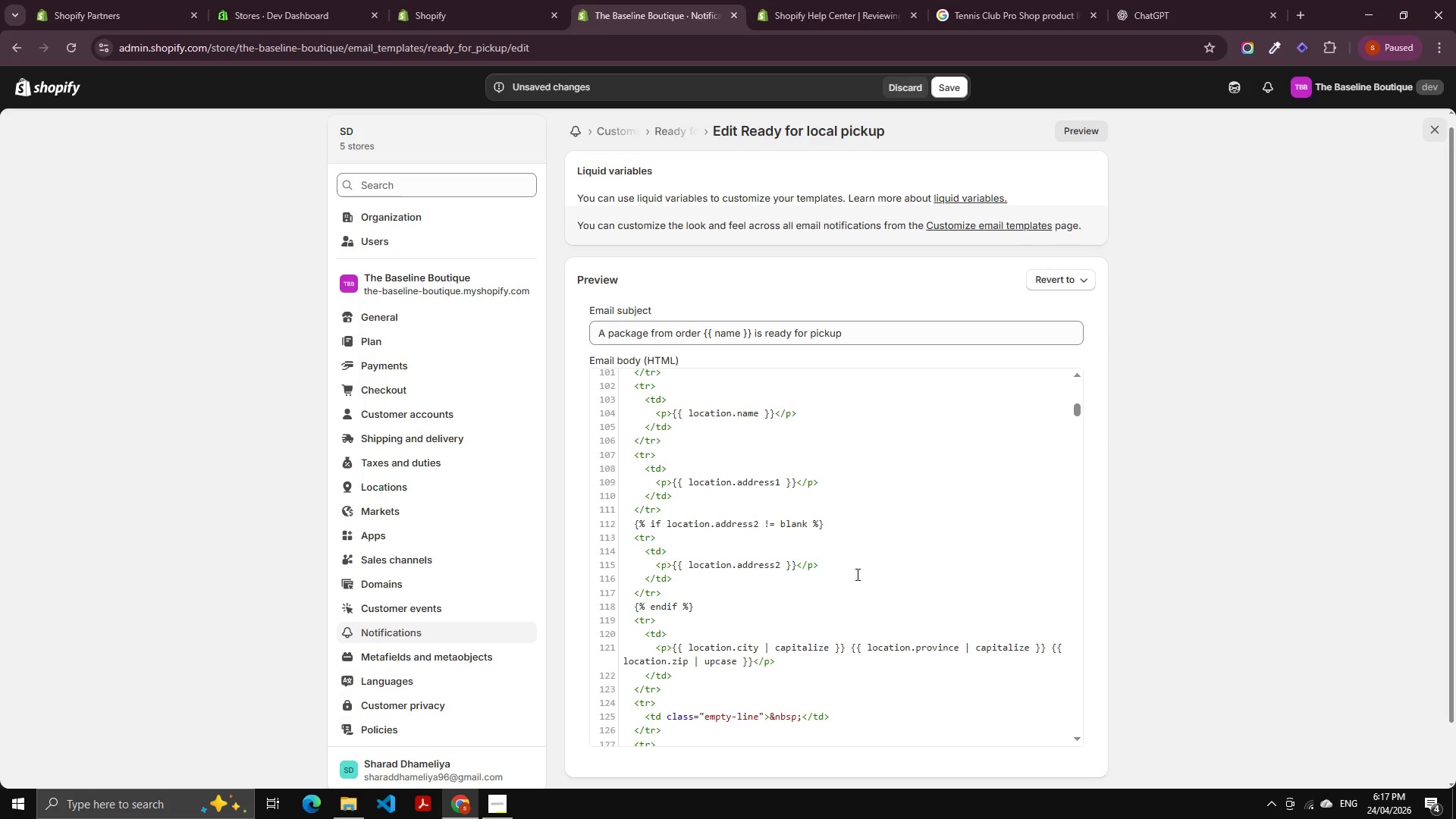 
scroll: coordinate [856, 574], scroll_direction: up, amount: 2.0
 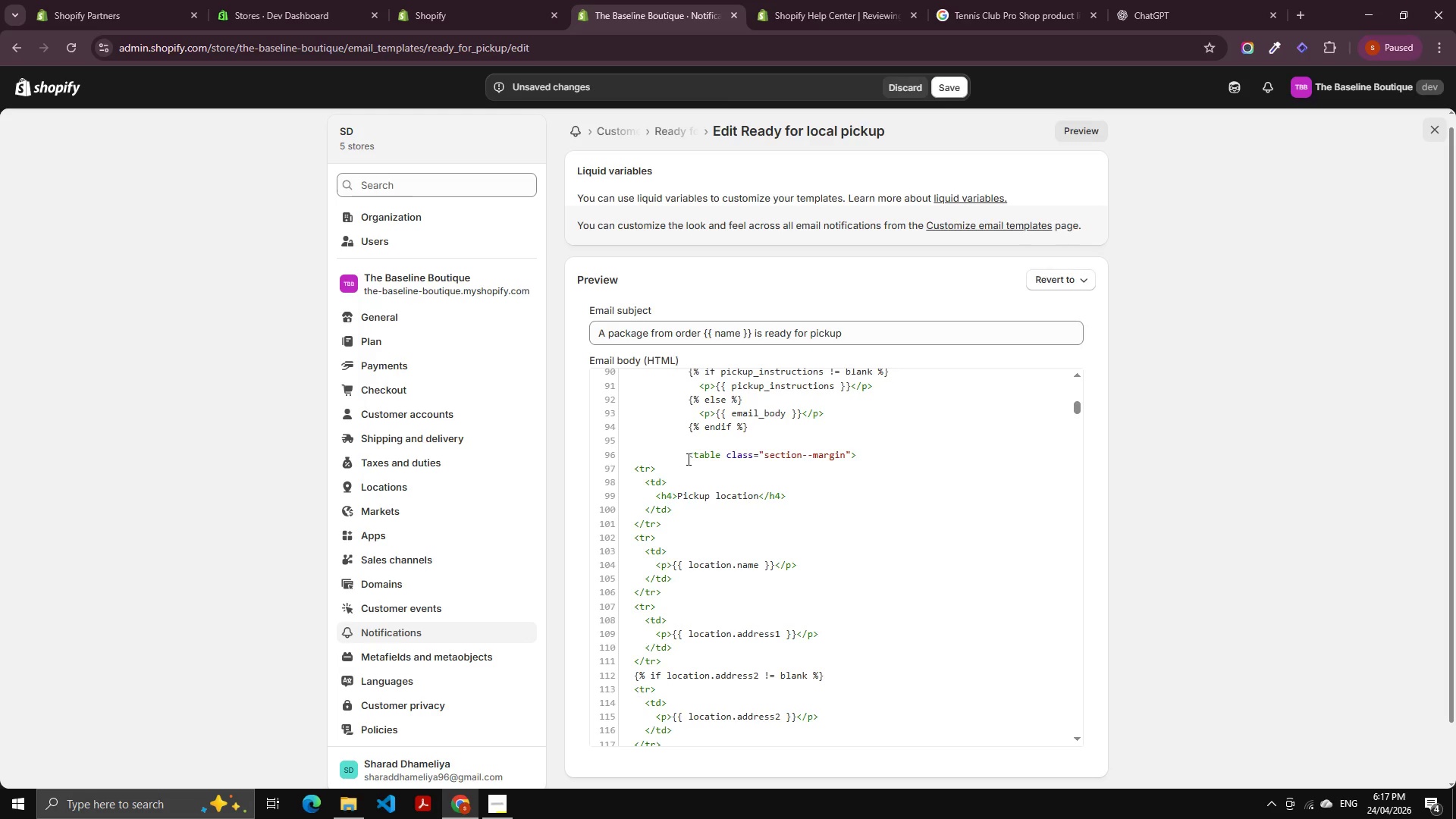 
left_click_drag(start_coordinate=[688, 453], to_coordinate=[786, 667])
 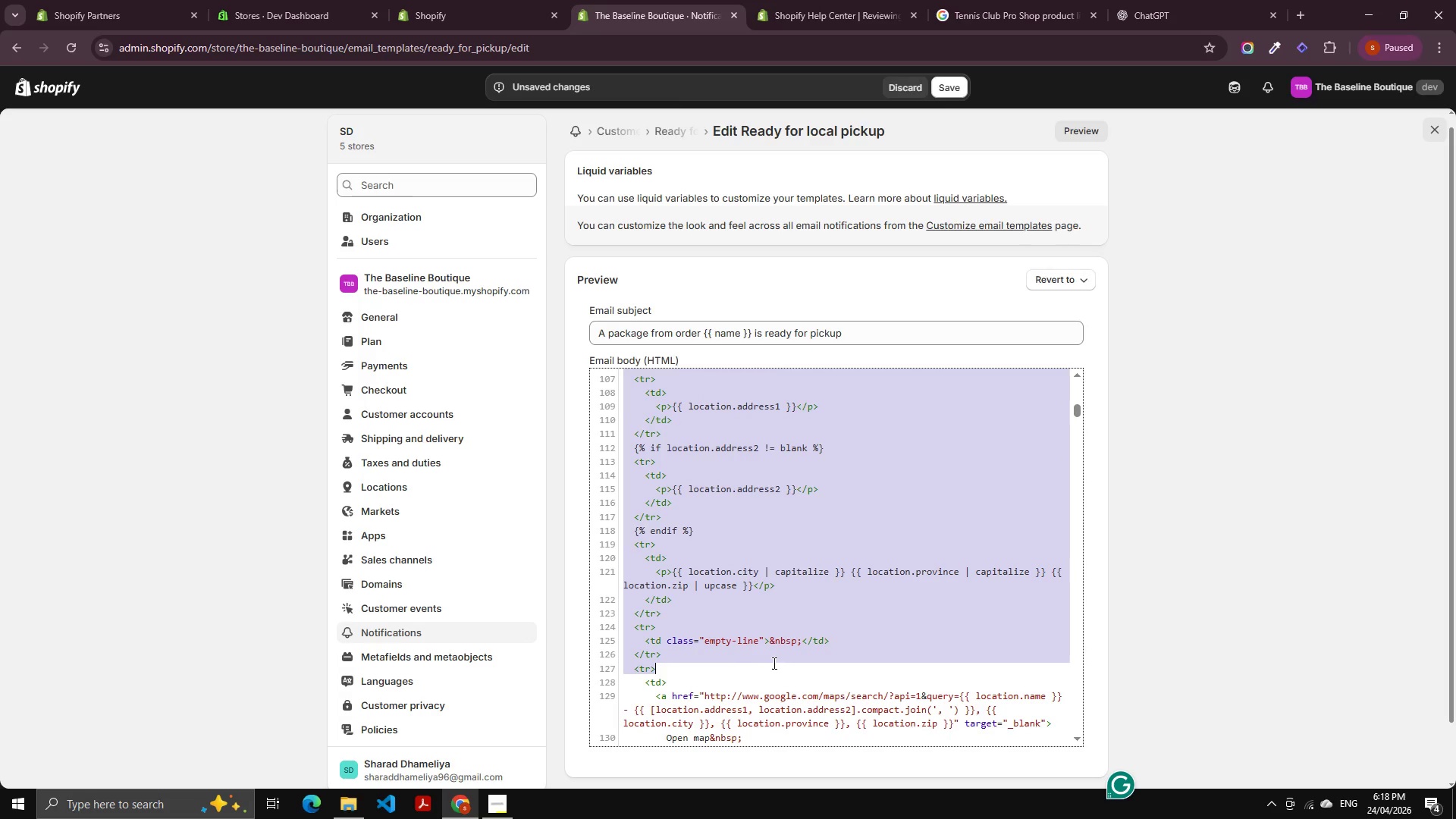 
scroll: coordinate [767, 640], scroll_direction: down, amount: 2.0
 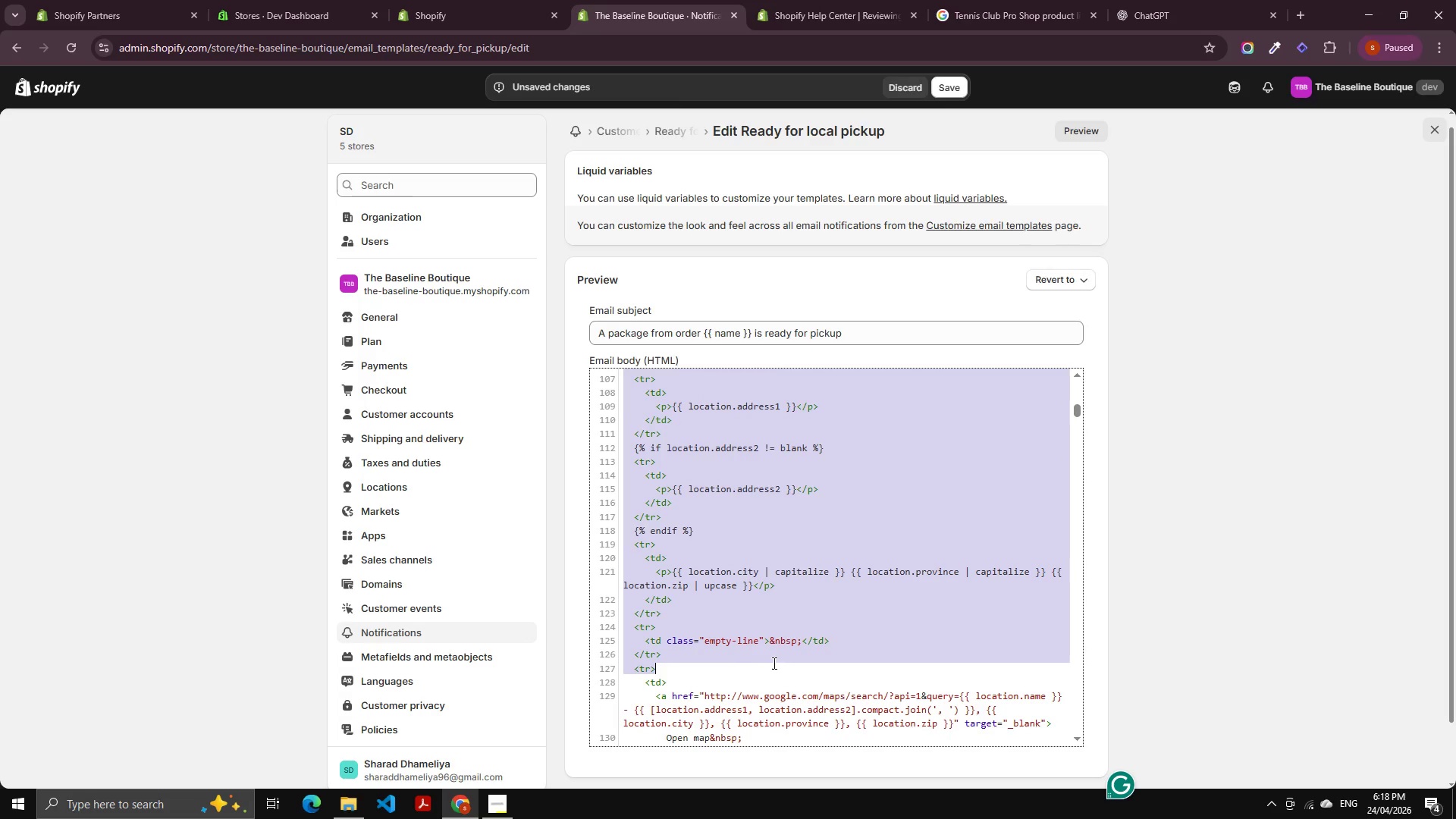 
scroll: coordinate [751, 575], scroll_direction: up, amount: 3.0
 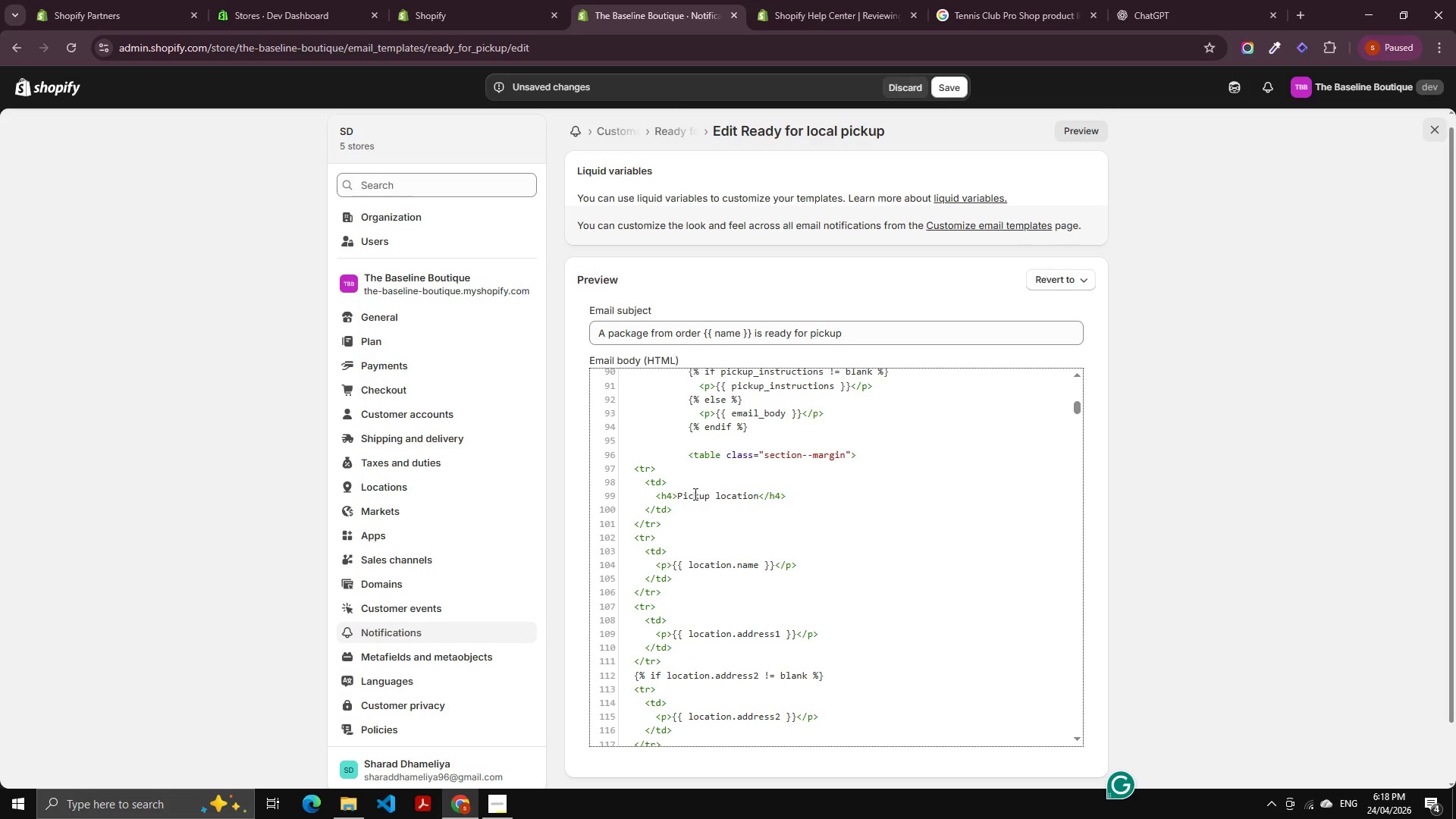 
wait(5.68)
 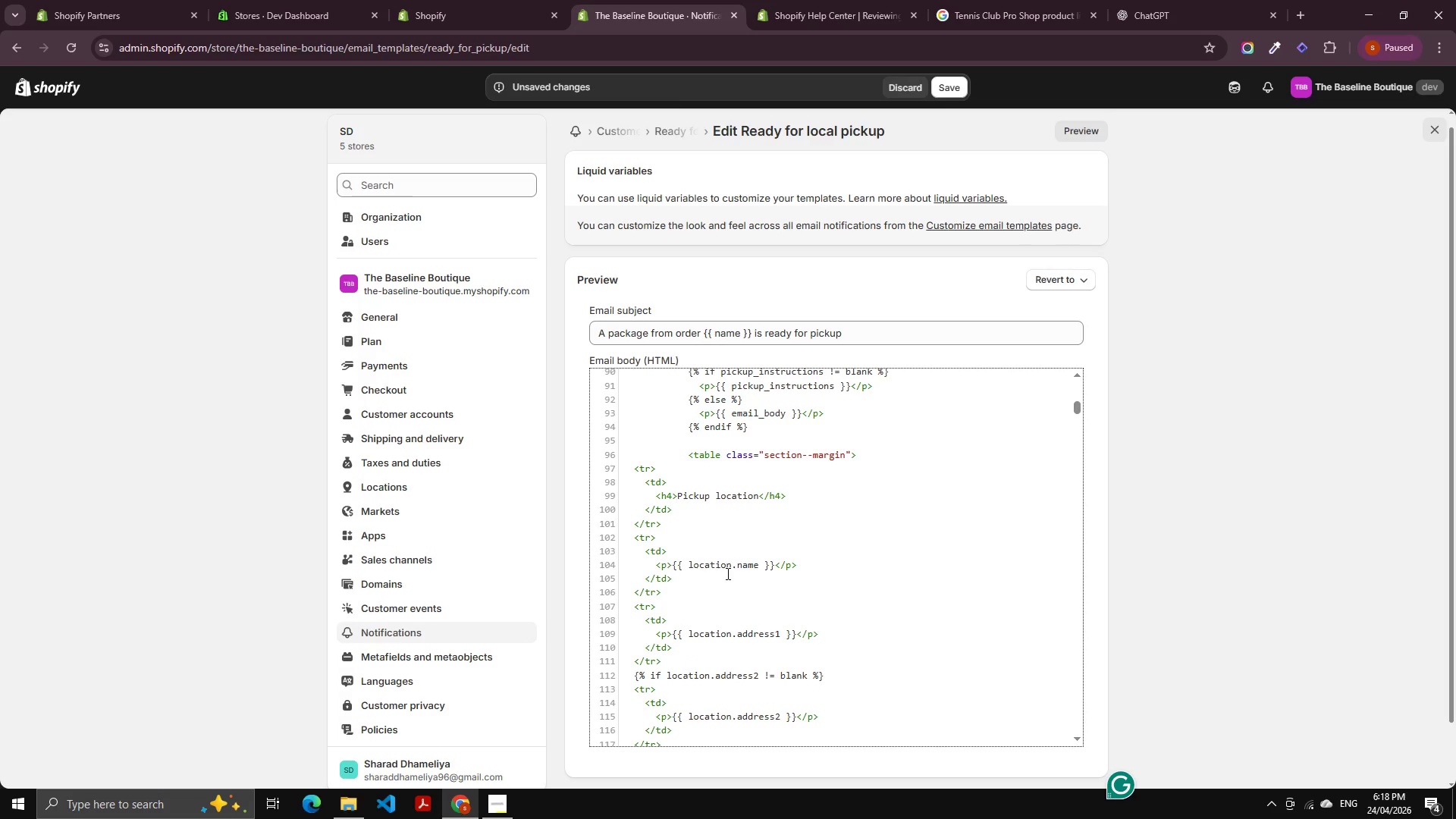 
scroll: coordinate [704, 559], scroll_direction: down, amount: 7.0
 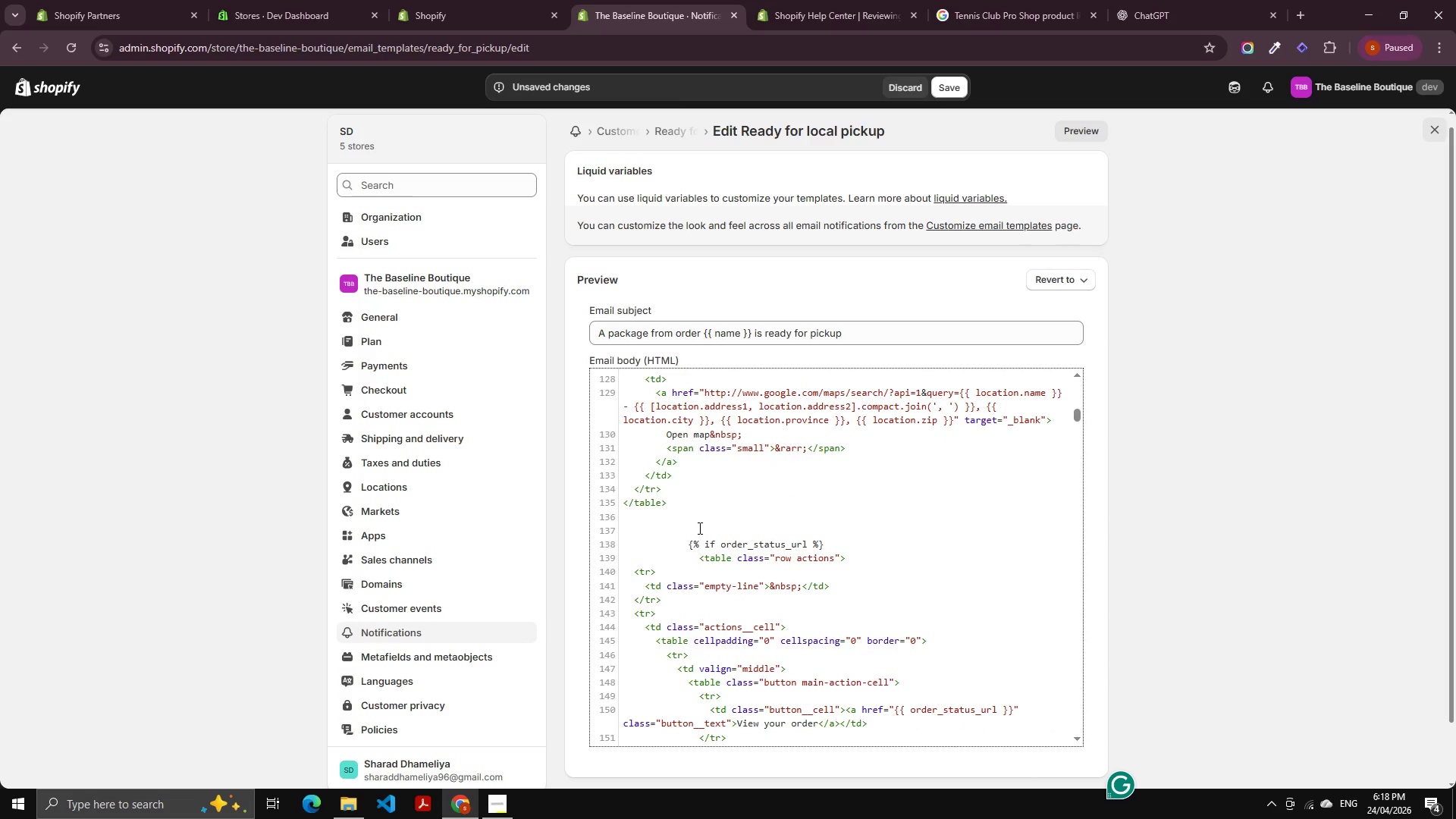 
left_click([695, 516])
 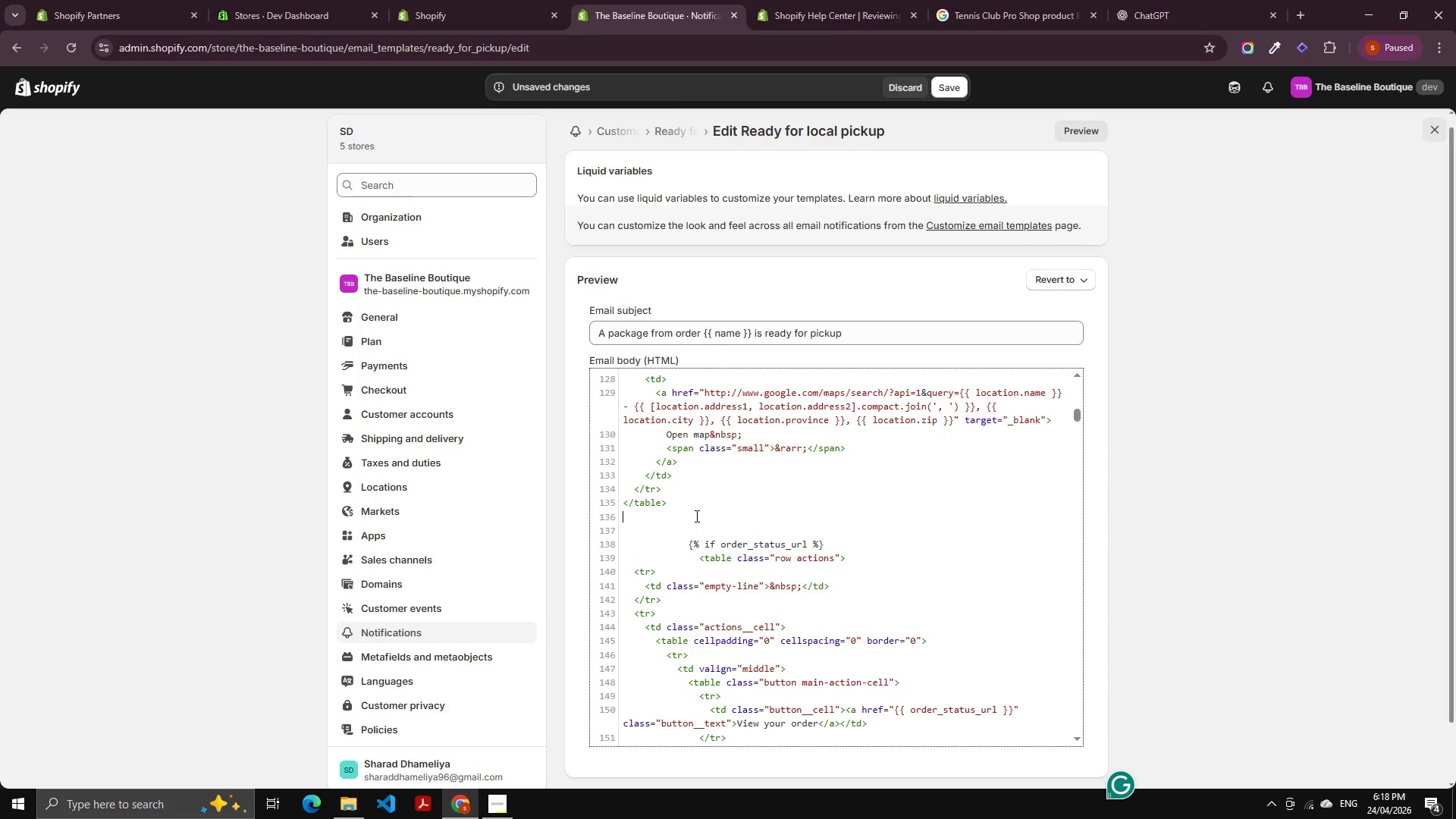 
key(Enter)
 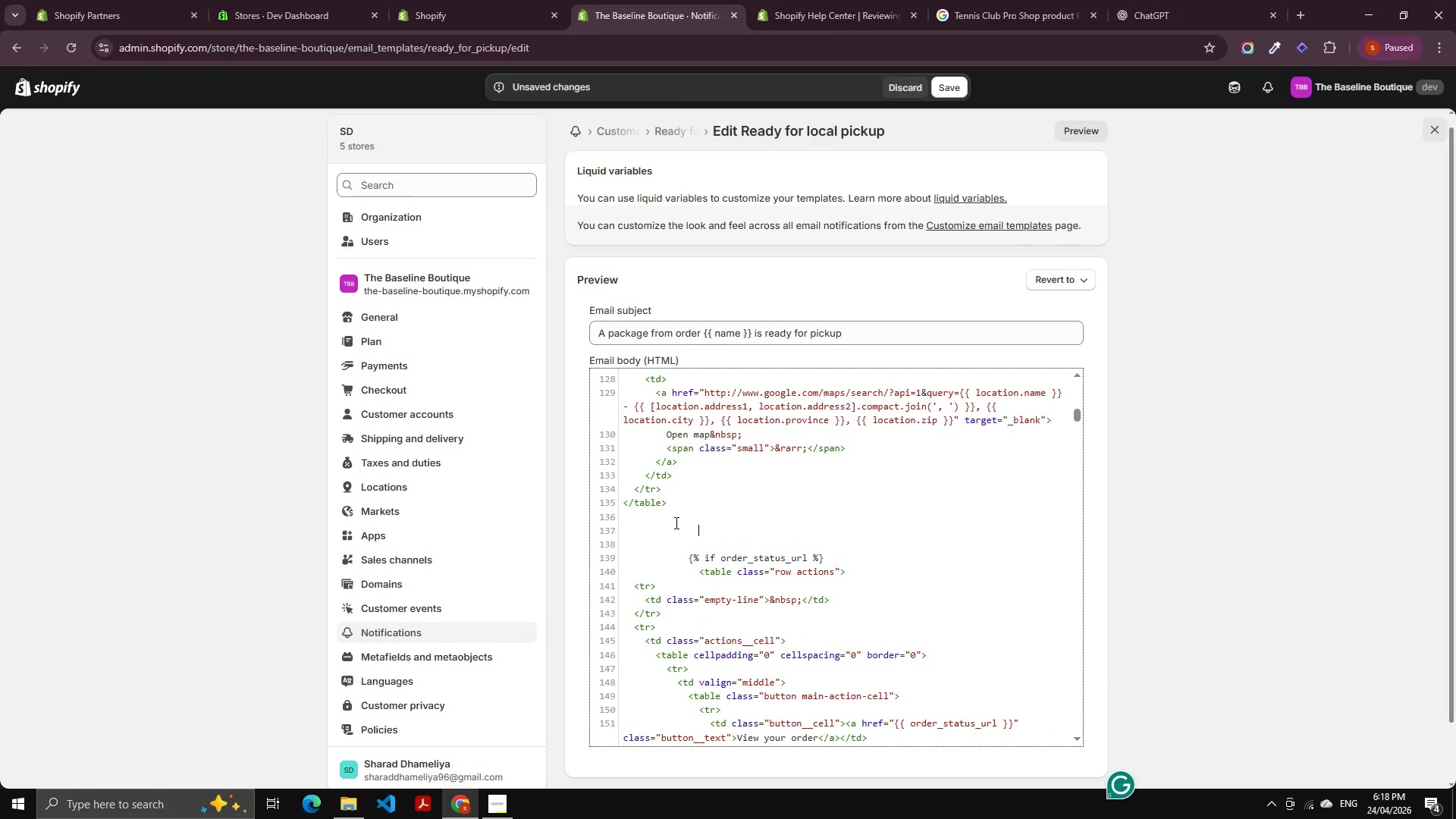 
left_click([675, 522])
 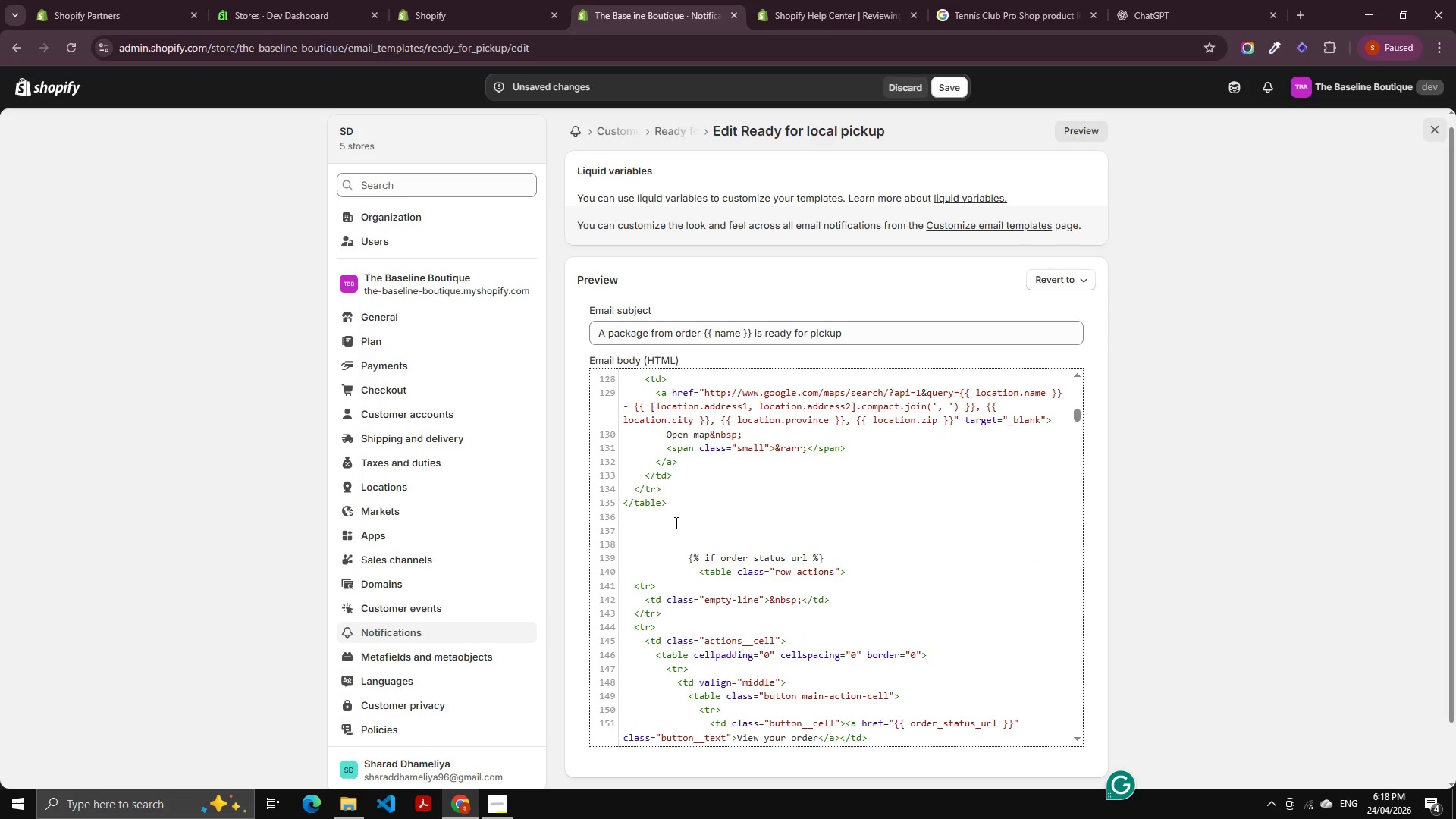 
key(Control+V)
 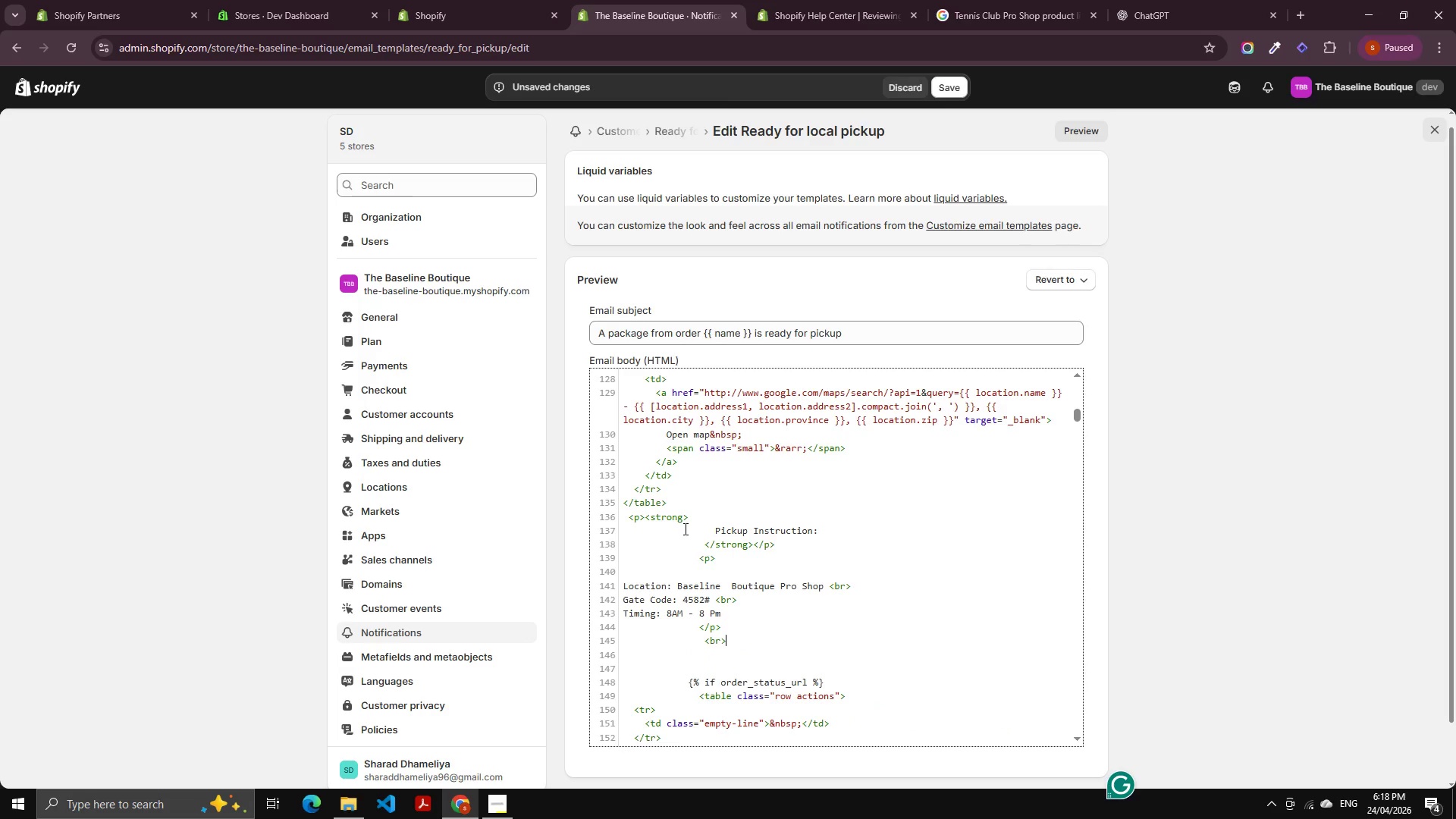 
key(Control+D)
 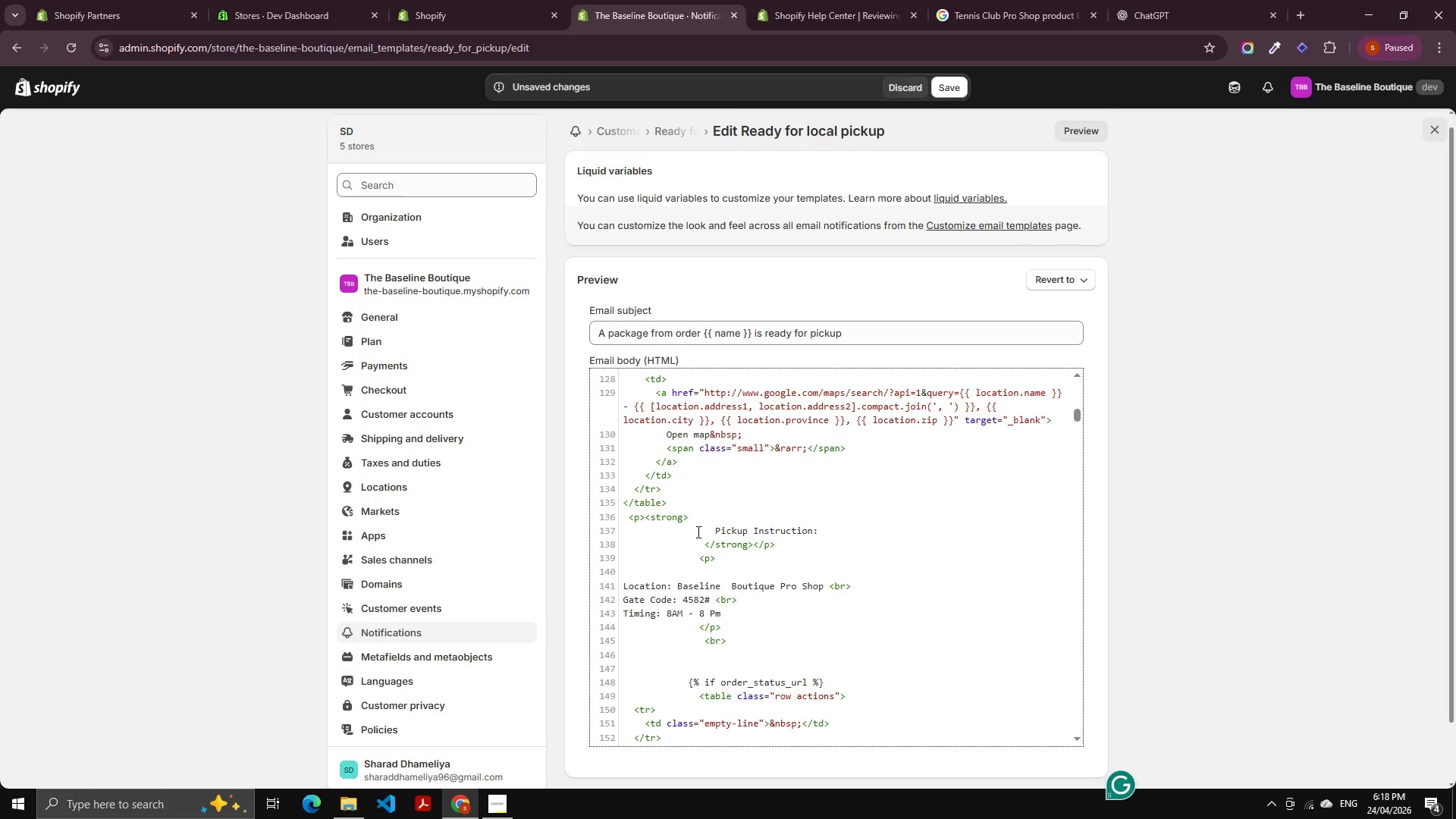 
key(Control+D)
 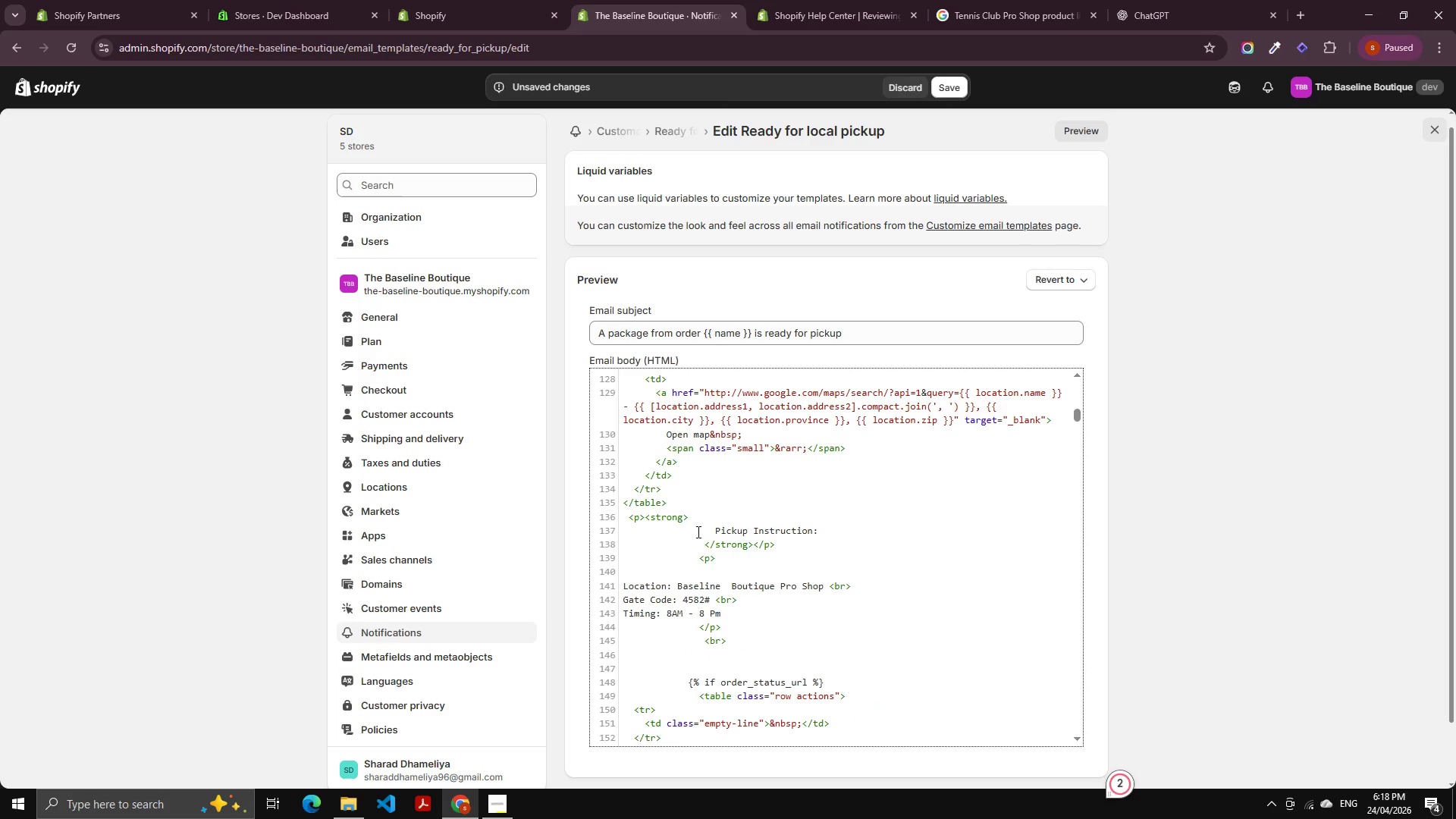 
key(Control+D)
 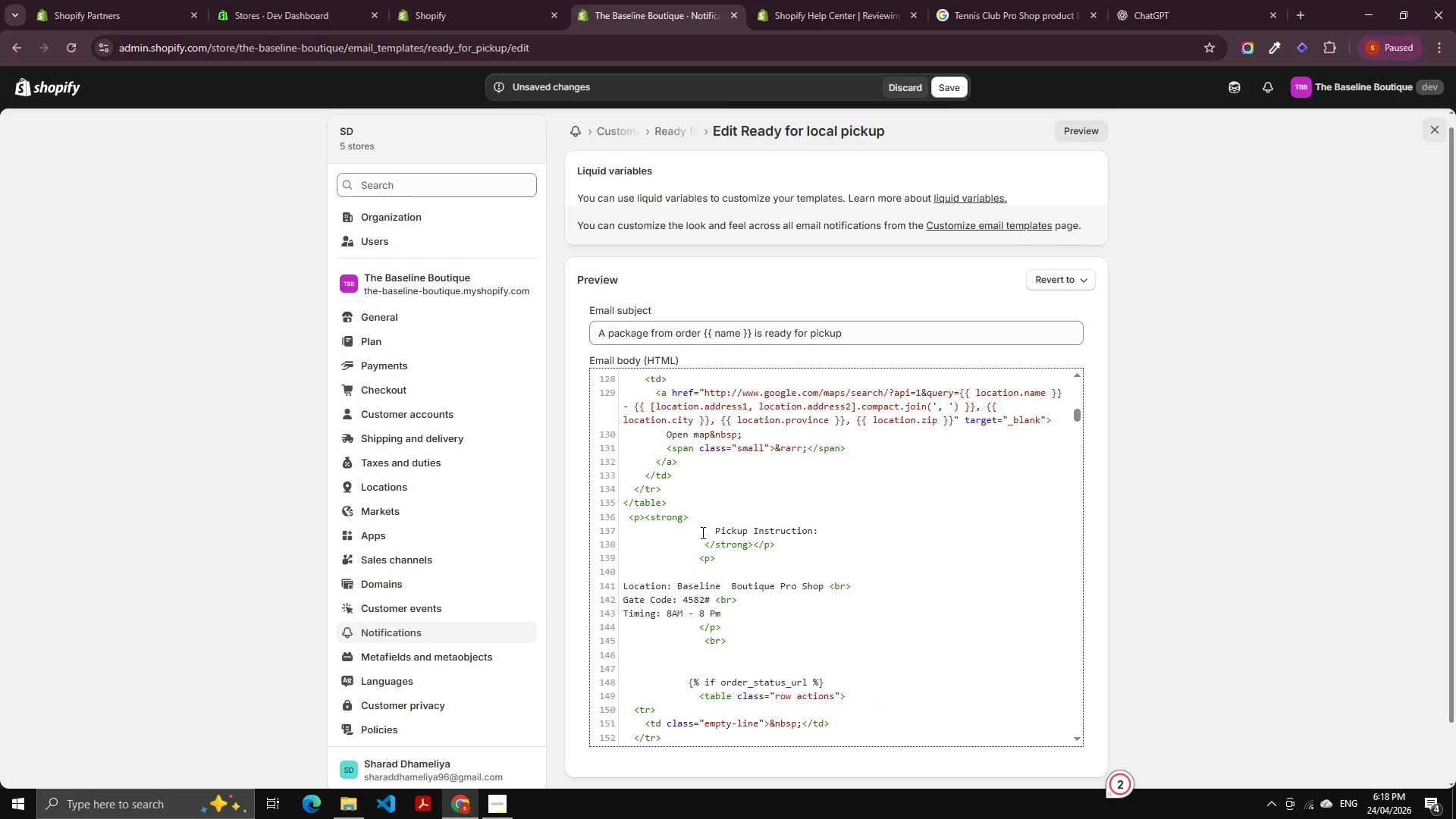 
key(Control+S)
 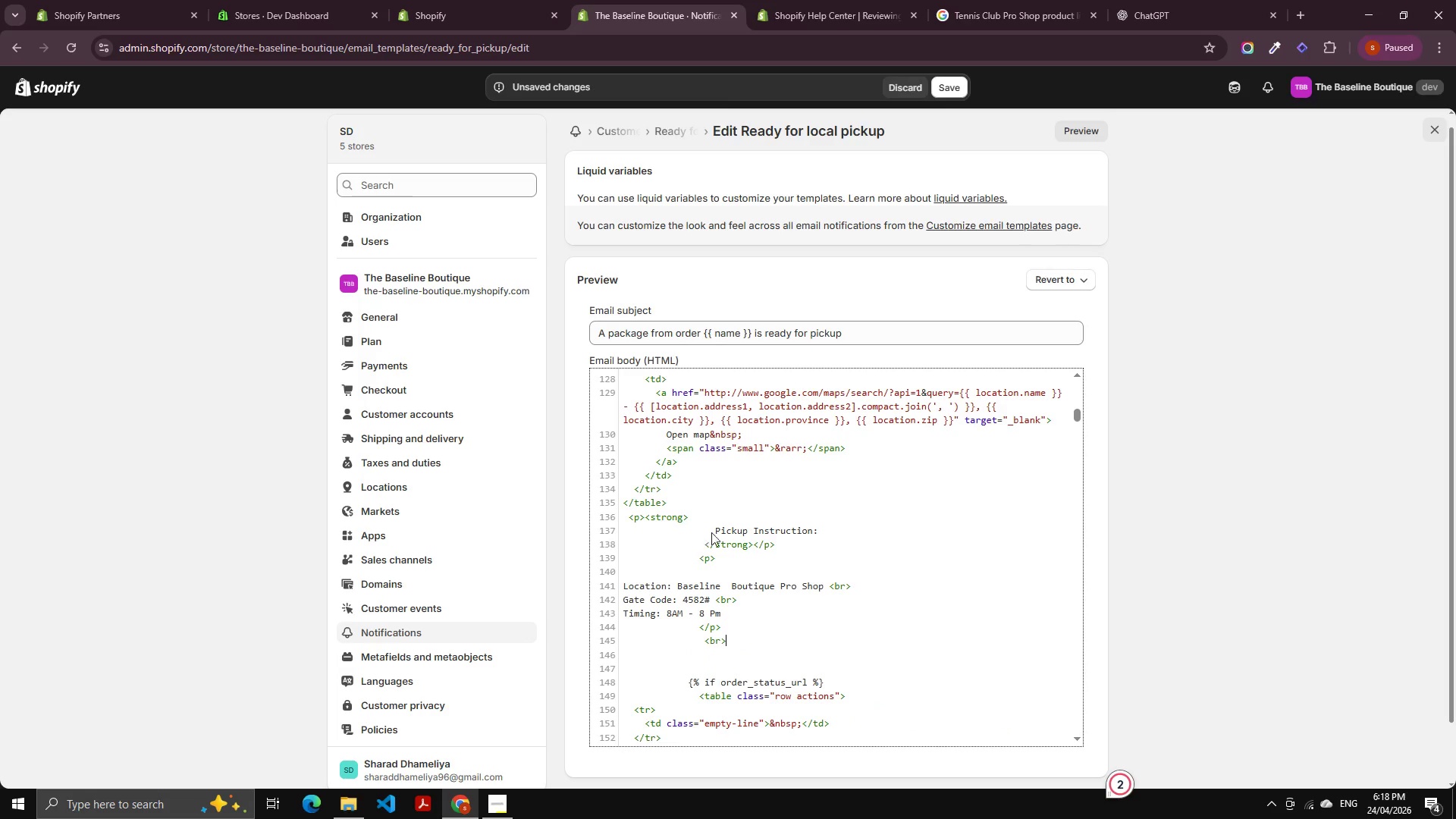 
key(Control+S)
 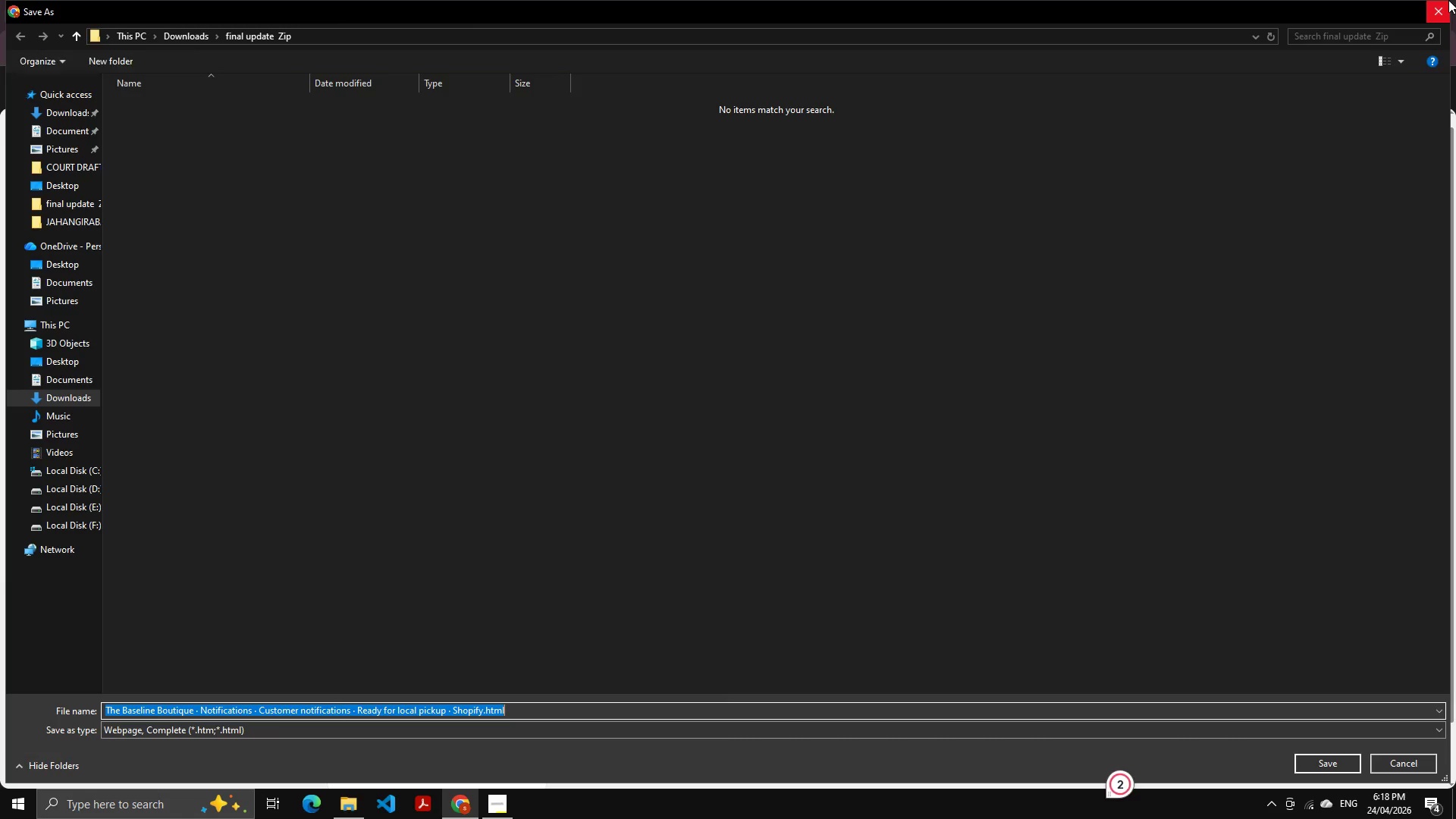 
left_click([1441, 4])
 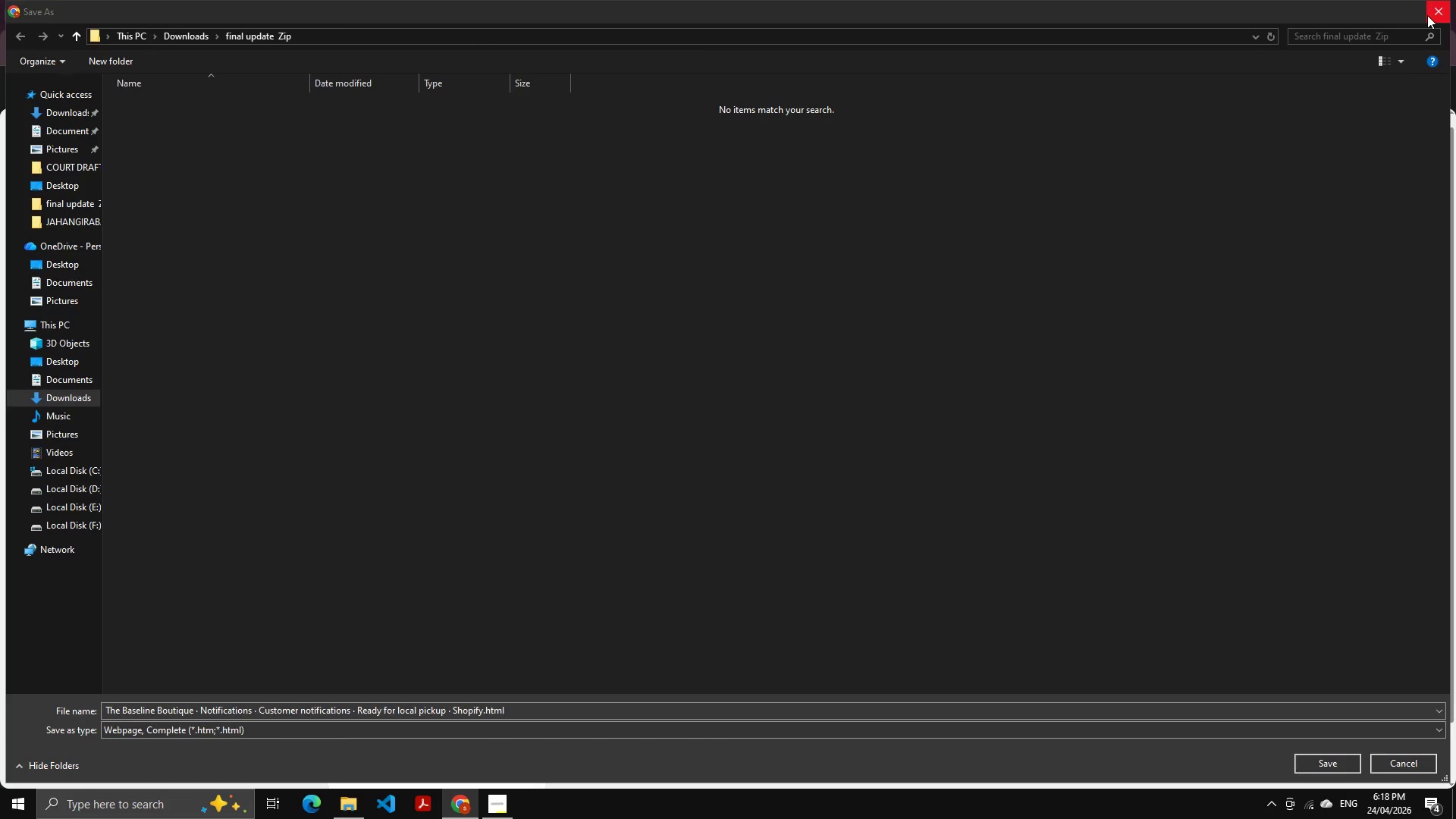 
left_click([1427, 15])
 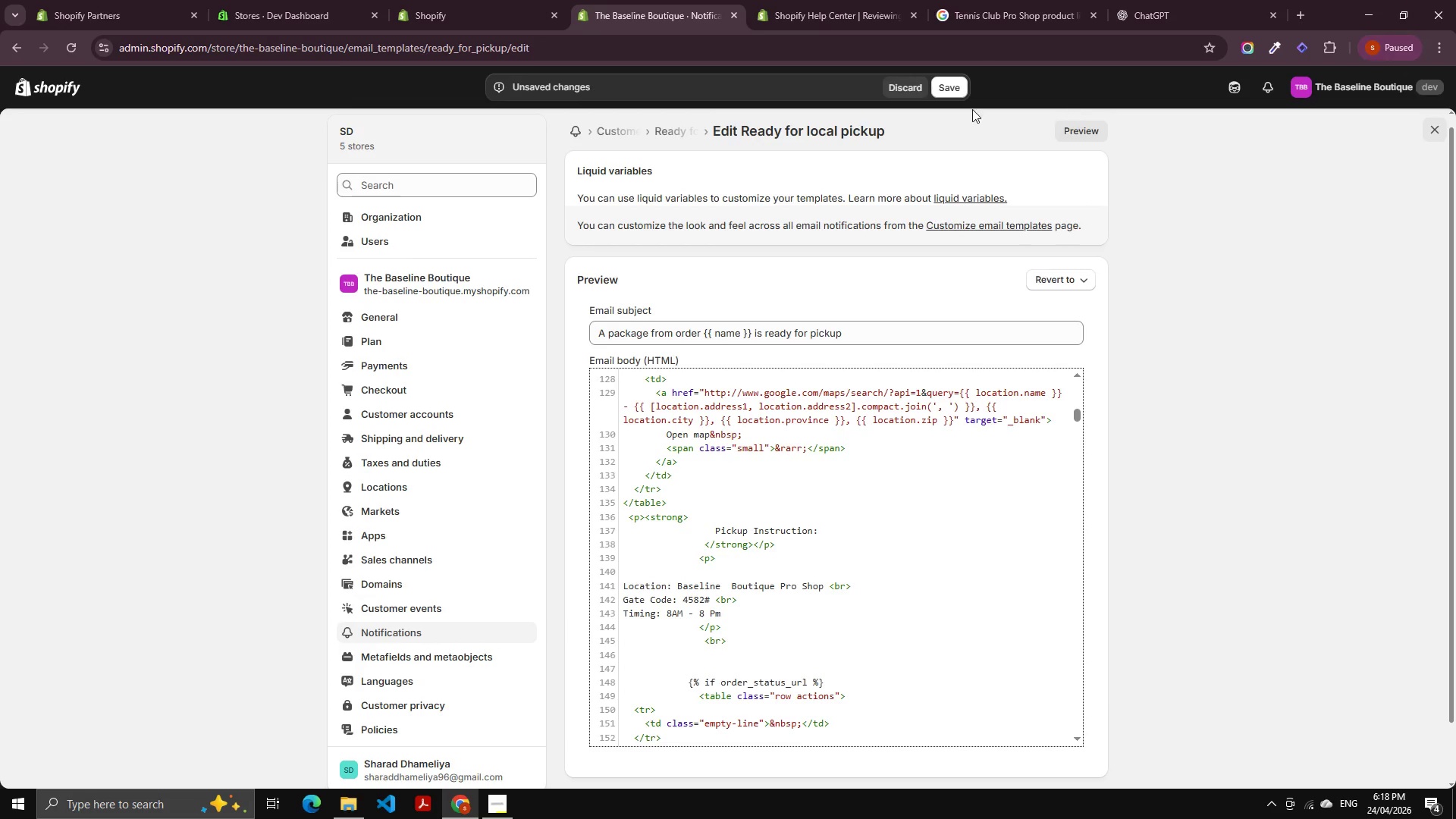 
left_click([940, 88])
 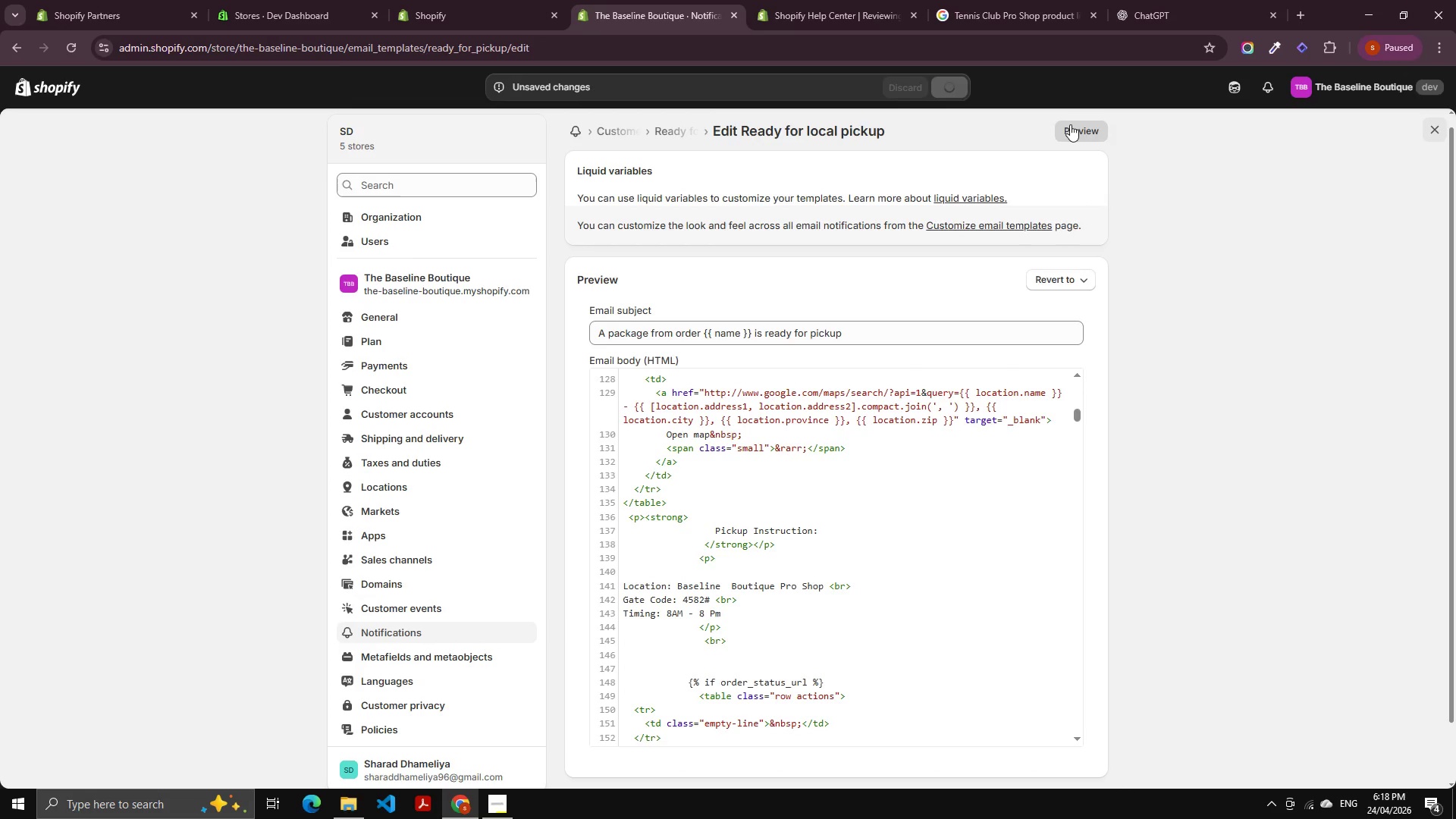 
left_click([1078, 121])
 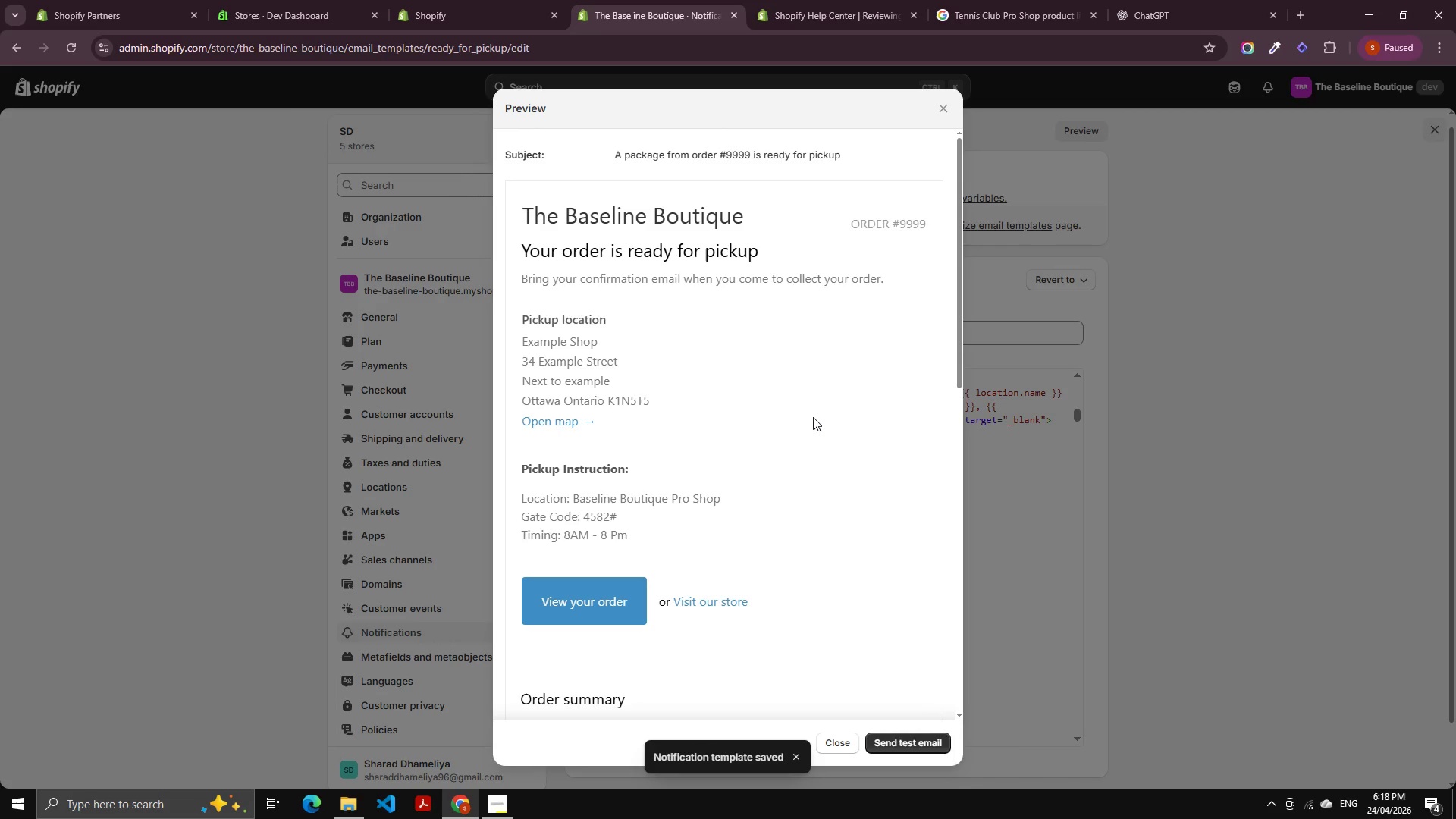 
scroll: coordinate [792, 409], scroll_direction: down, amount: 1.0
 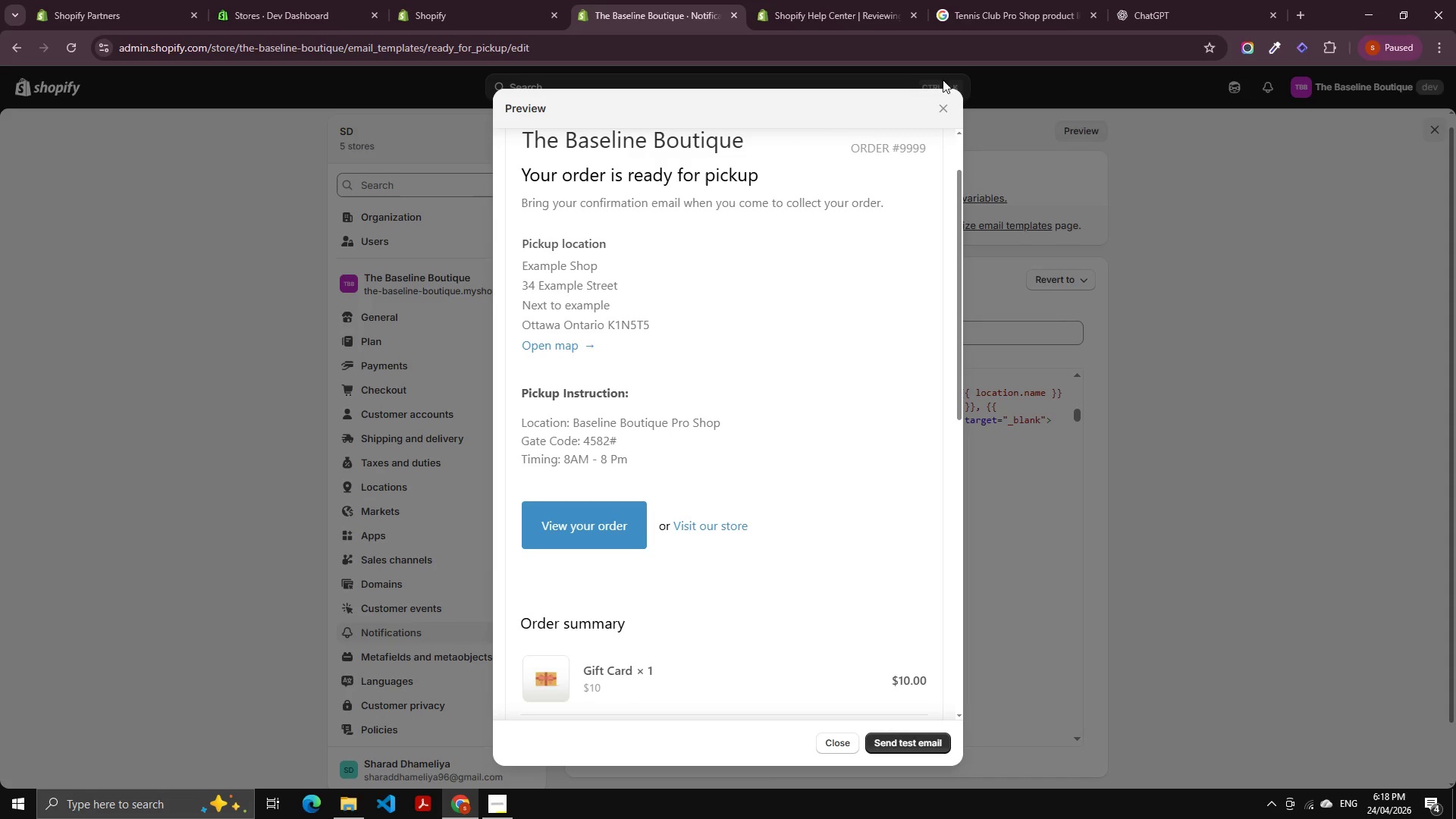 
wait(6.67)
 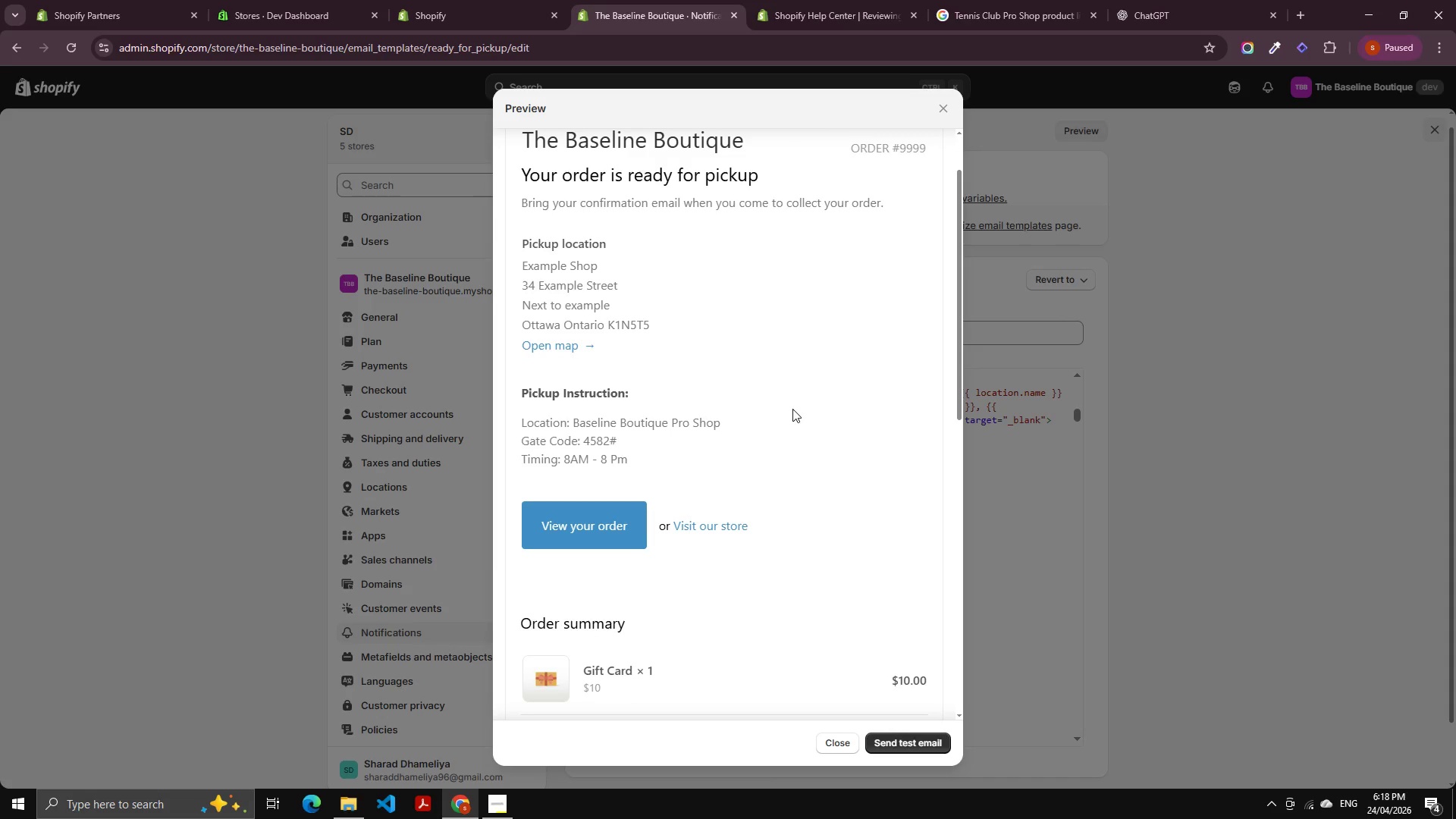 
double_click([949, 107])
 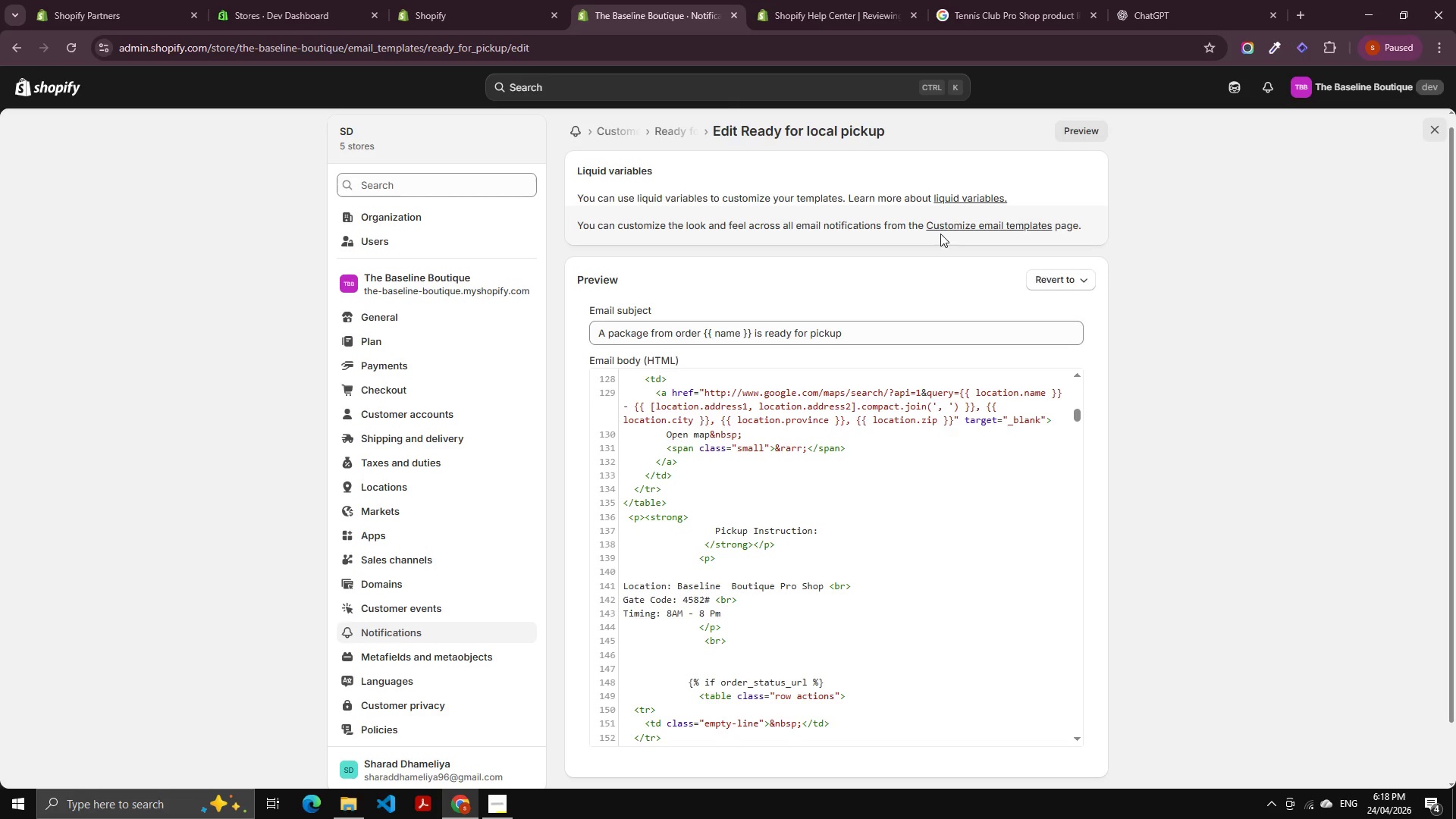 
scroll: coordinate [999, 449], scroll_direction: down, amount: 4.0
 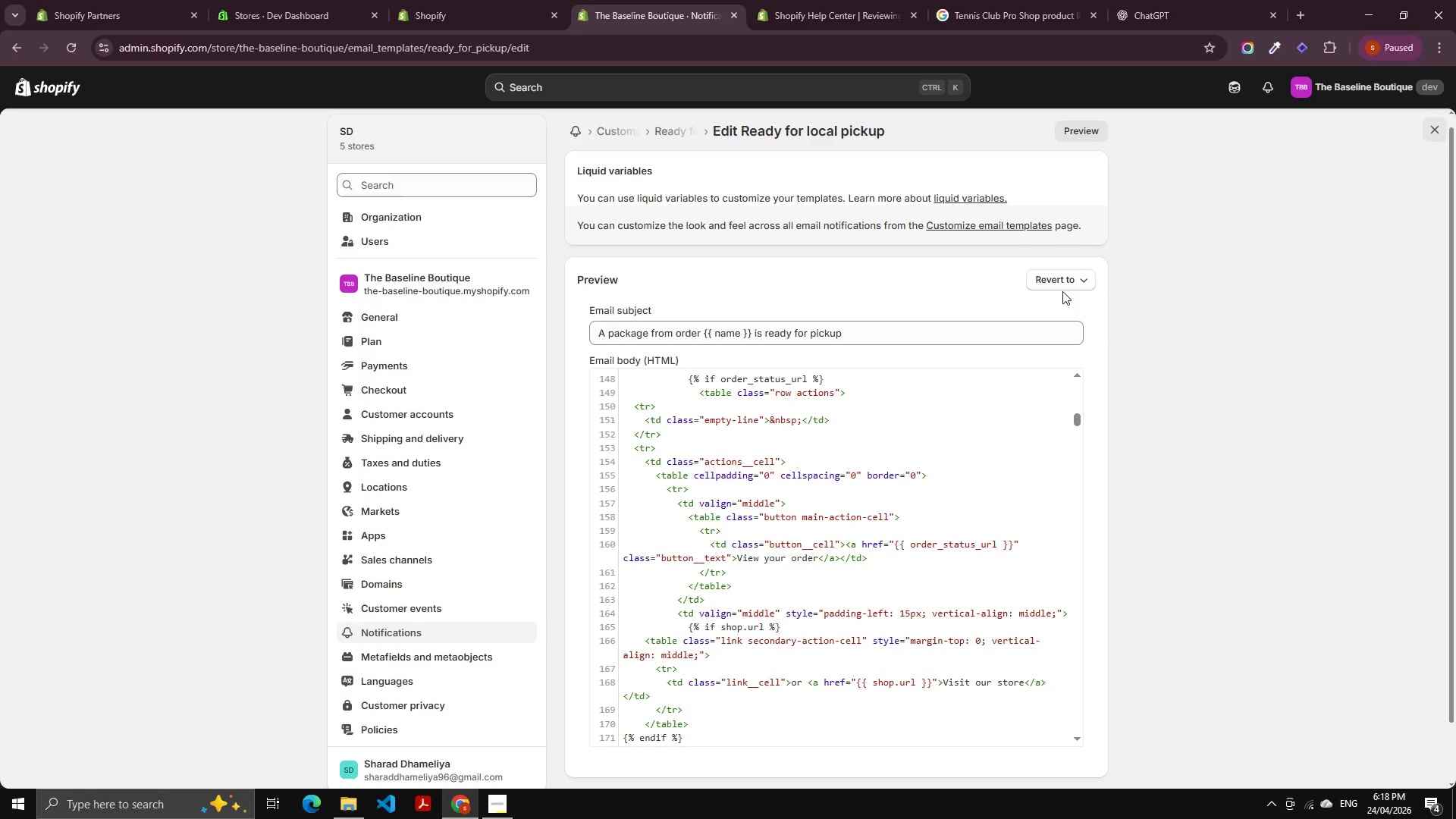 
wait(10.84)
 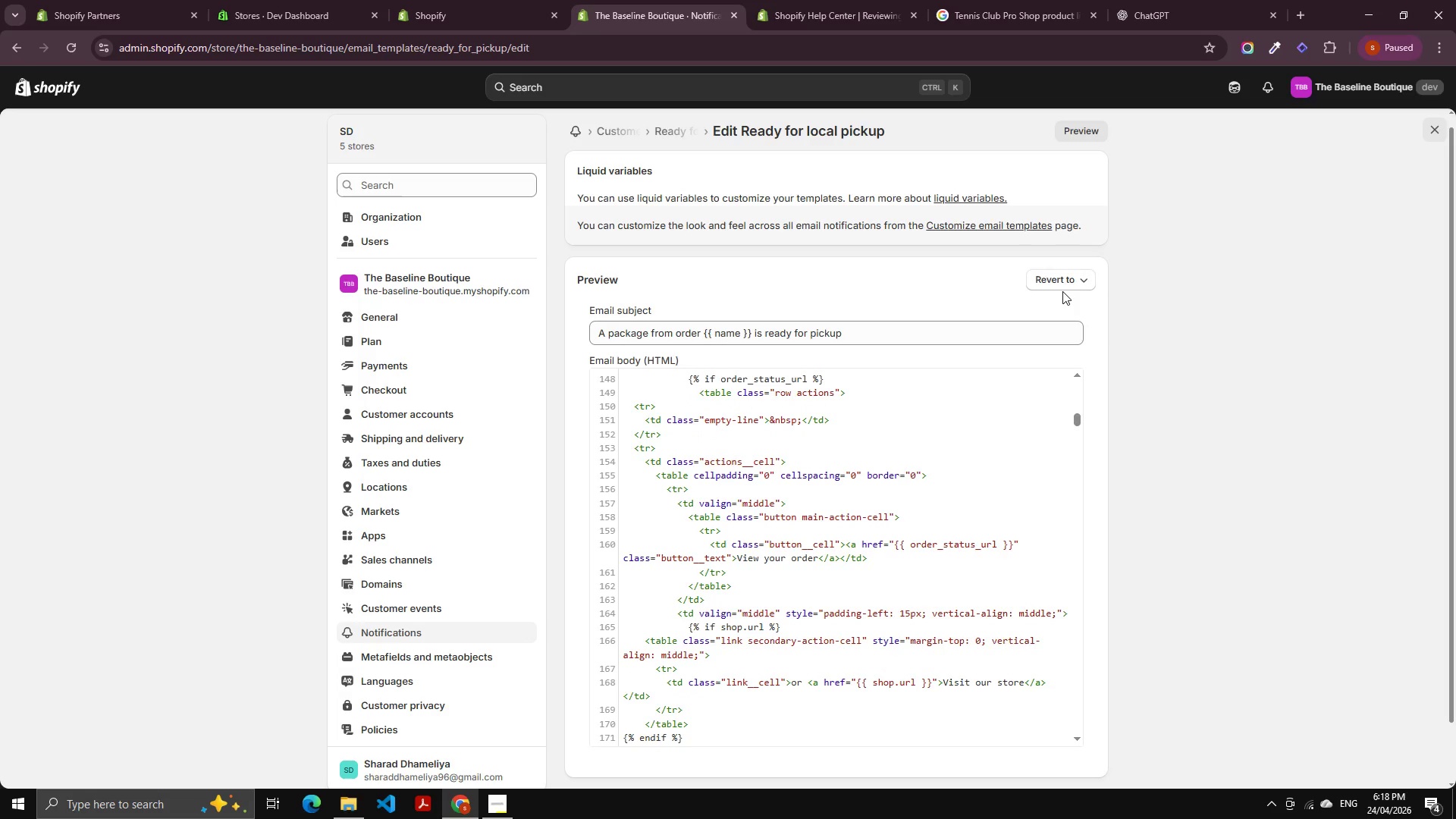 
left_click([1439, 130])
 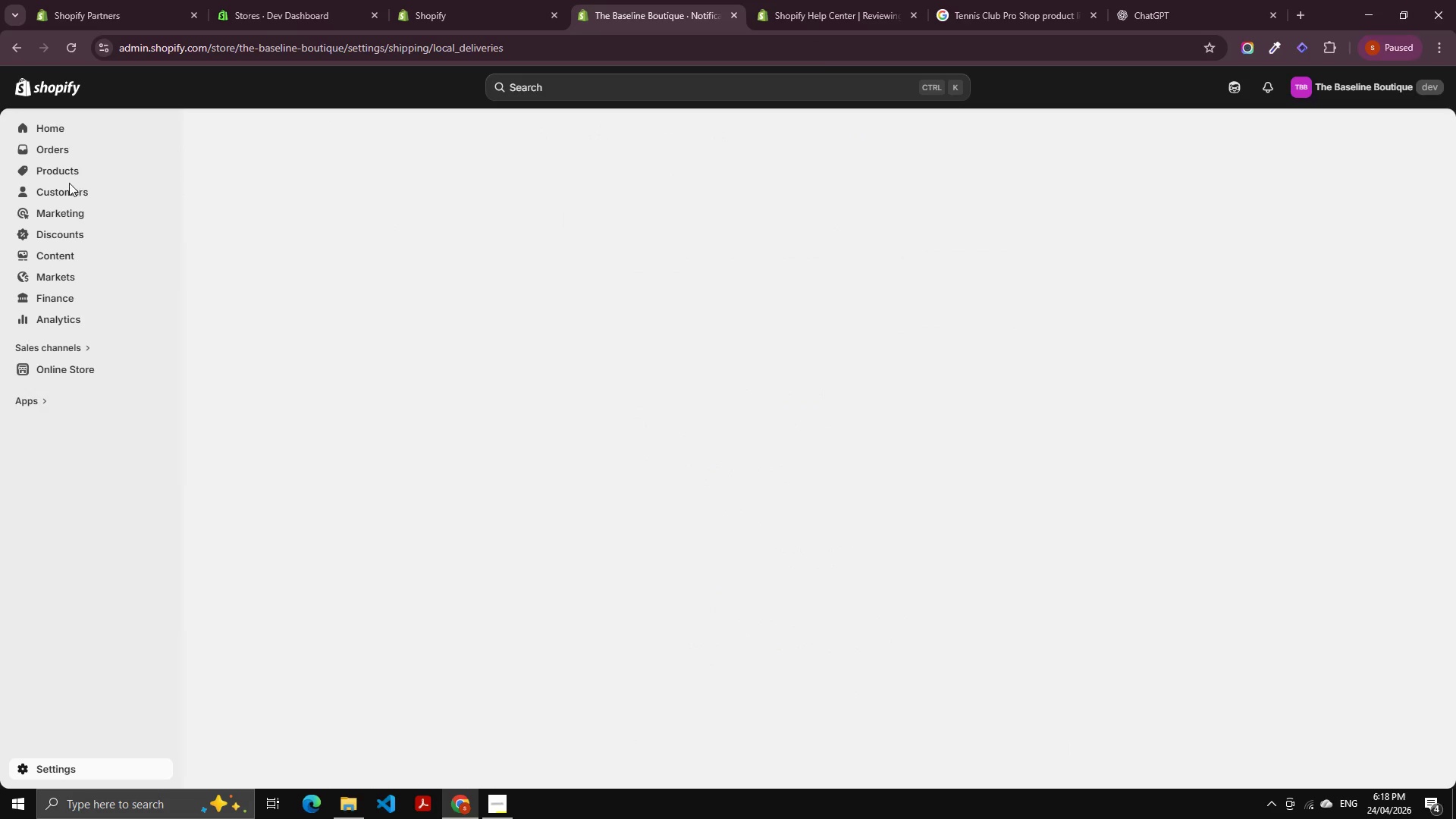 
left_click([64, 174])
 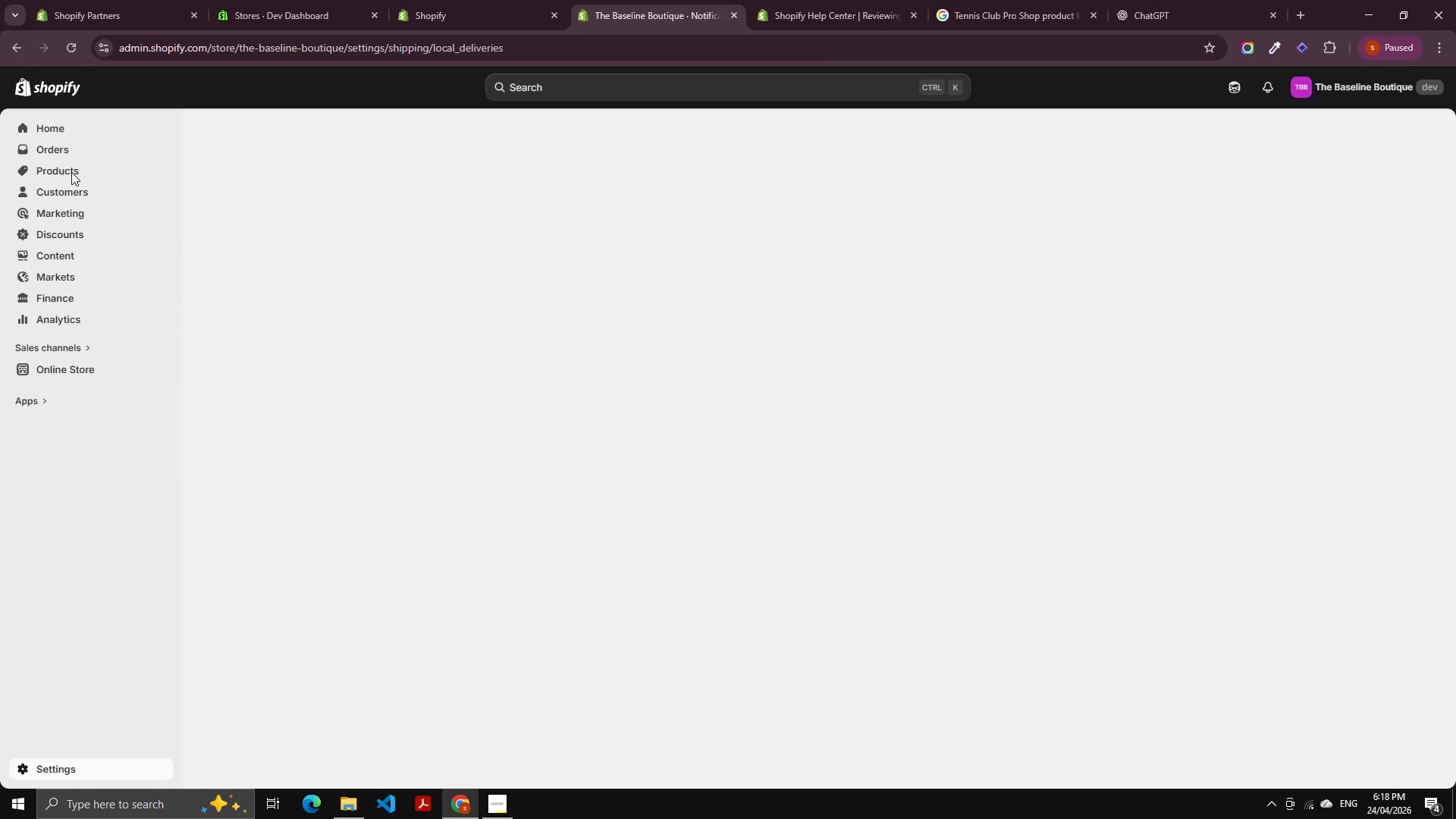 
left_click([71, 172])
 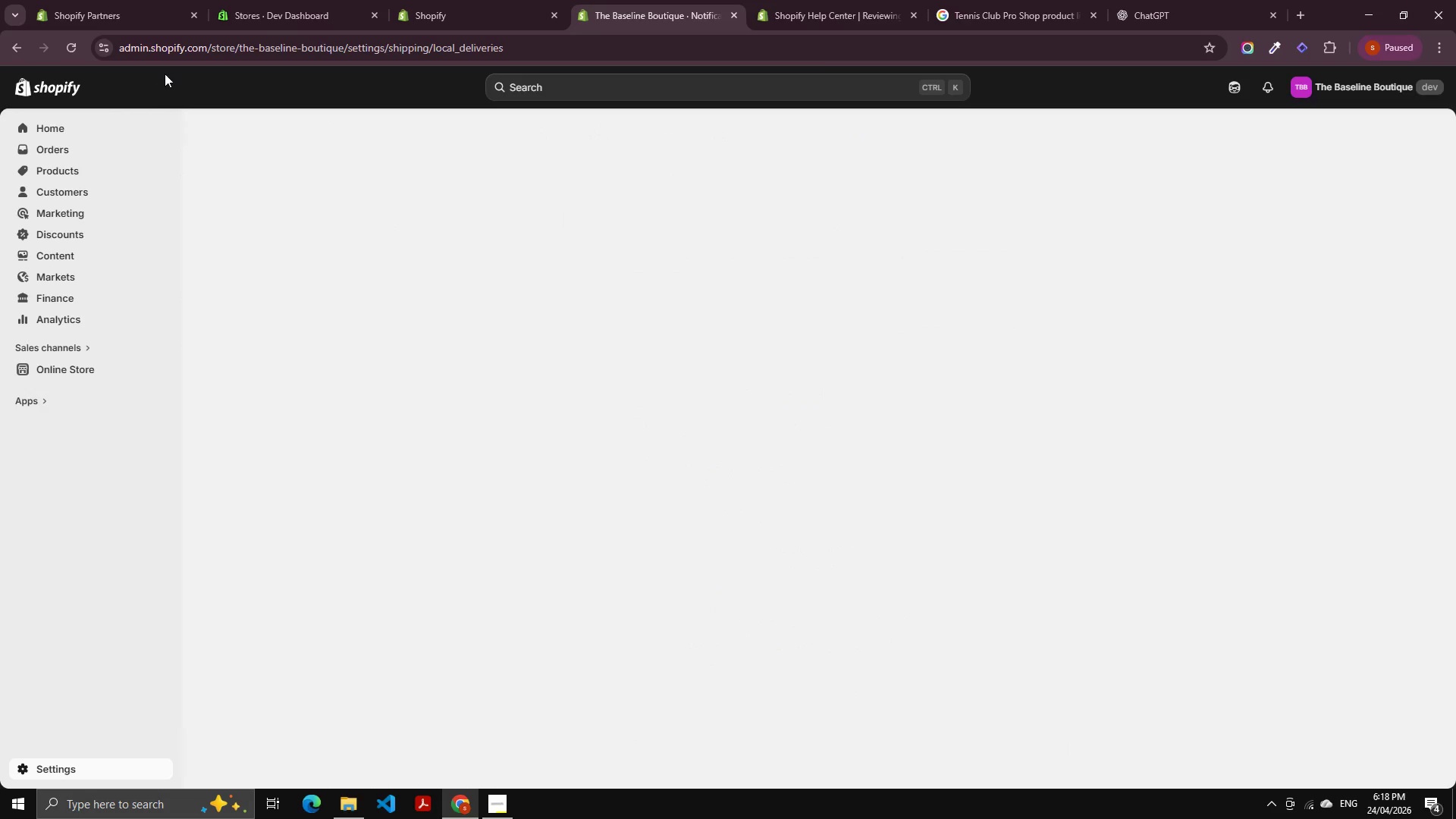 
left_click([183, 57])
 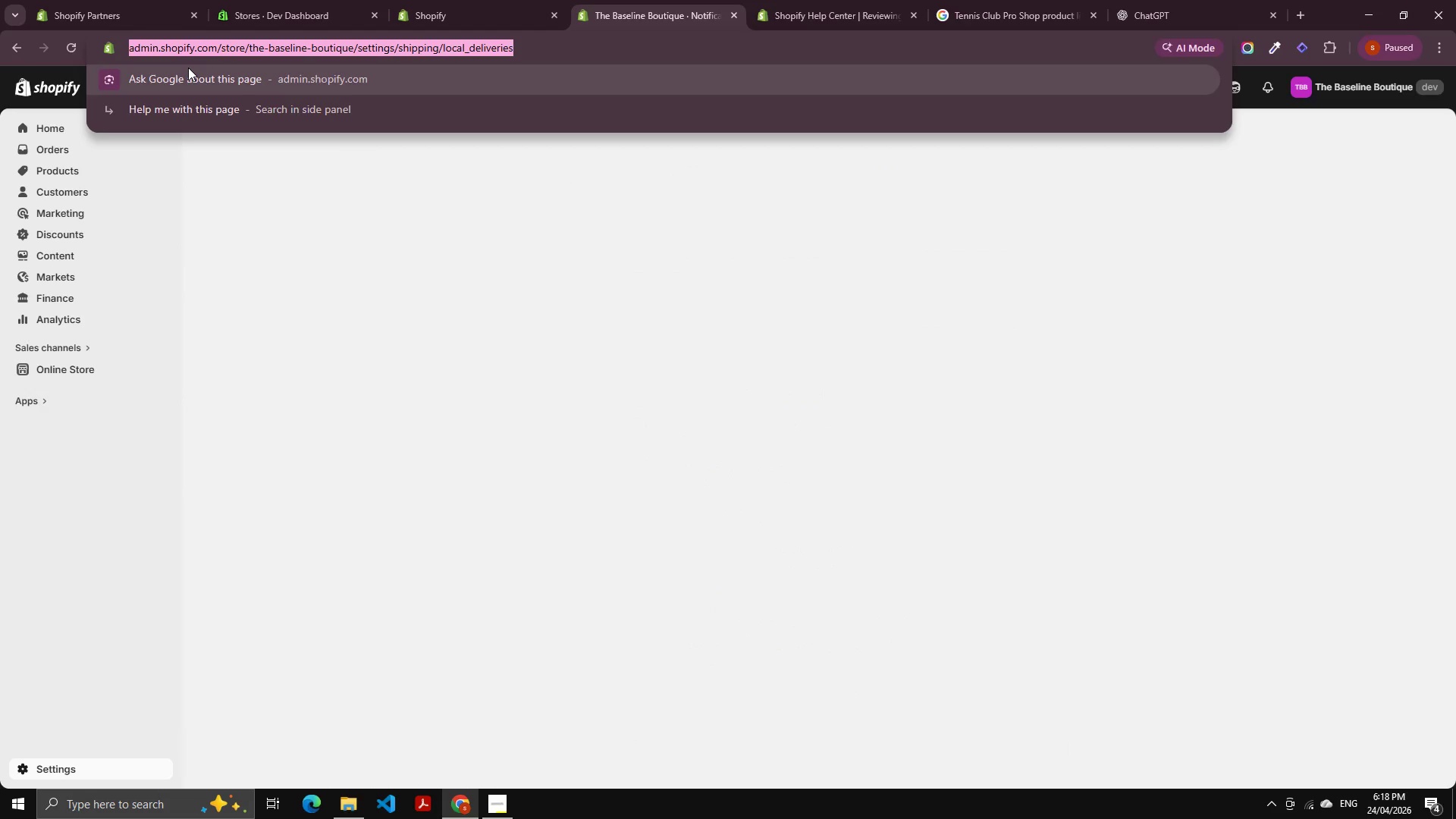 
key(Enter)
 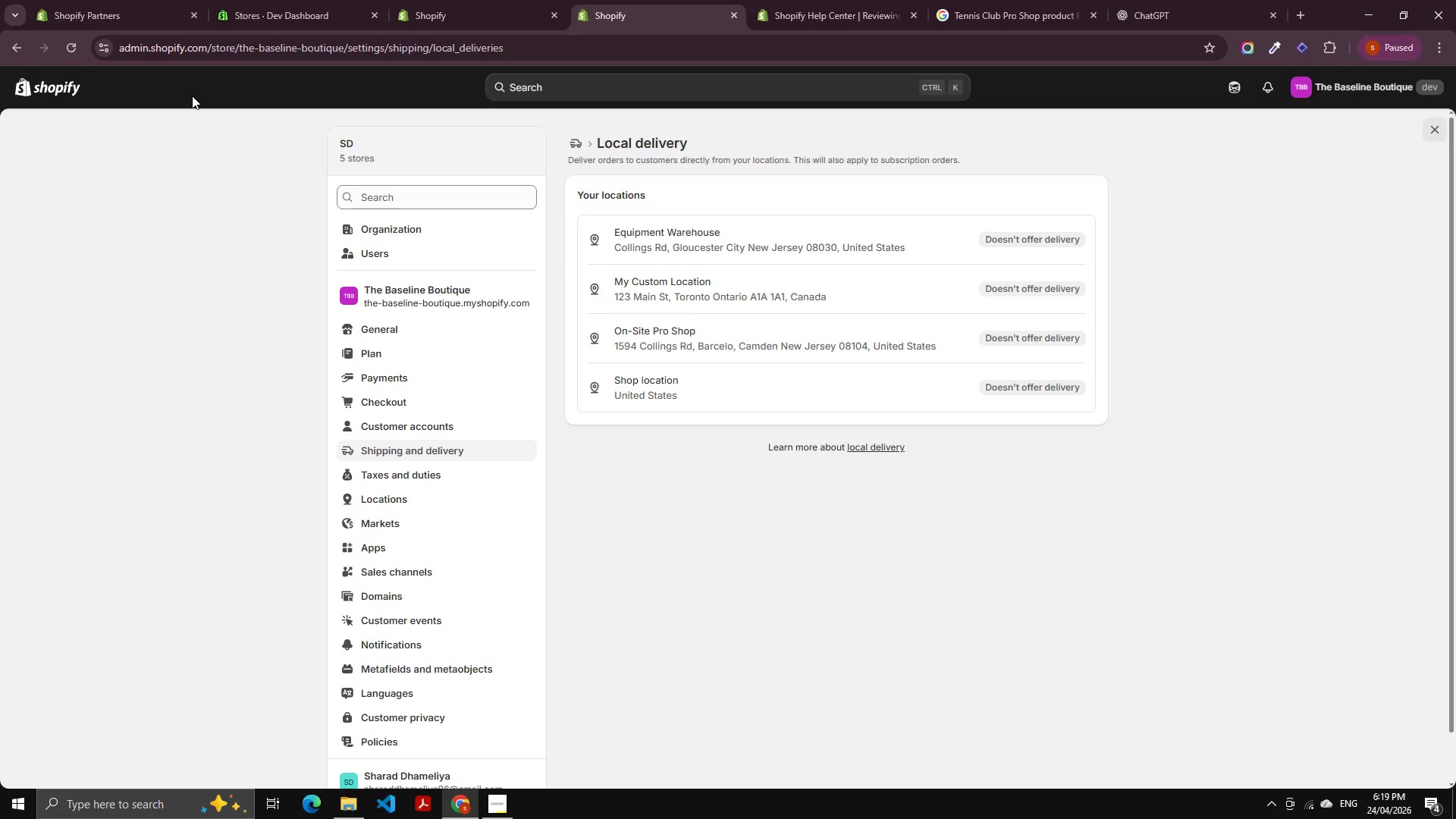 
wait(16.31)
 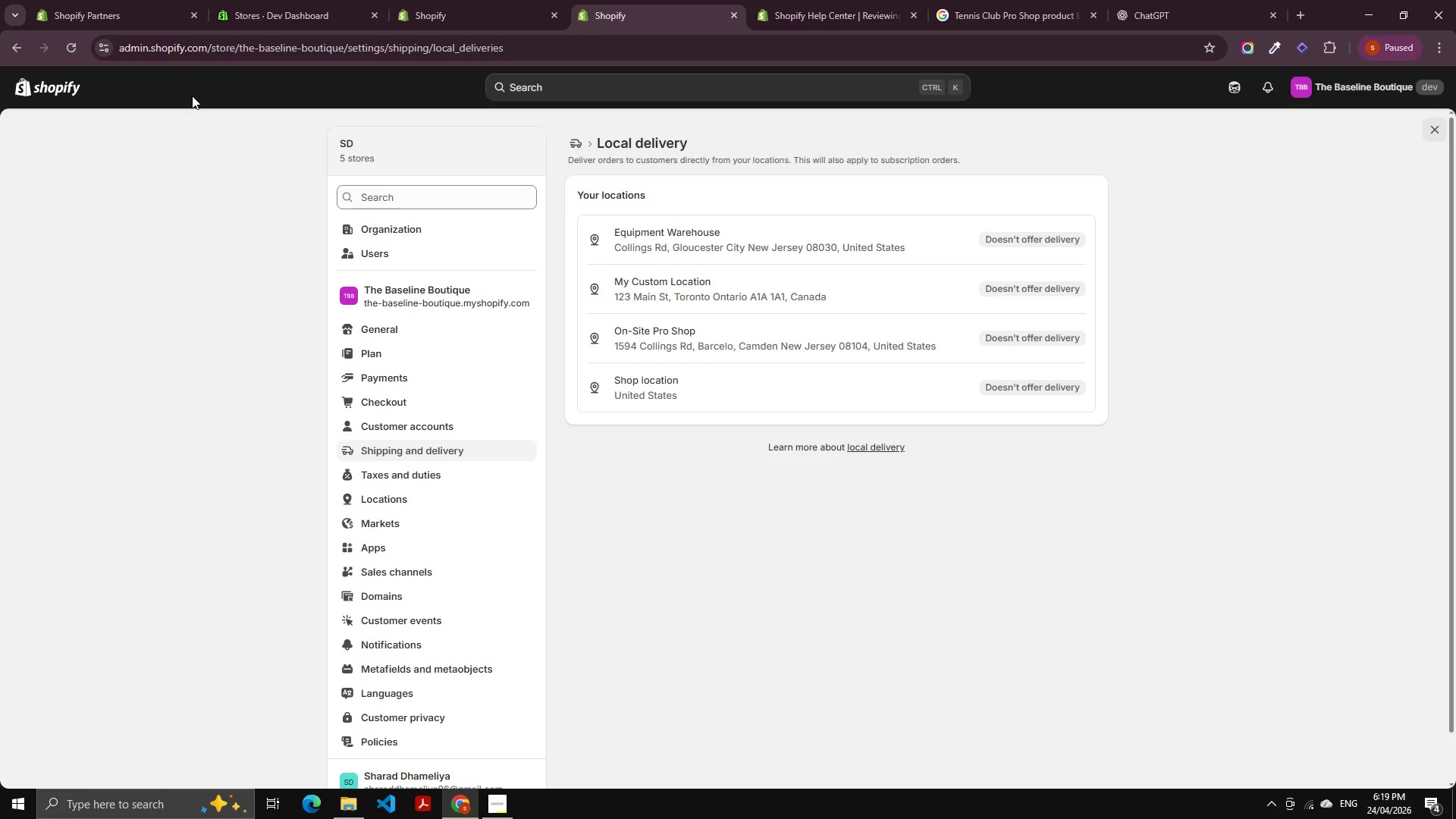 
left_click([1433, 133])
 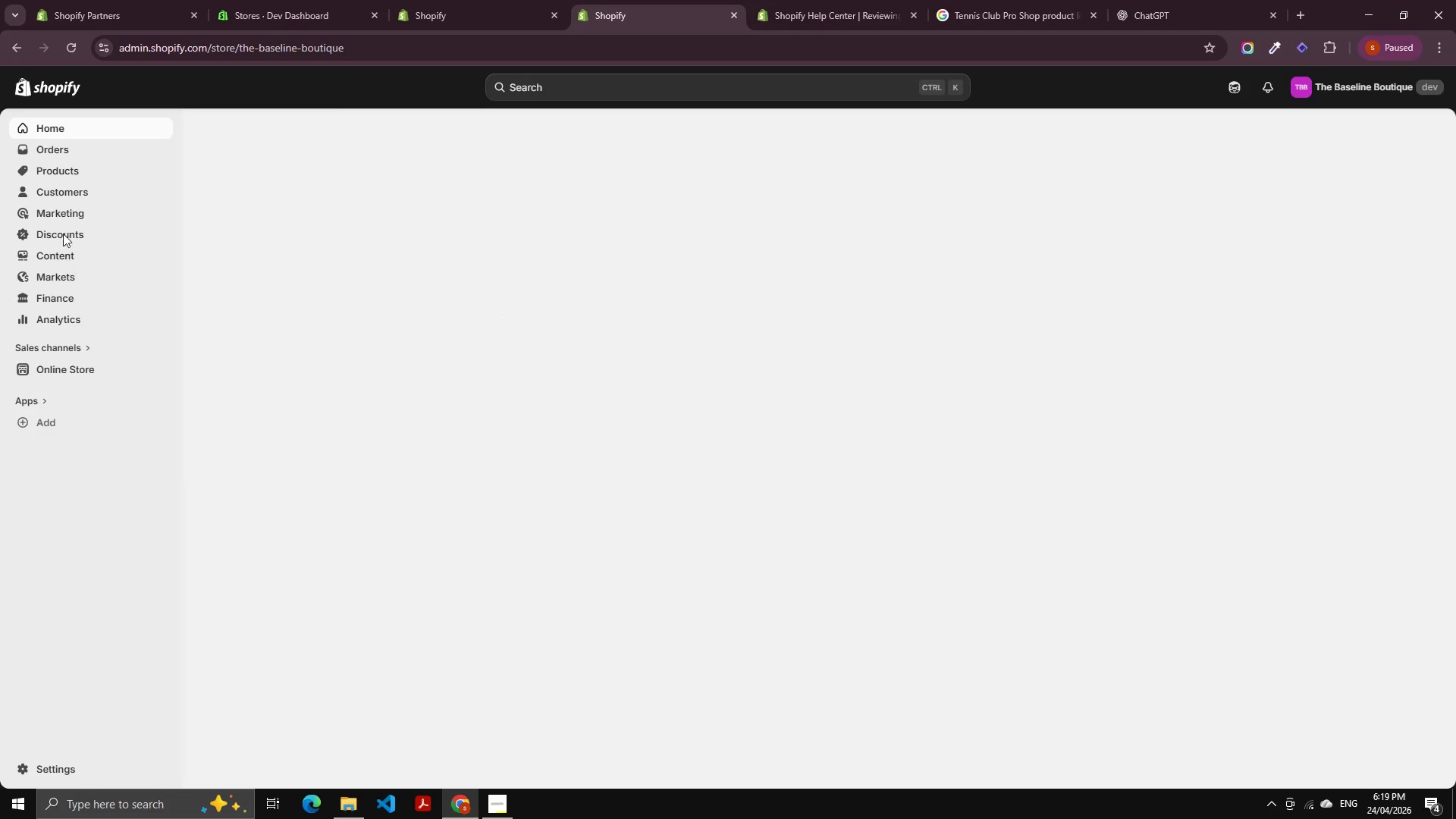 
left_click([63, 162])
 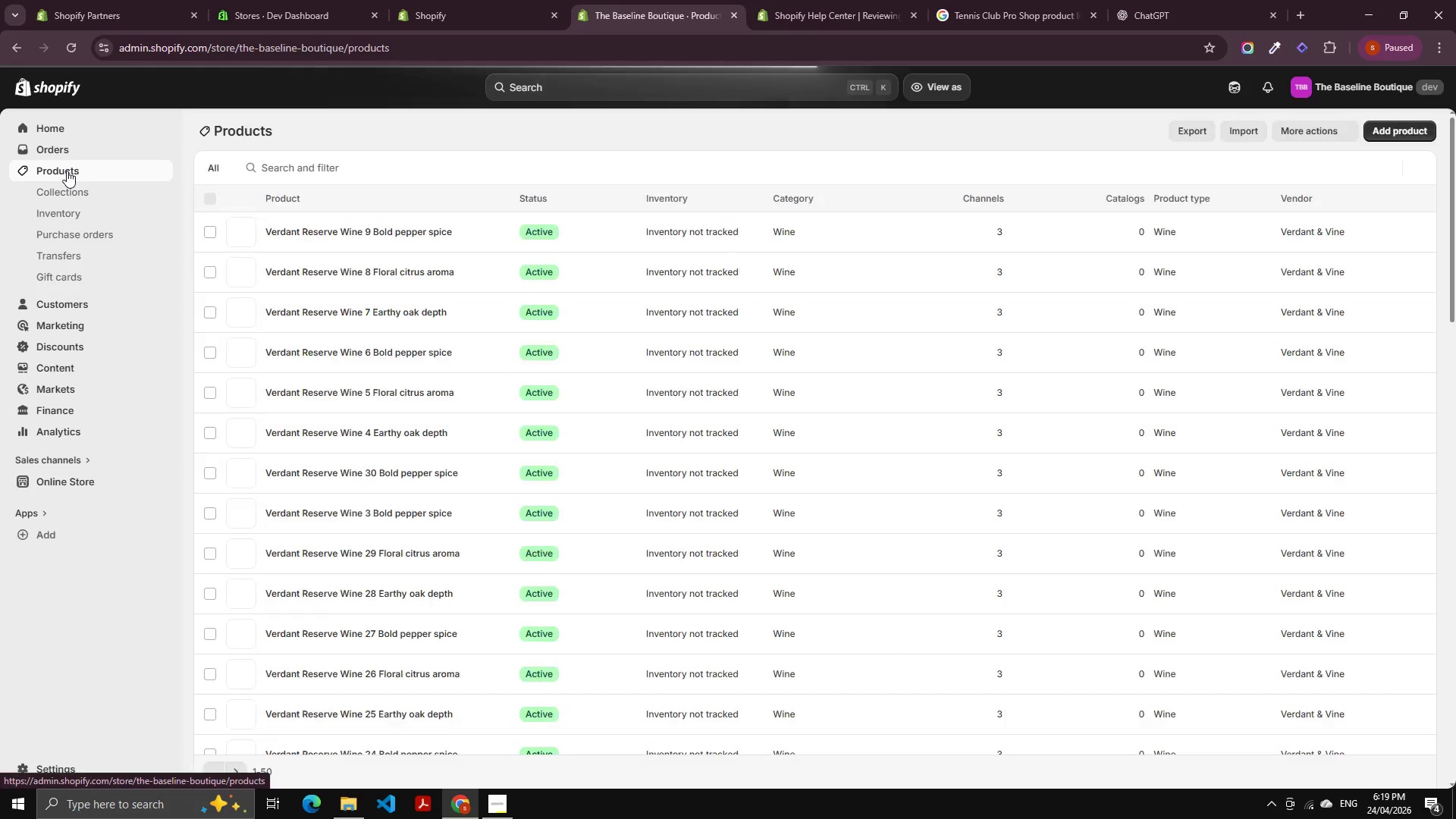 
scroll: coordinate [271, 423], scroll_direction: down, amount: 30.0
 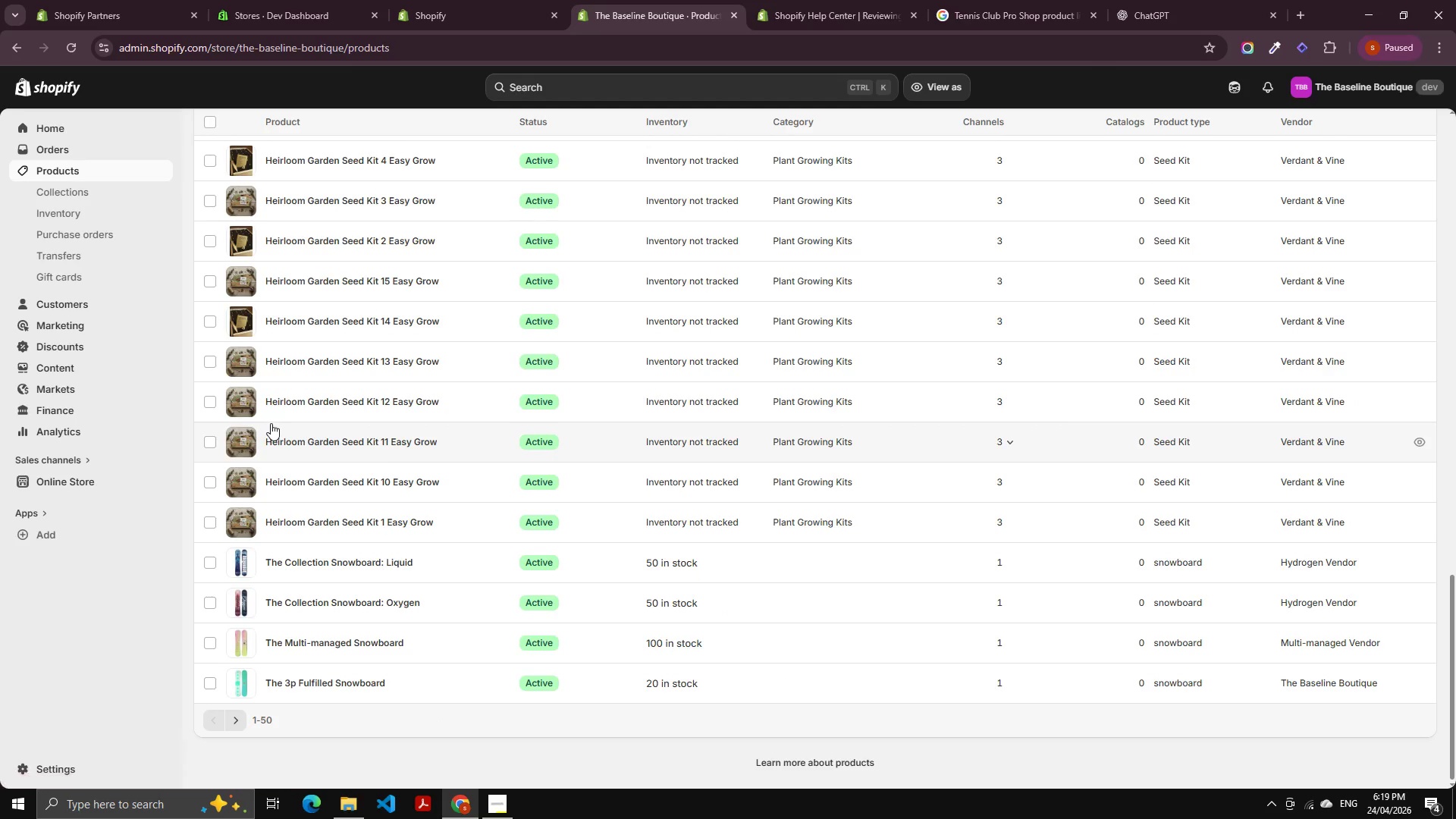 
scroll: coordinate [271, 423], scroll_direction: up, amount: 3.0
 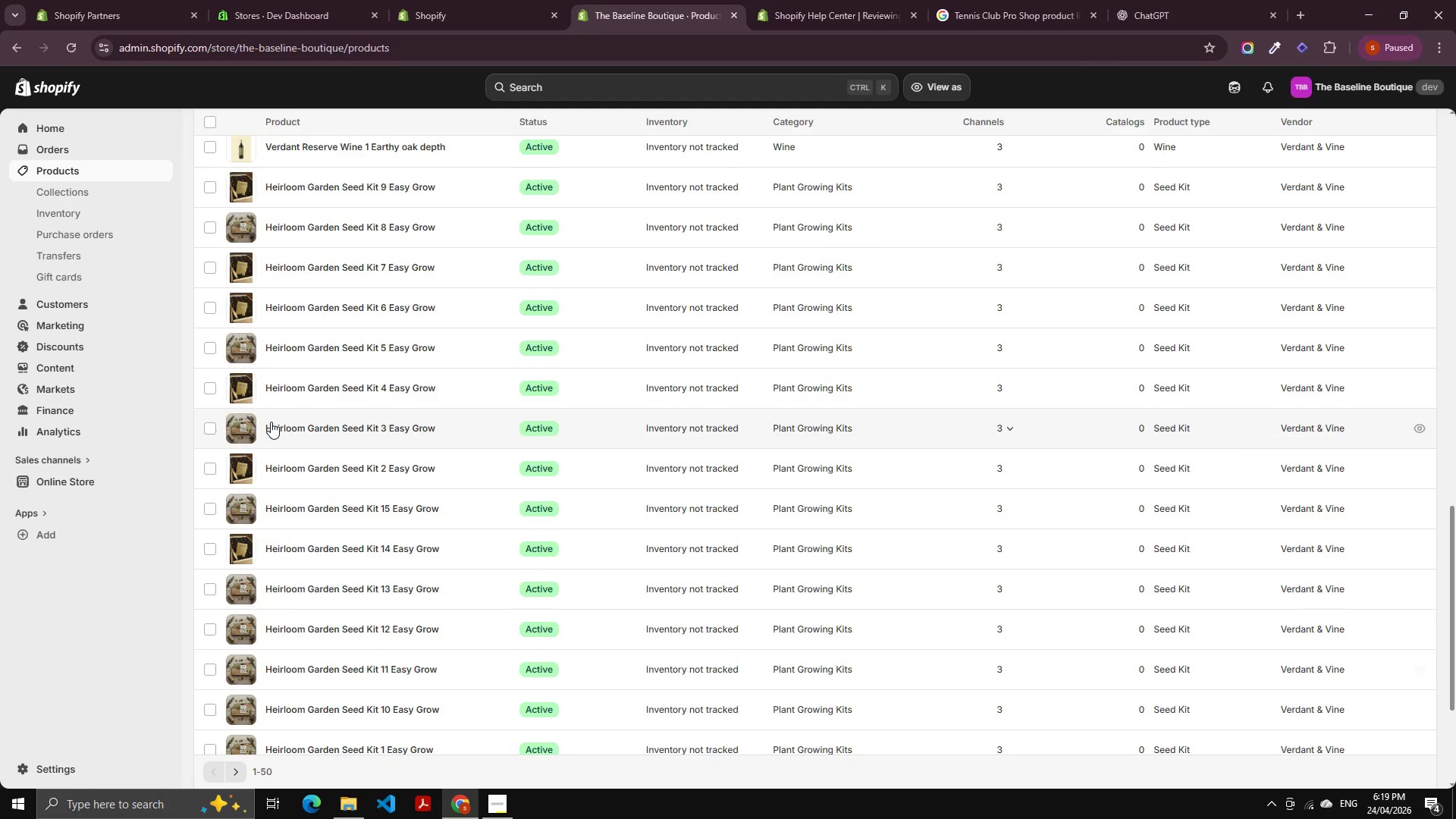 
scroll: coordinate [228, 632], scroll_direction: down, amount: 16.0
 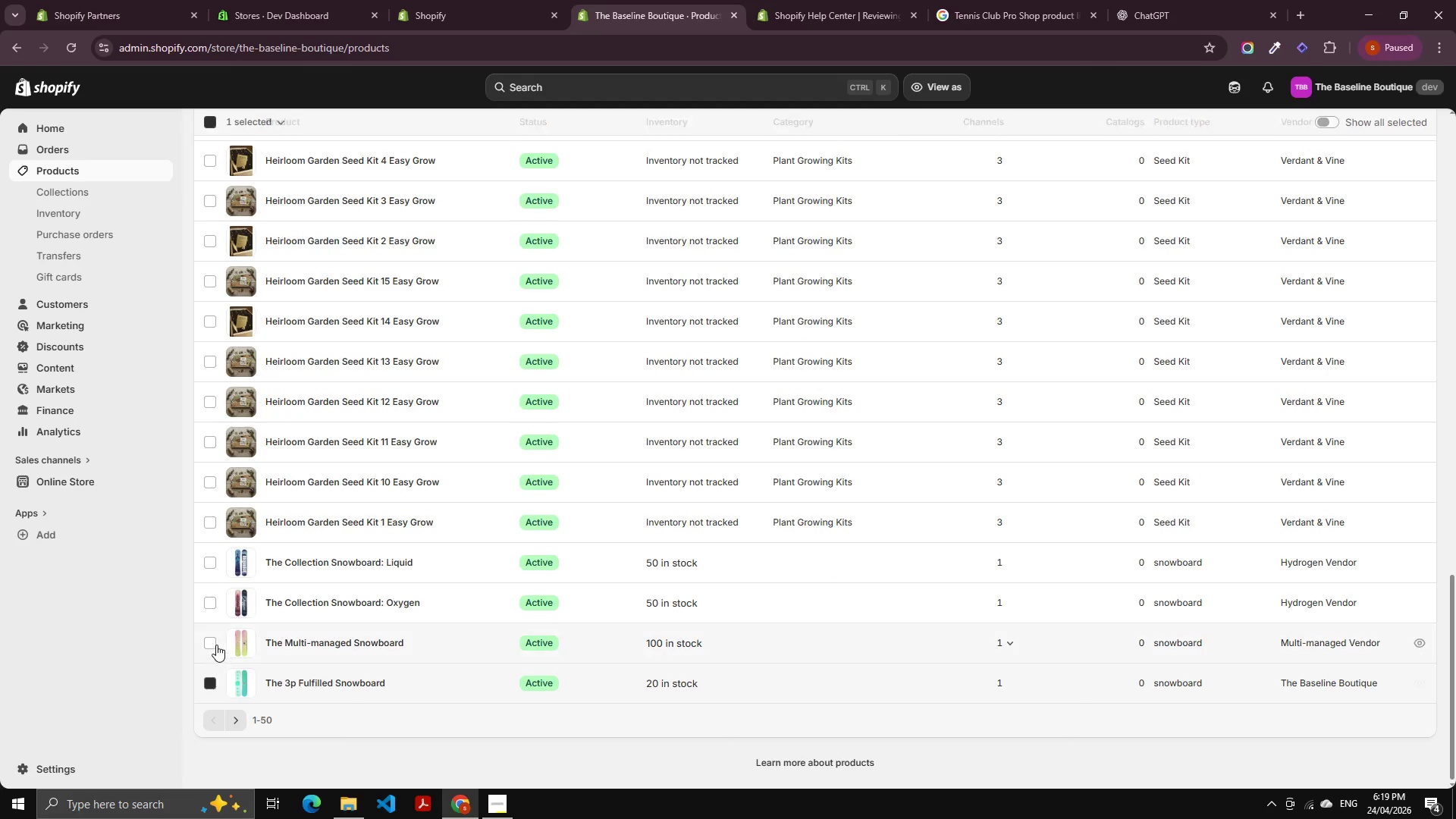 
hold_key(key=ShiftLeft, duration=1.3)
 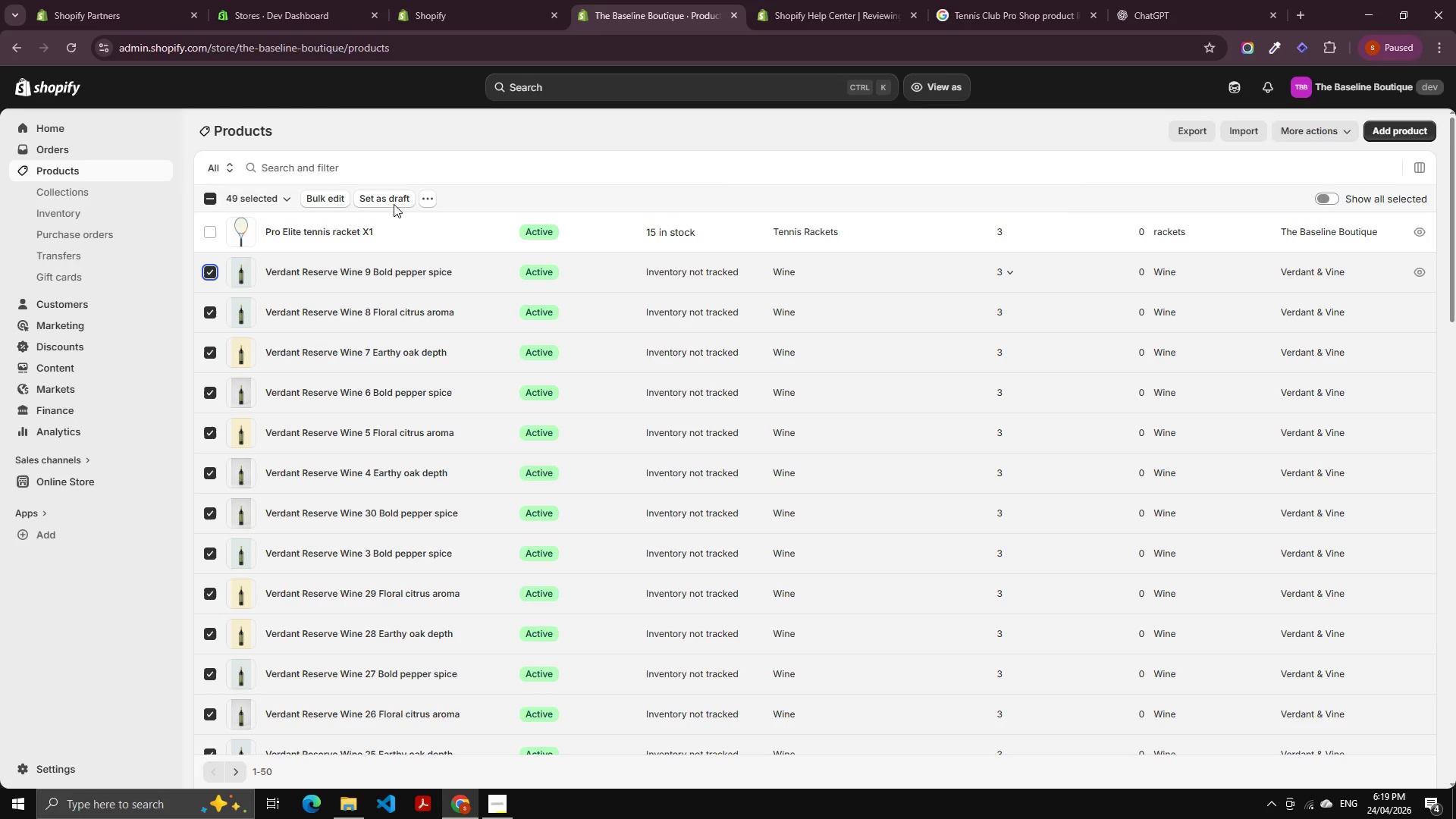 
scroll: coordinate [233, 495], scroll_direction: up, amount: 33.0
 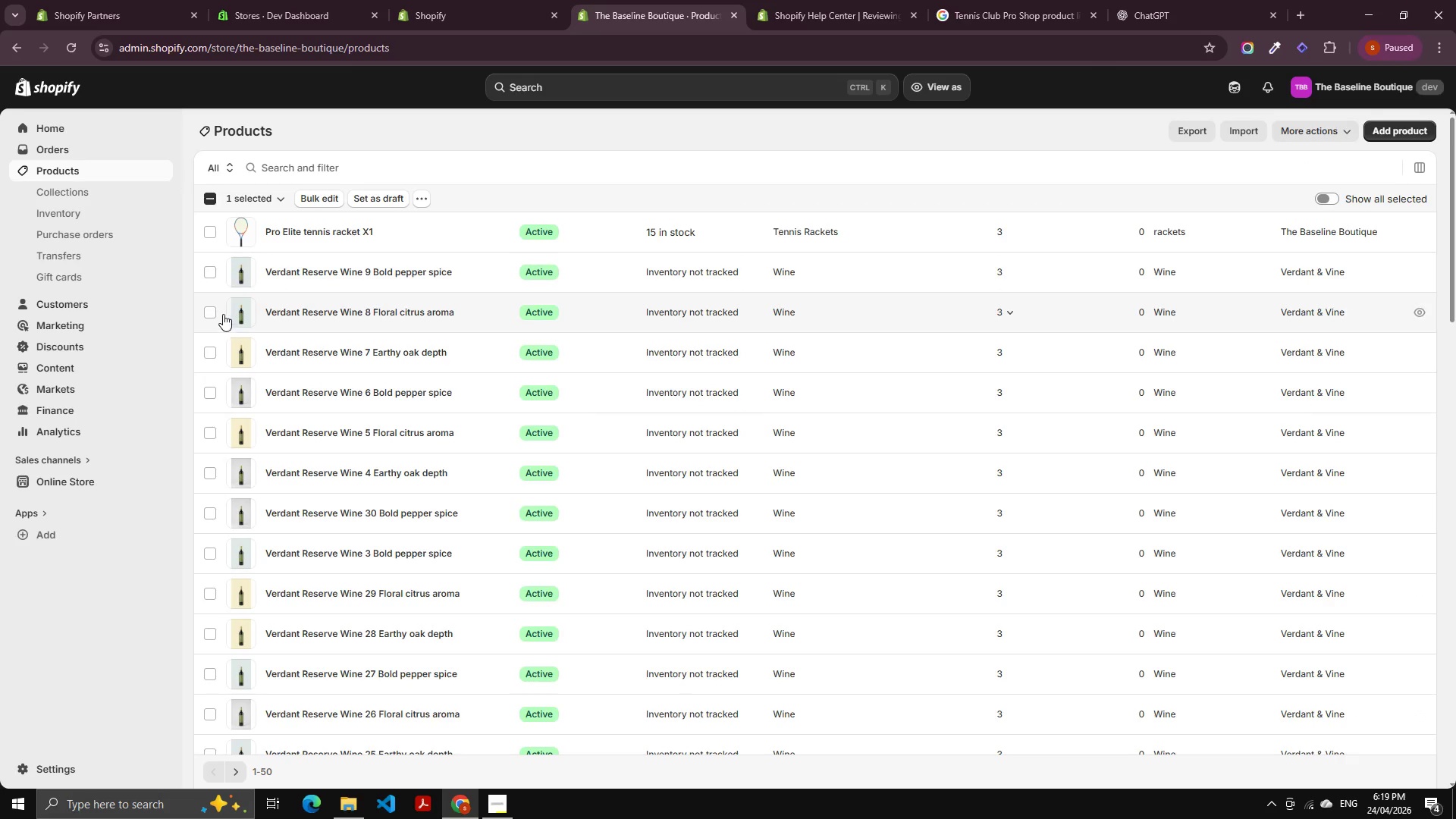 
left_click([211, 277])
 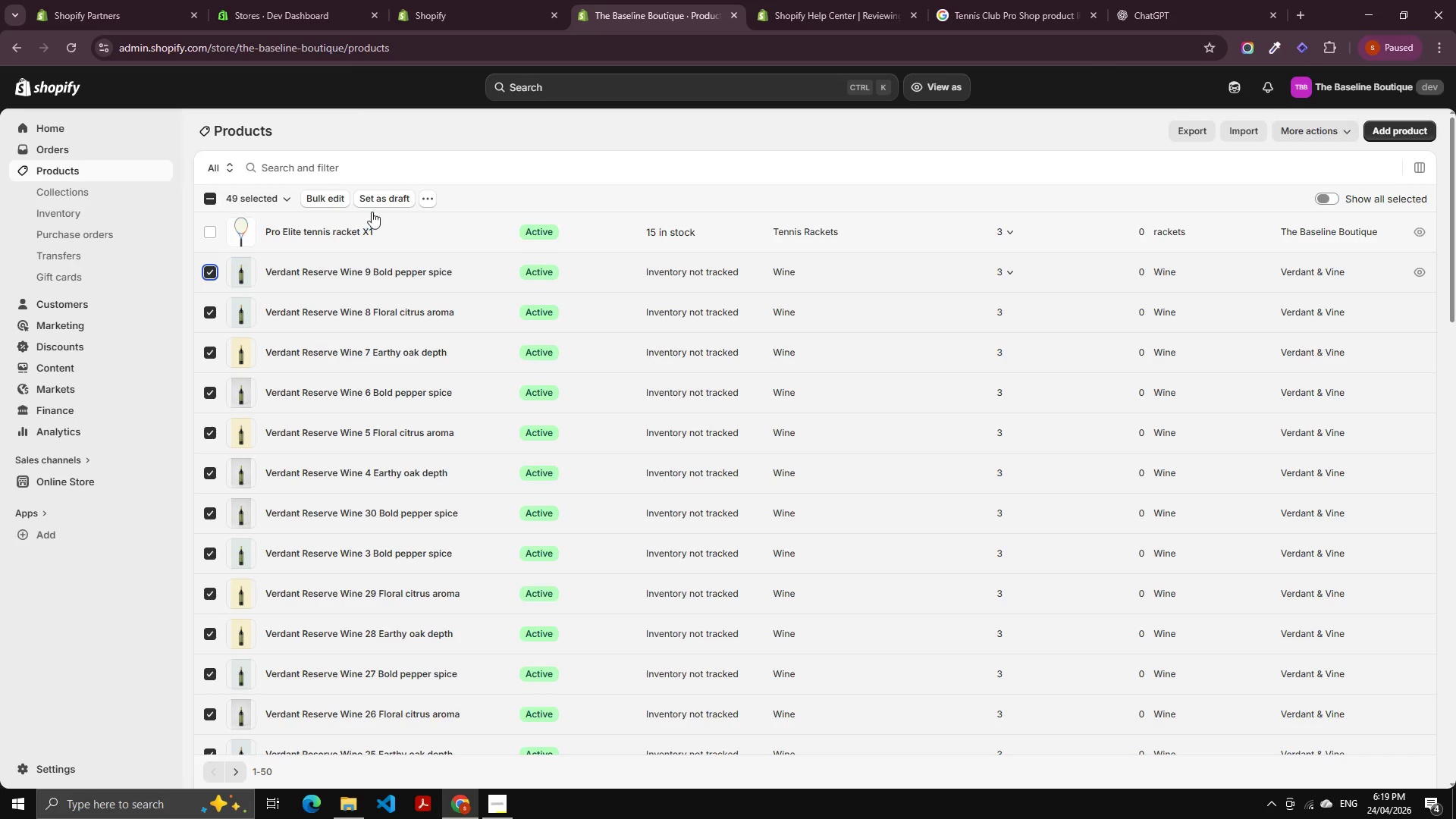 
left_click([425, 195])
 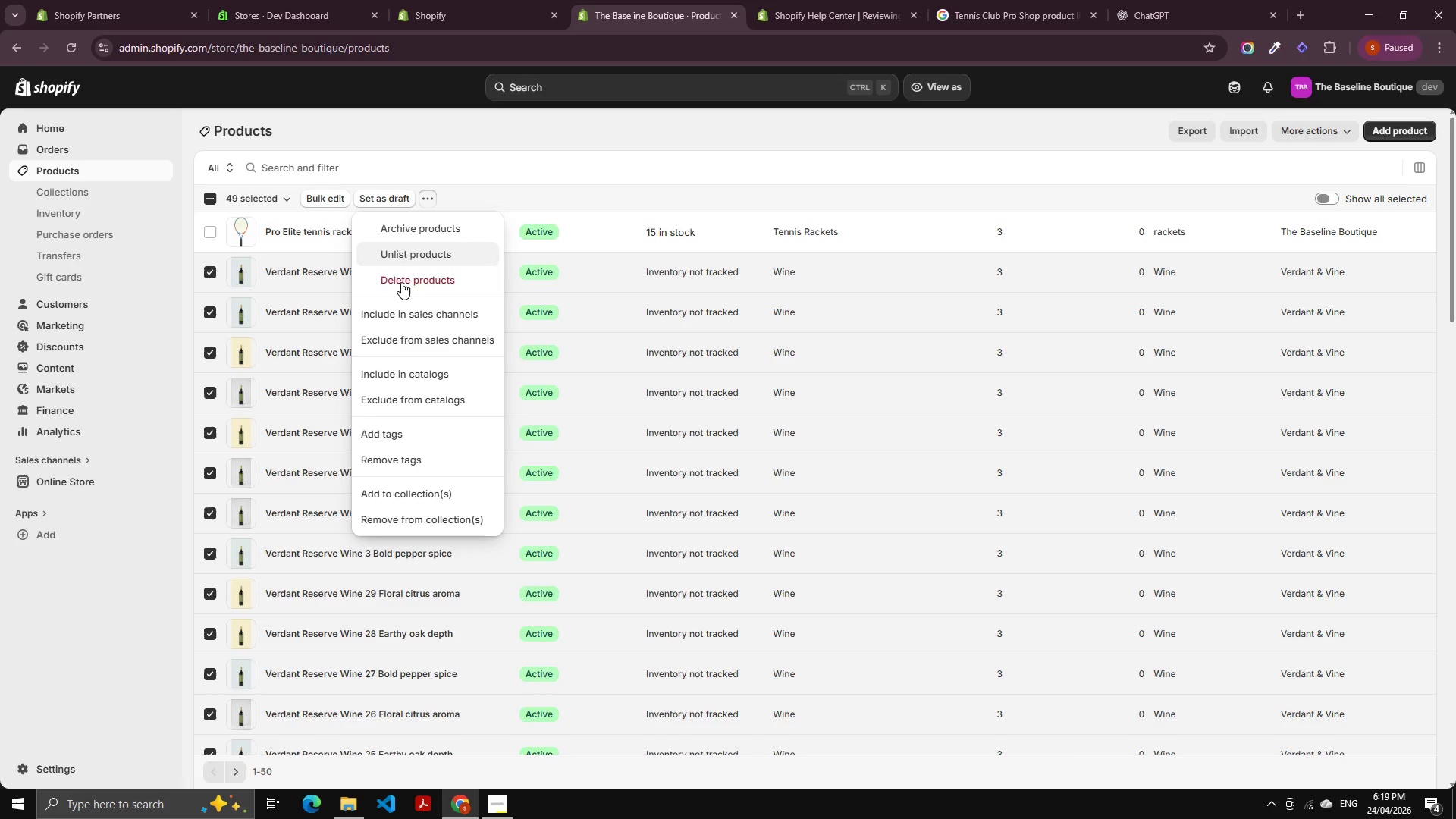 
left_click([401, 283])
 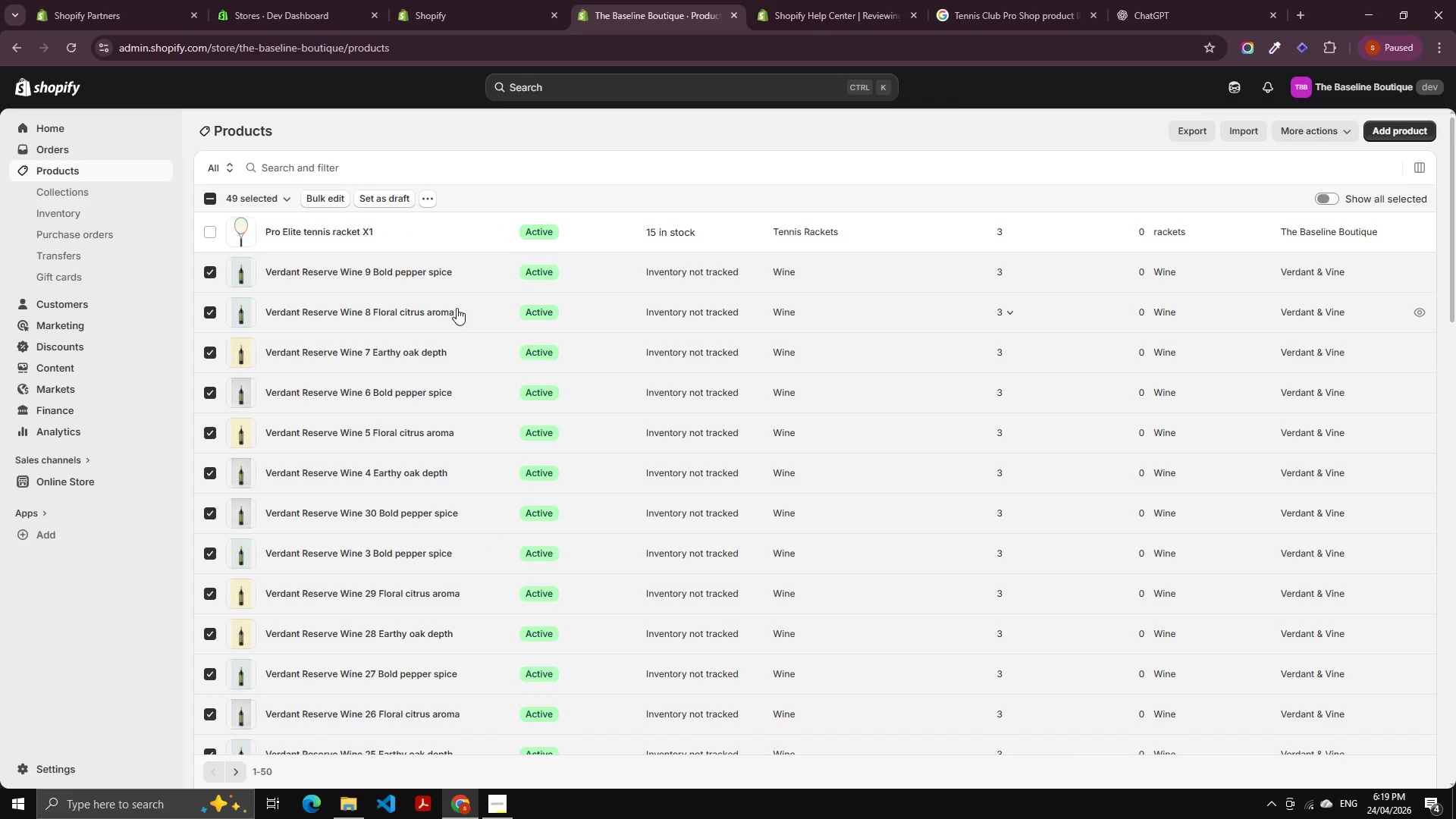 
mouse_move([530, 333])
 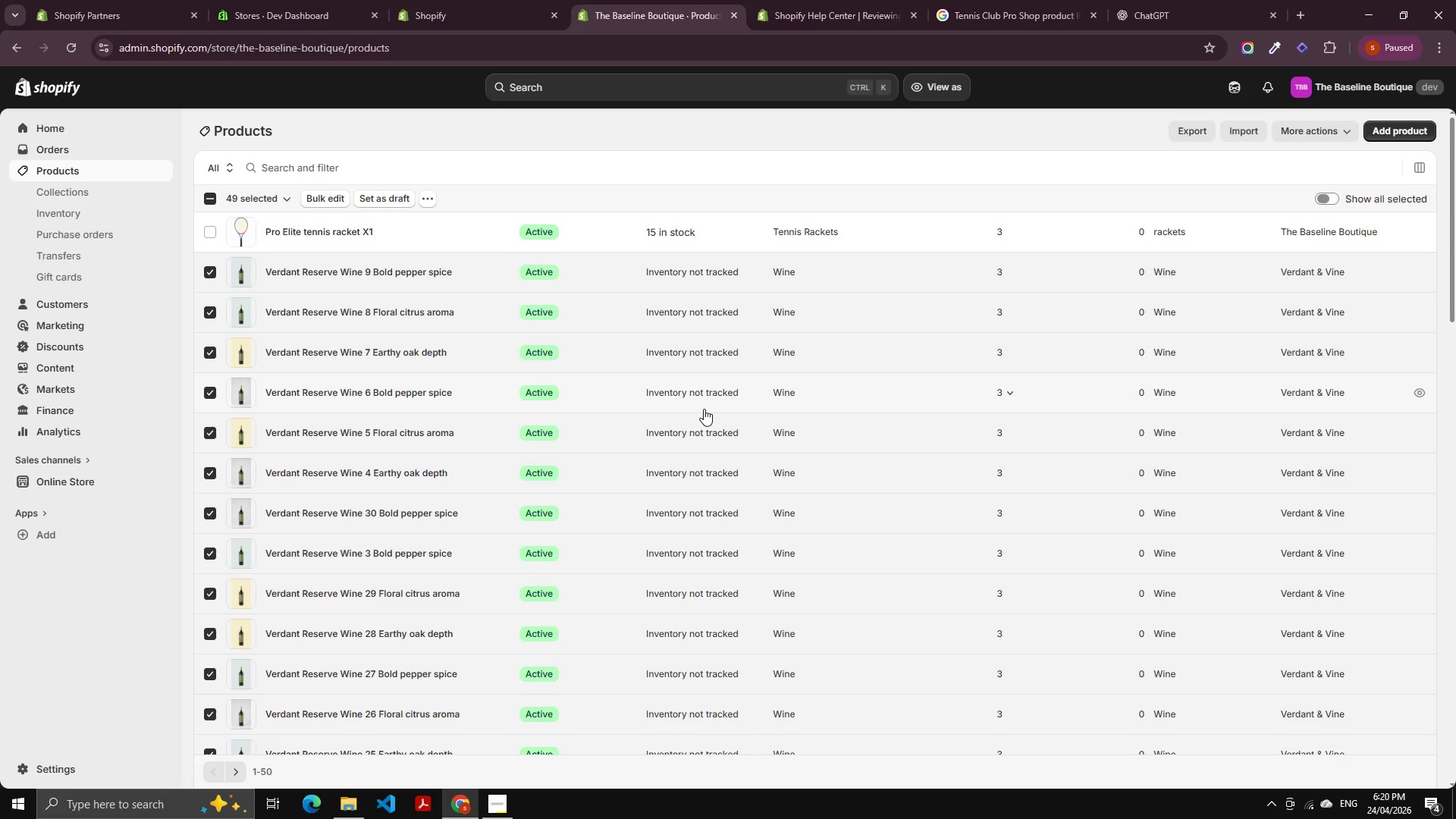 
wait(35.16)
 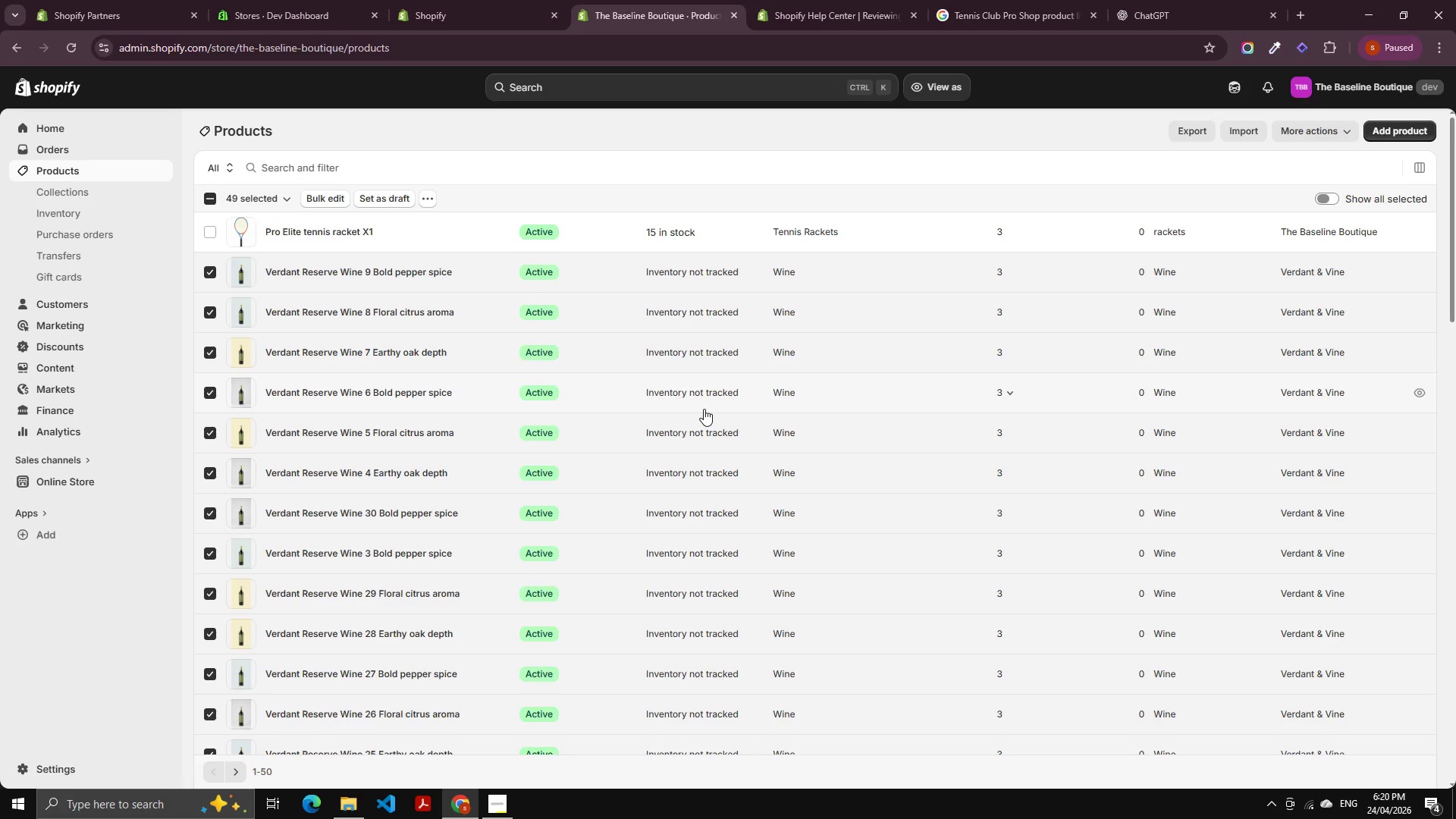 
left_click([214, 268])
 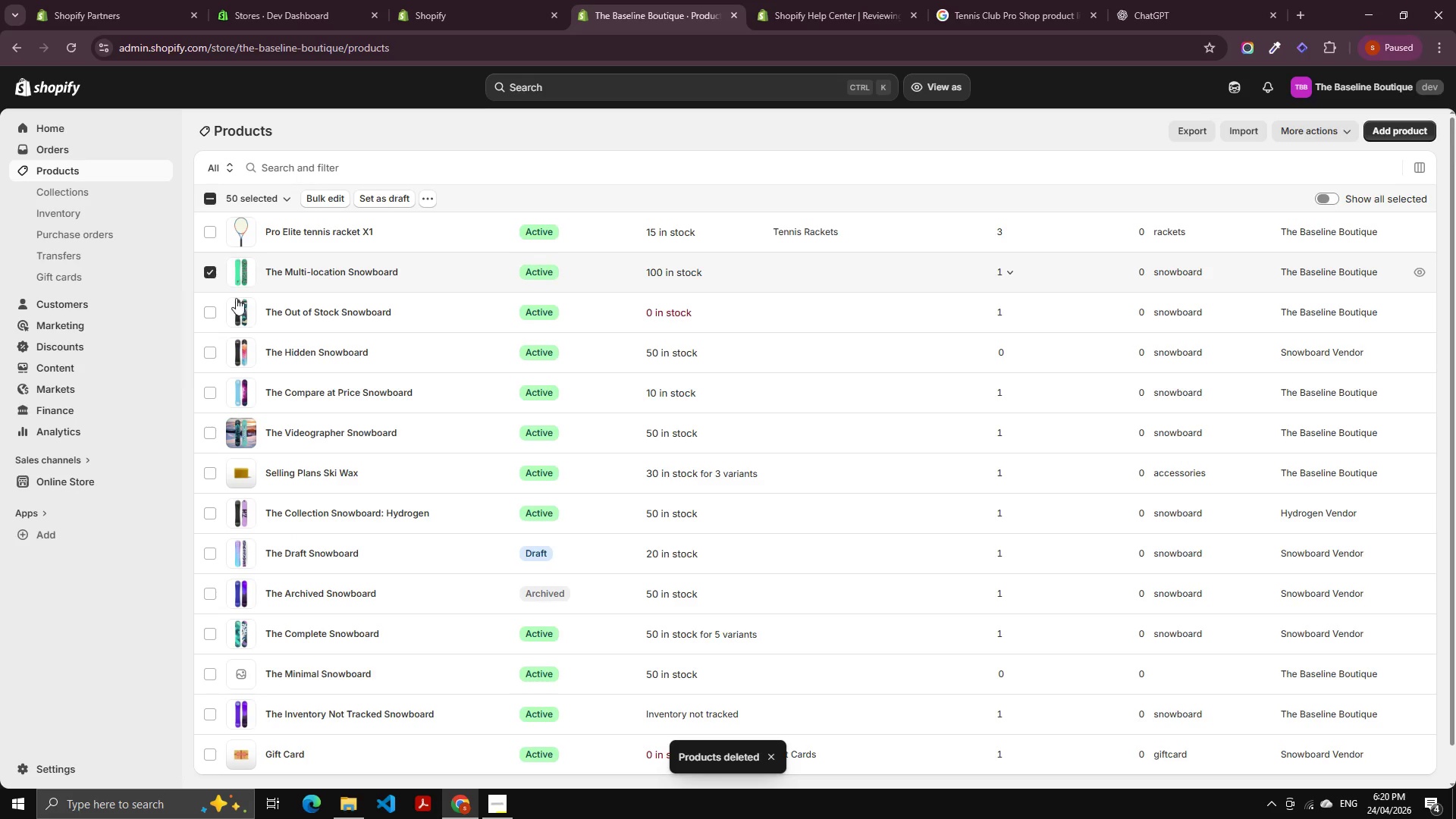 
scroll: coordinate [268, 422], scroll_direction: down, amount: 14.0
 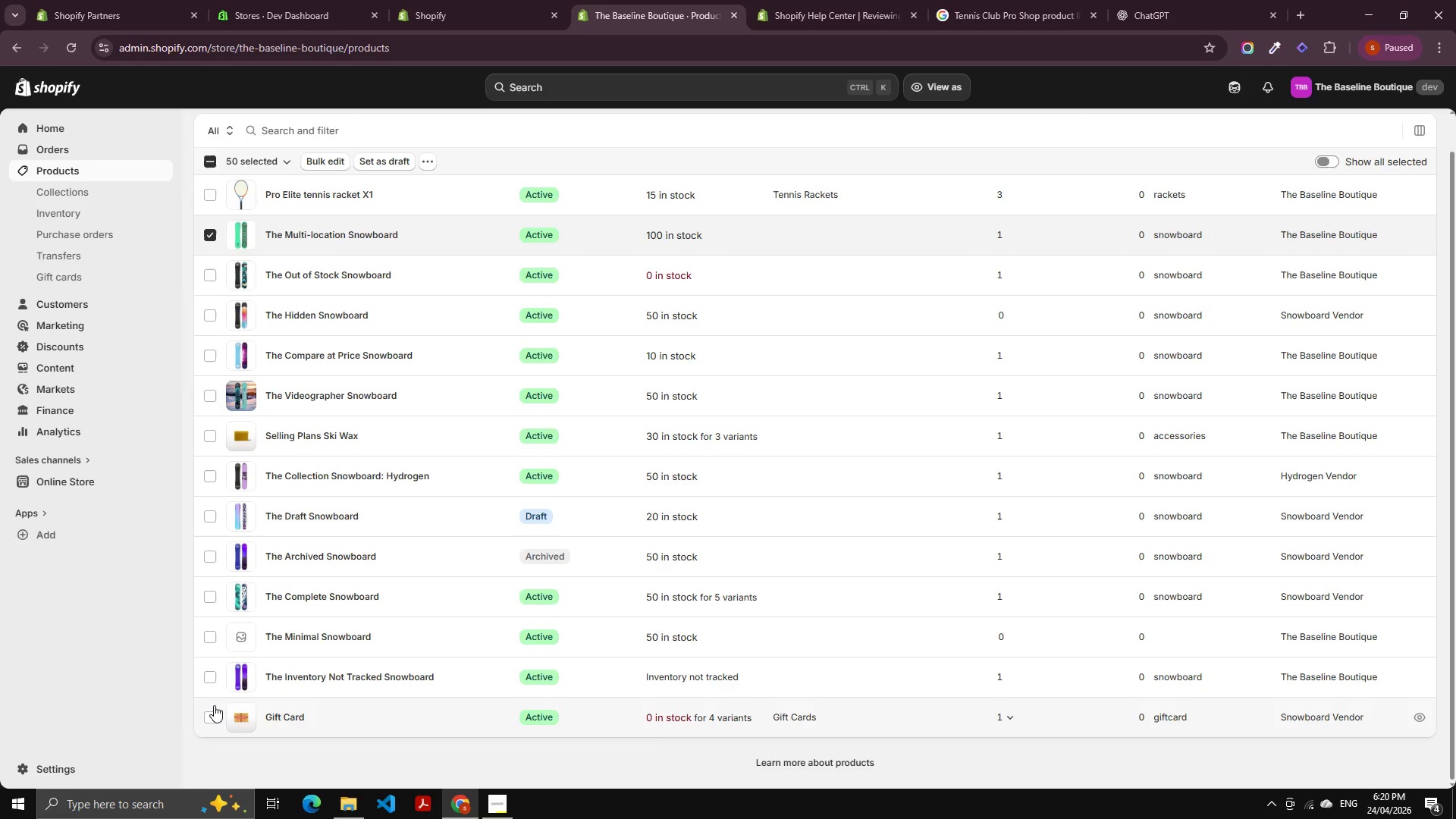 
left_click([214, 705])
 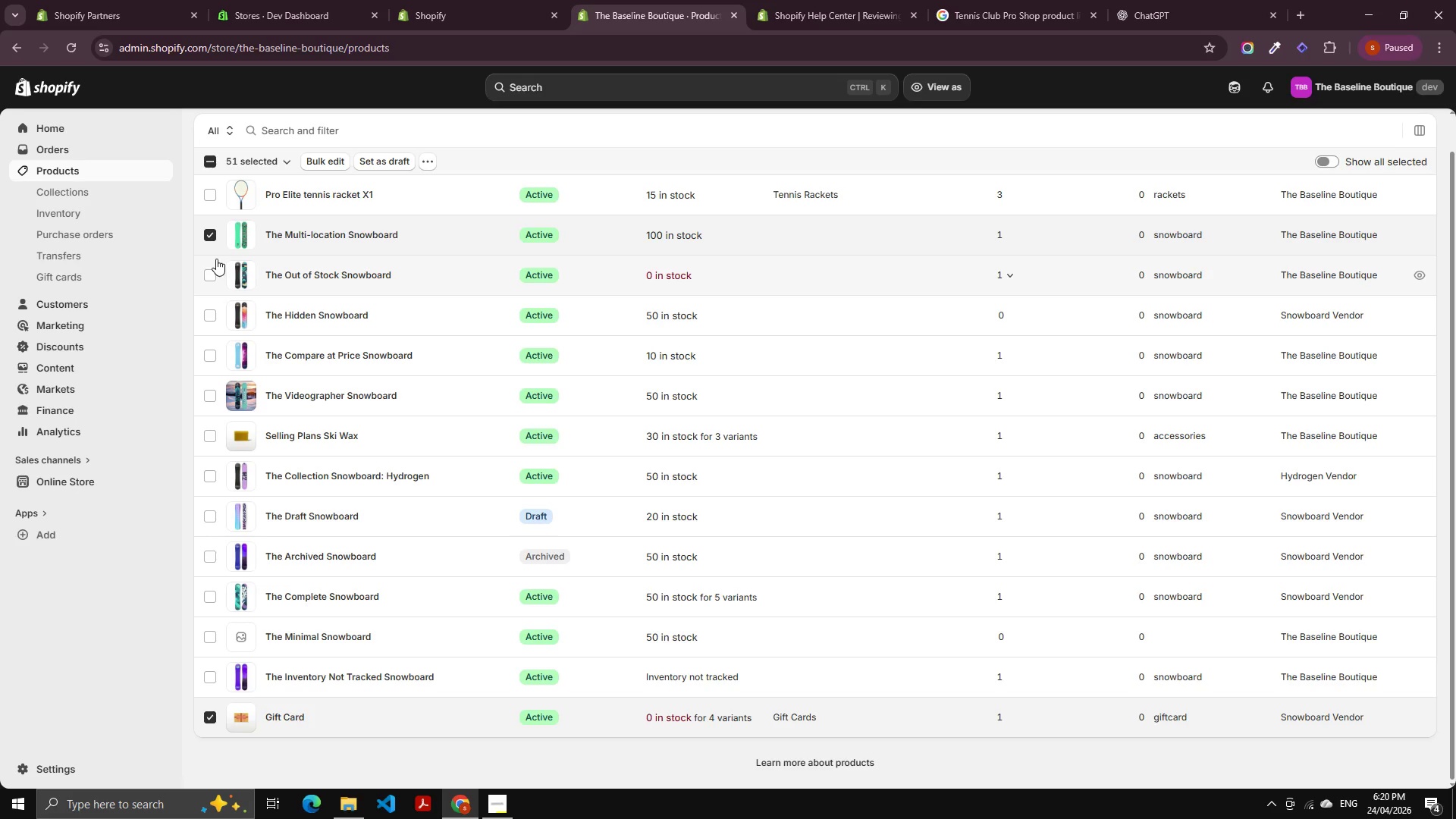 
hold_key(key=ShiftLeft, duration=0.7)
left_click([213, 269])
 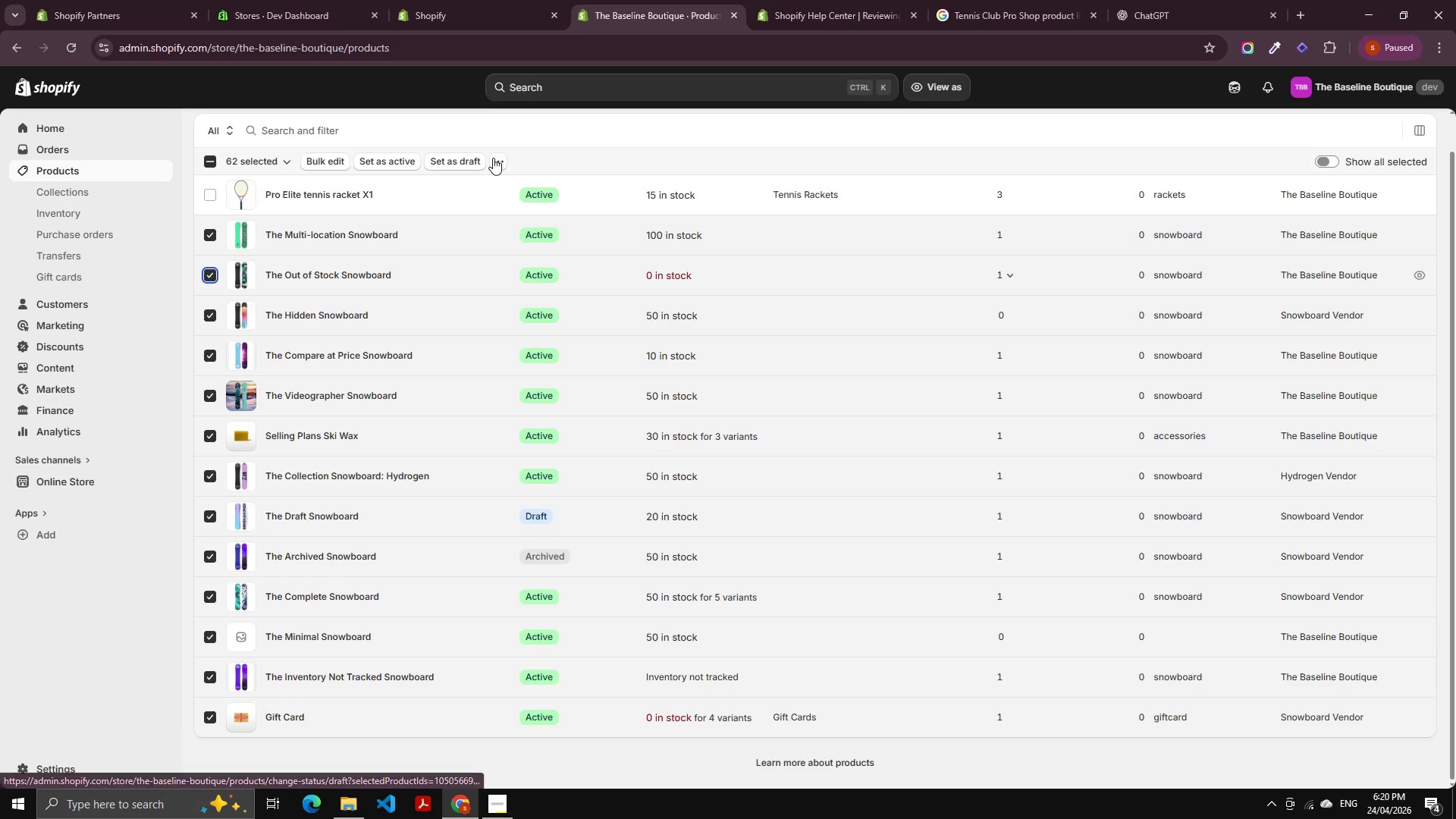 
left_click([493, 162])
 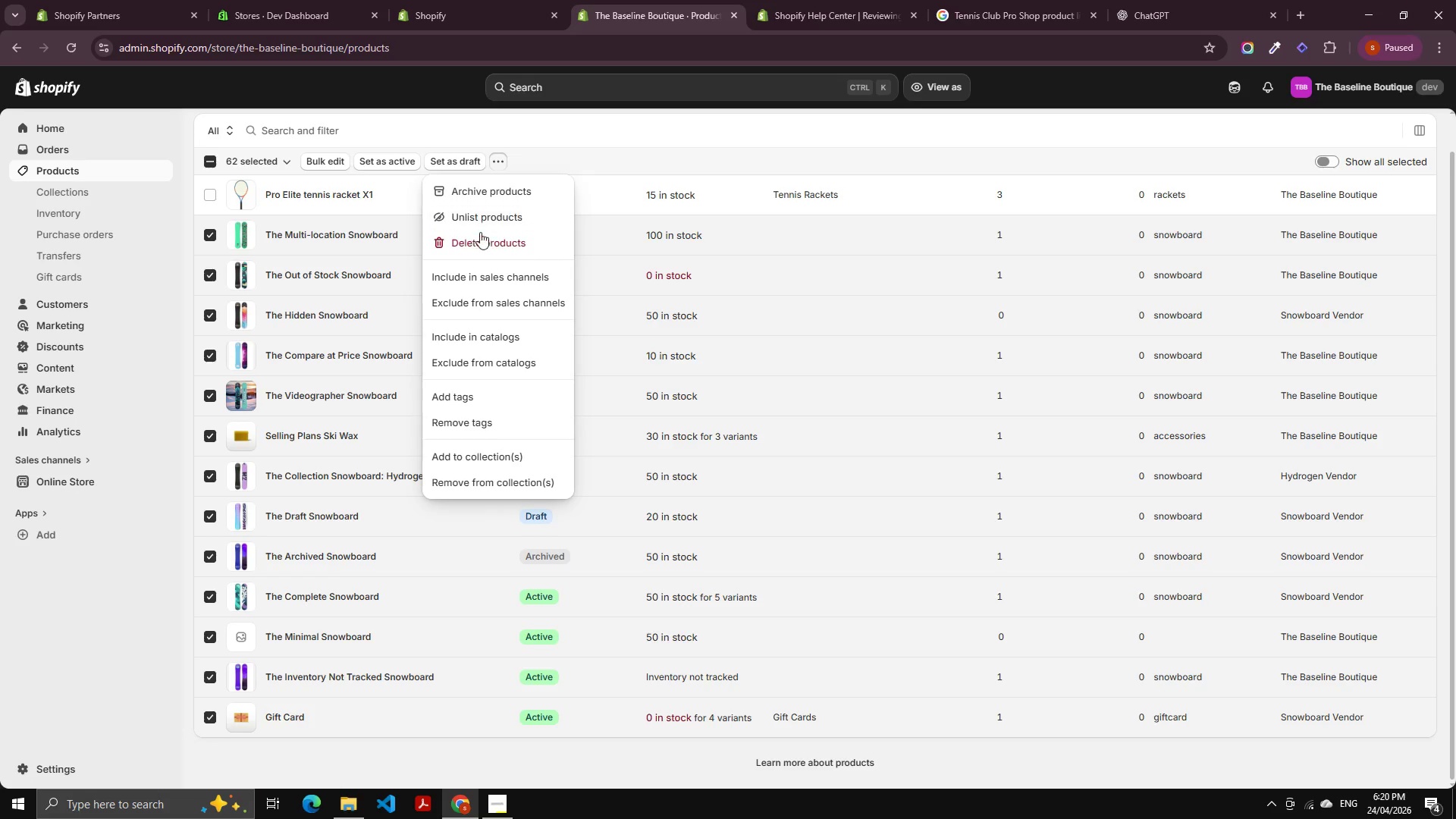 
left_click([491, 240])
 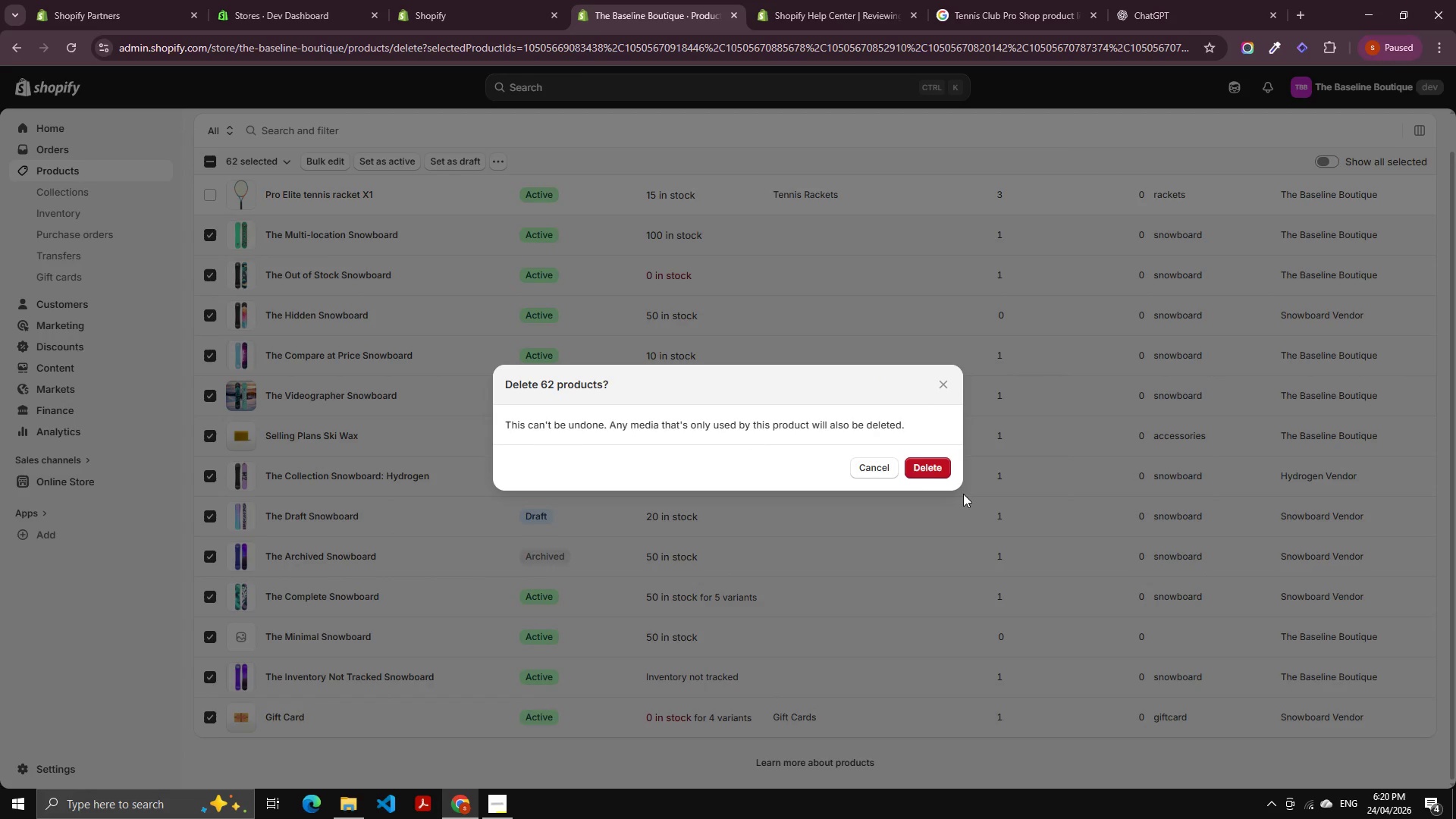 
left_click([932, 460])
 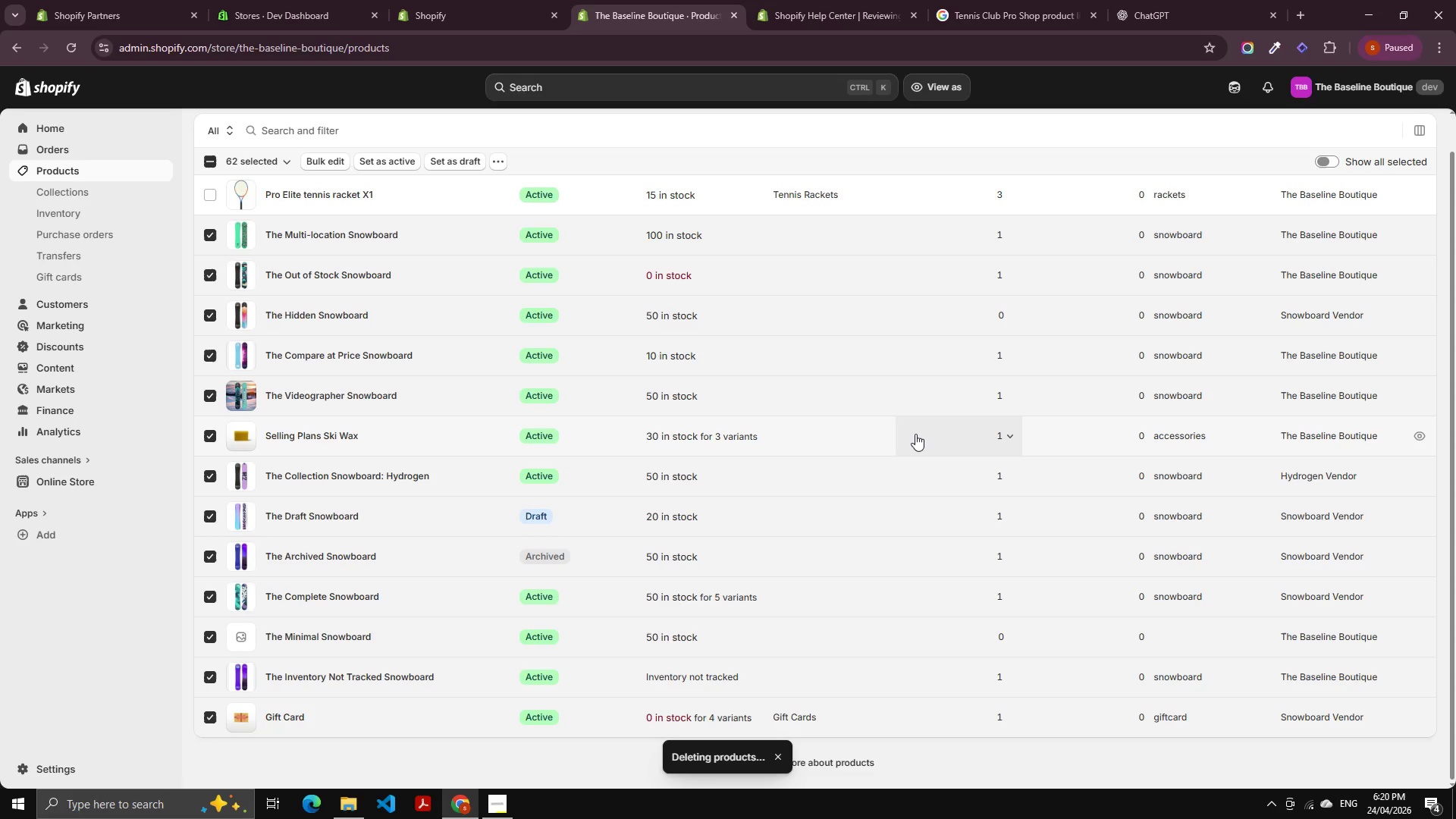 
wait(8.03)
 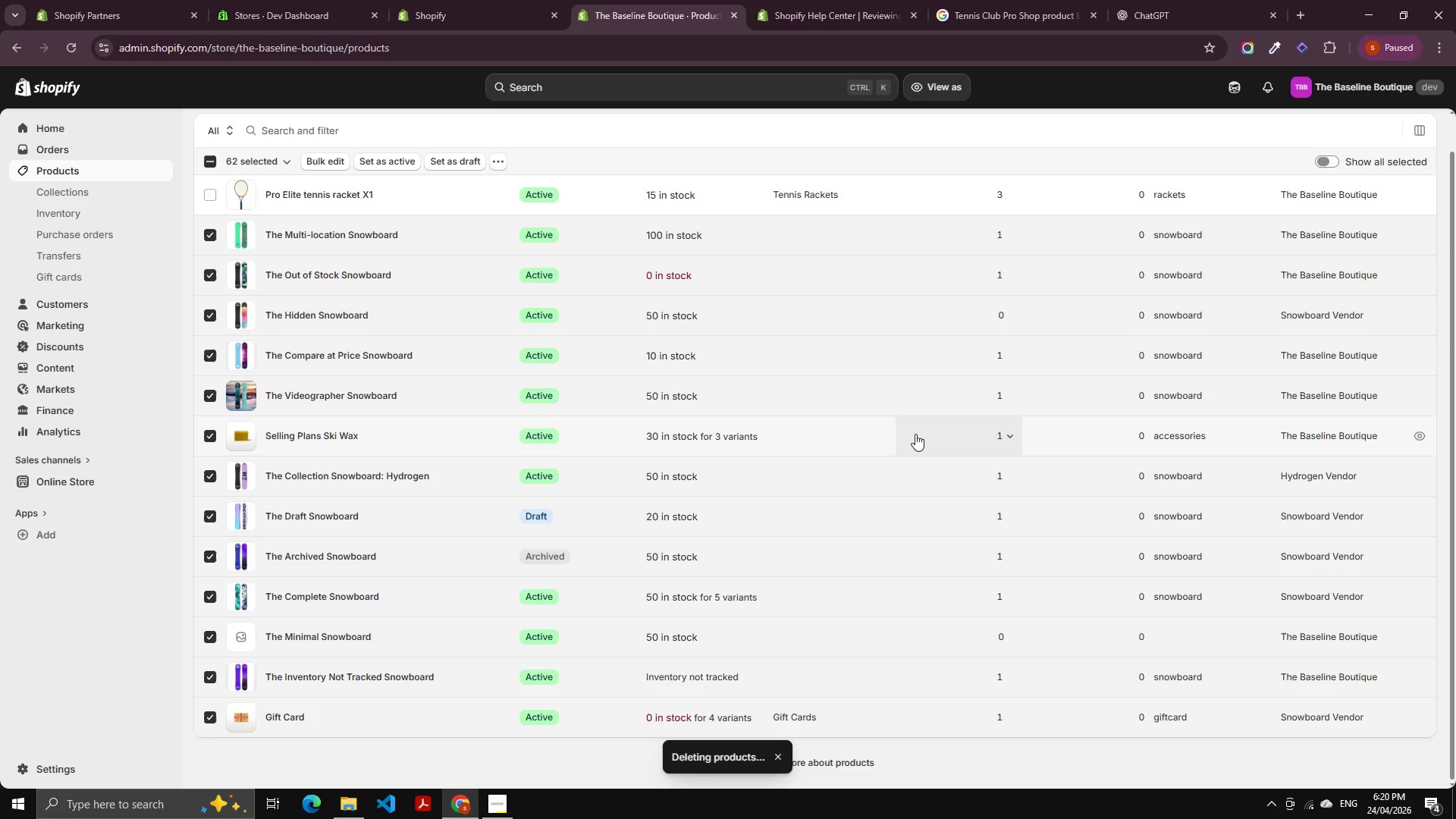 
left_click([347, 190])
 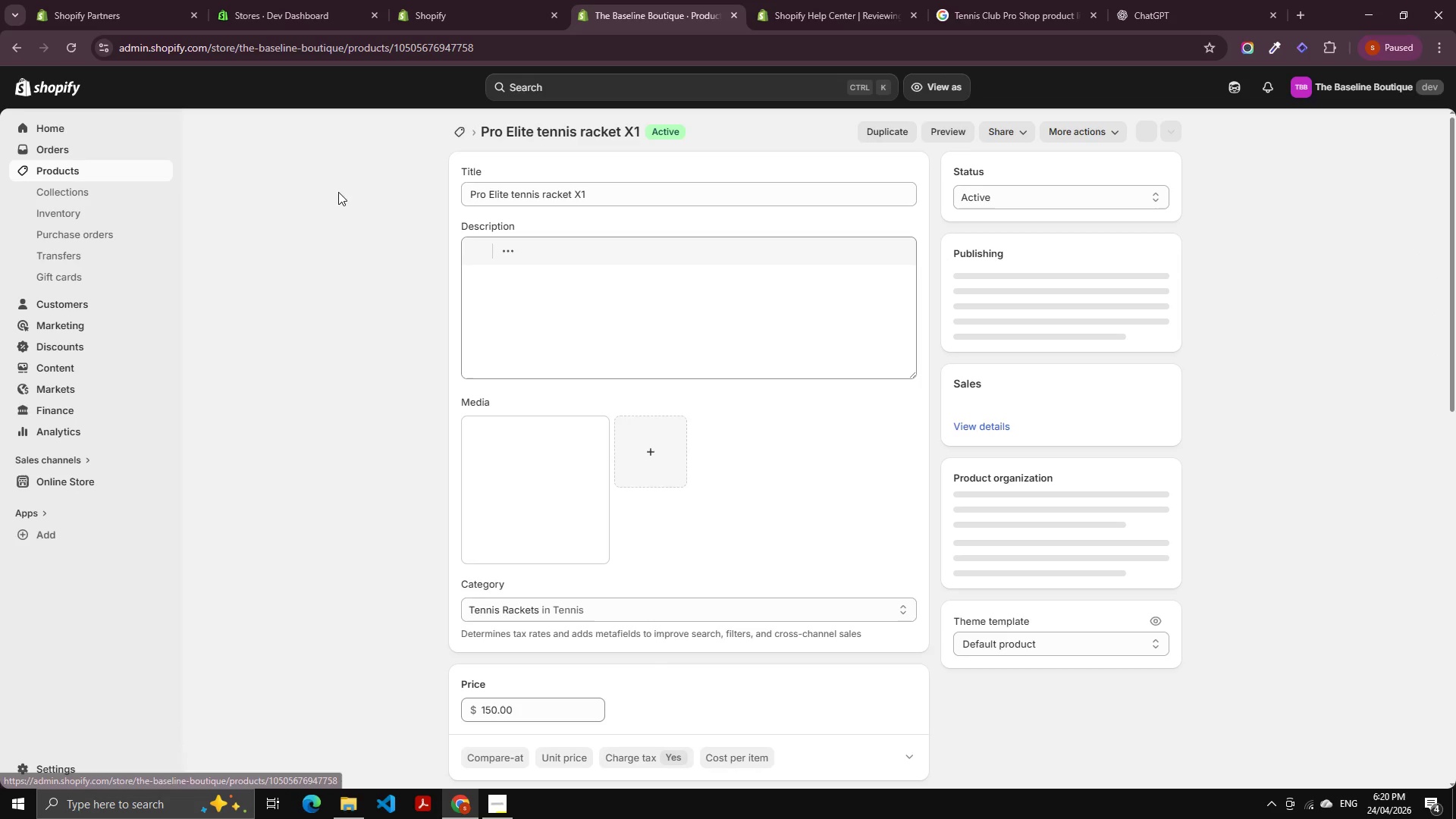 
scroll: coordinate [703, 488], scroll_direction: down, amount: 12.0
 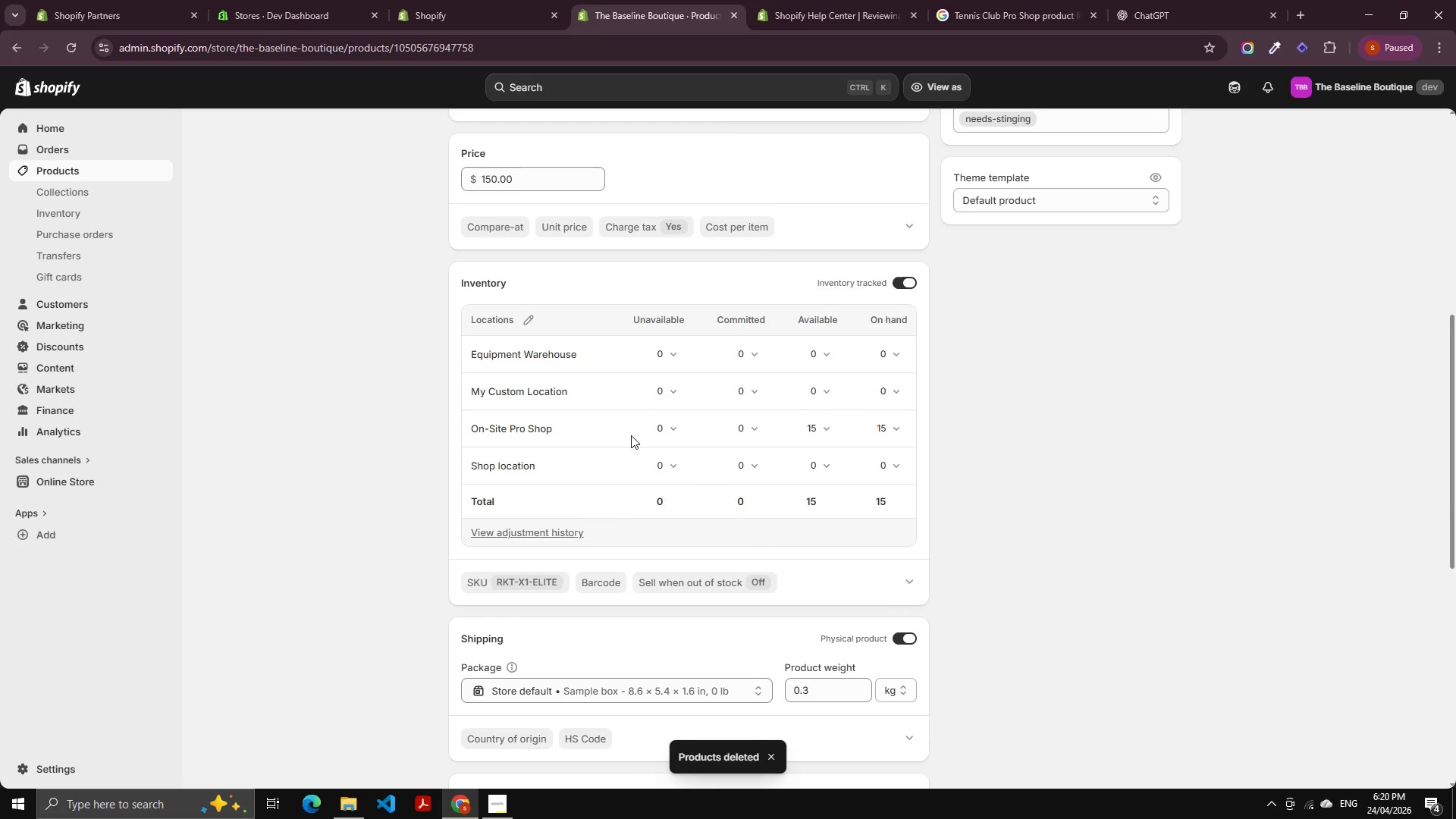 
scroll: coordinate [562, 514], scroll_direction: down, amount: 2.0
 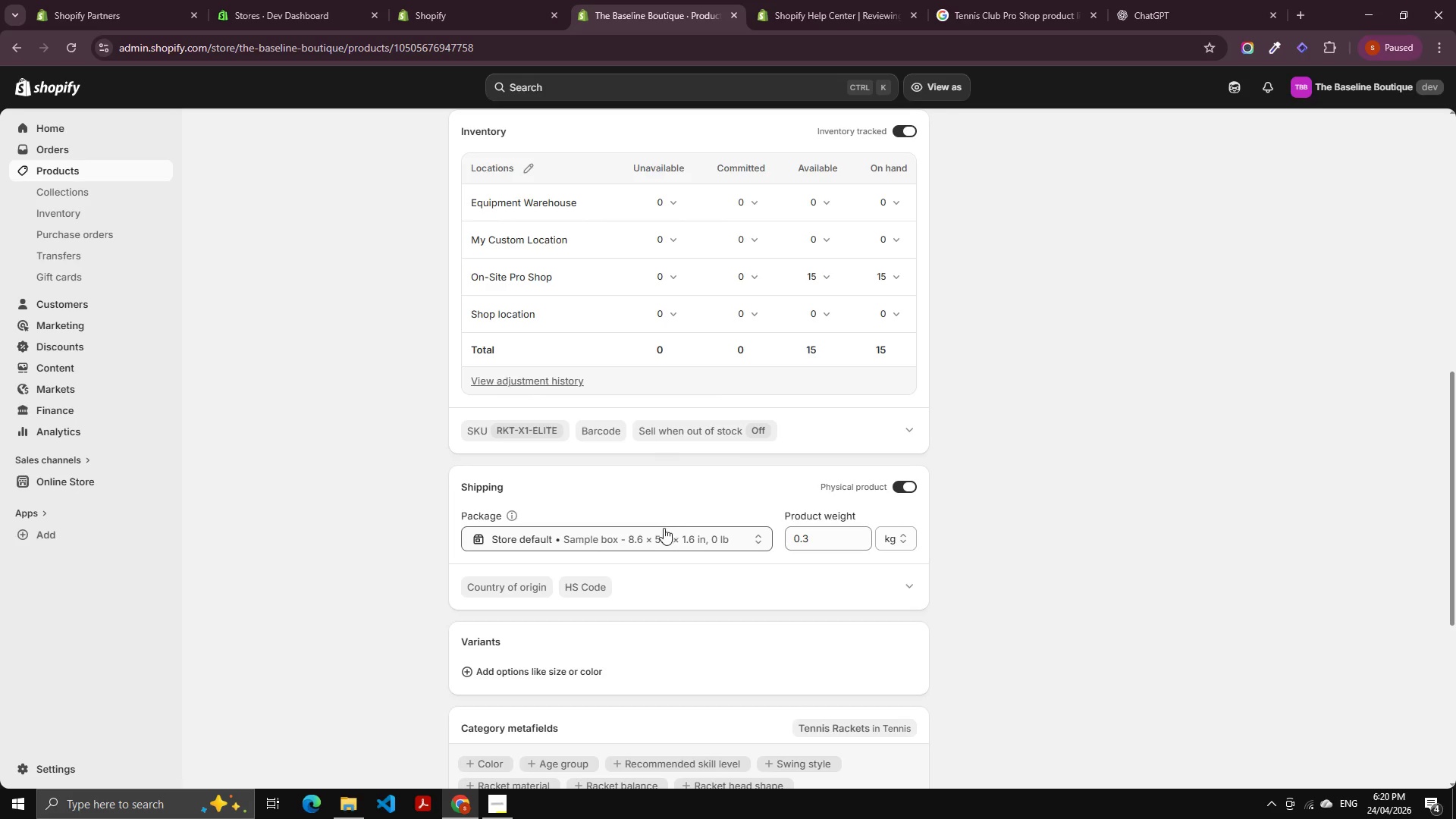 
wait(8.9)
 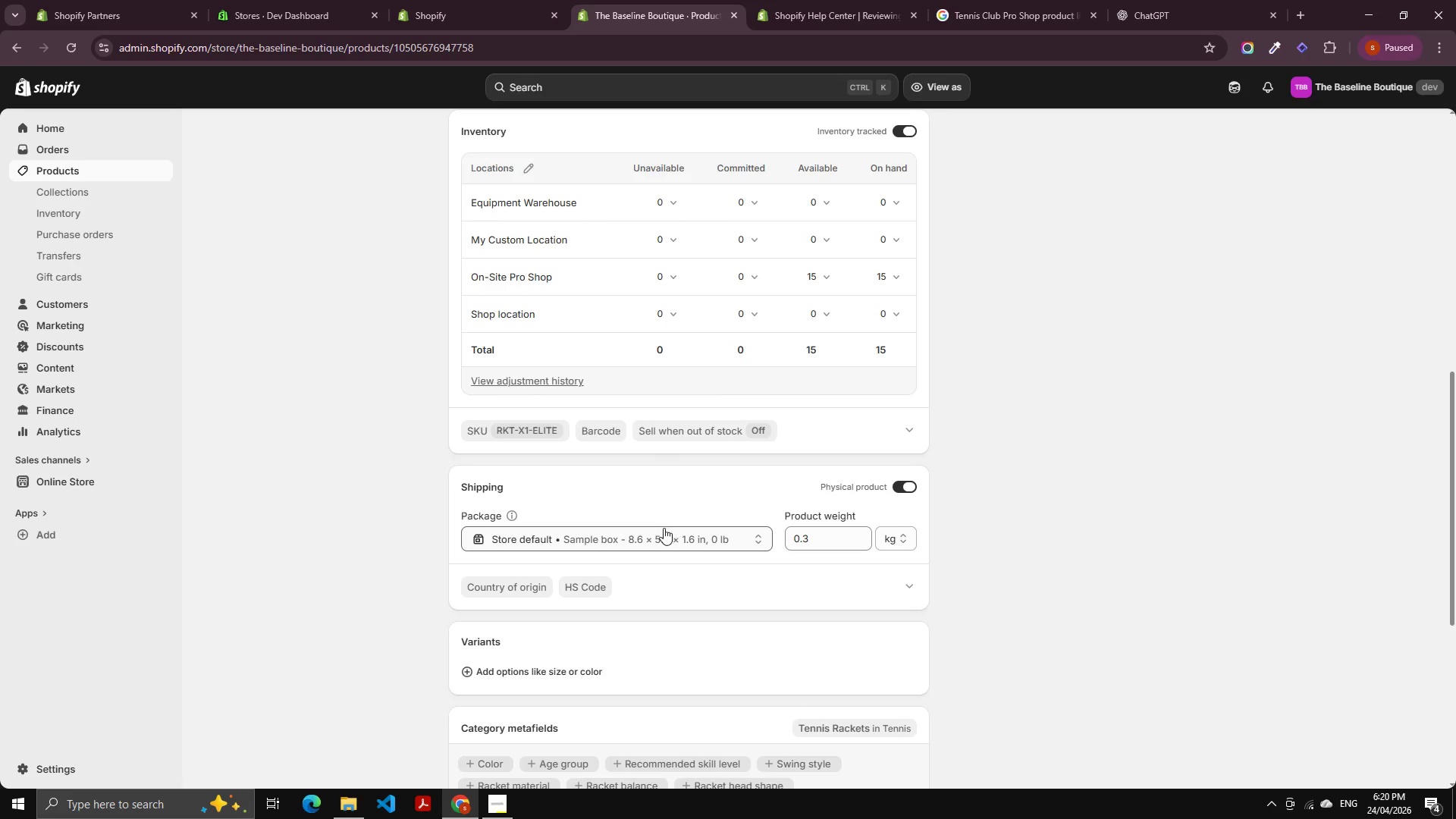 
left_click([660, 539])
 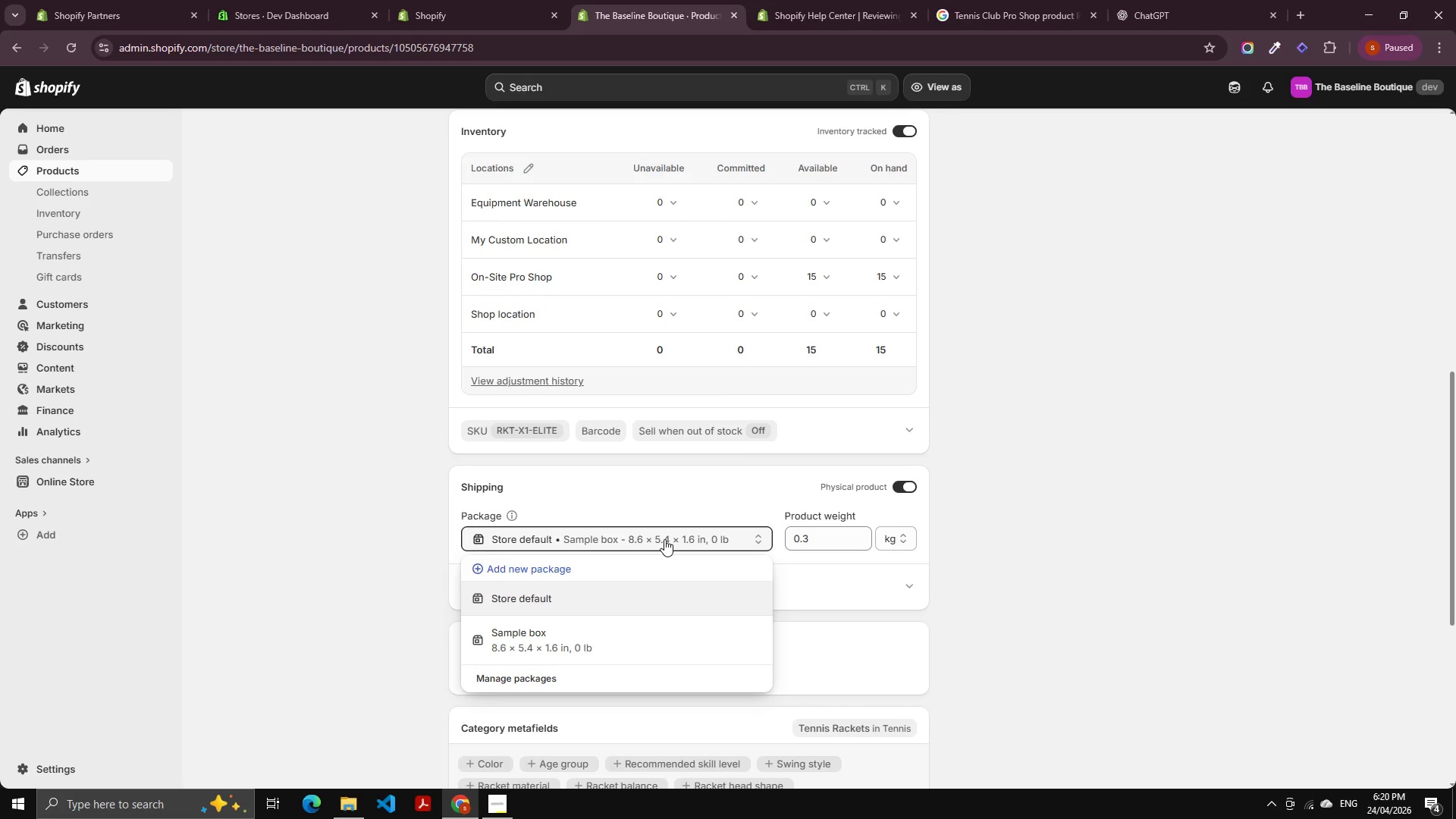 
left_click([664, 539])
 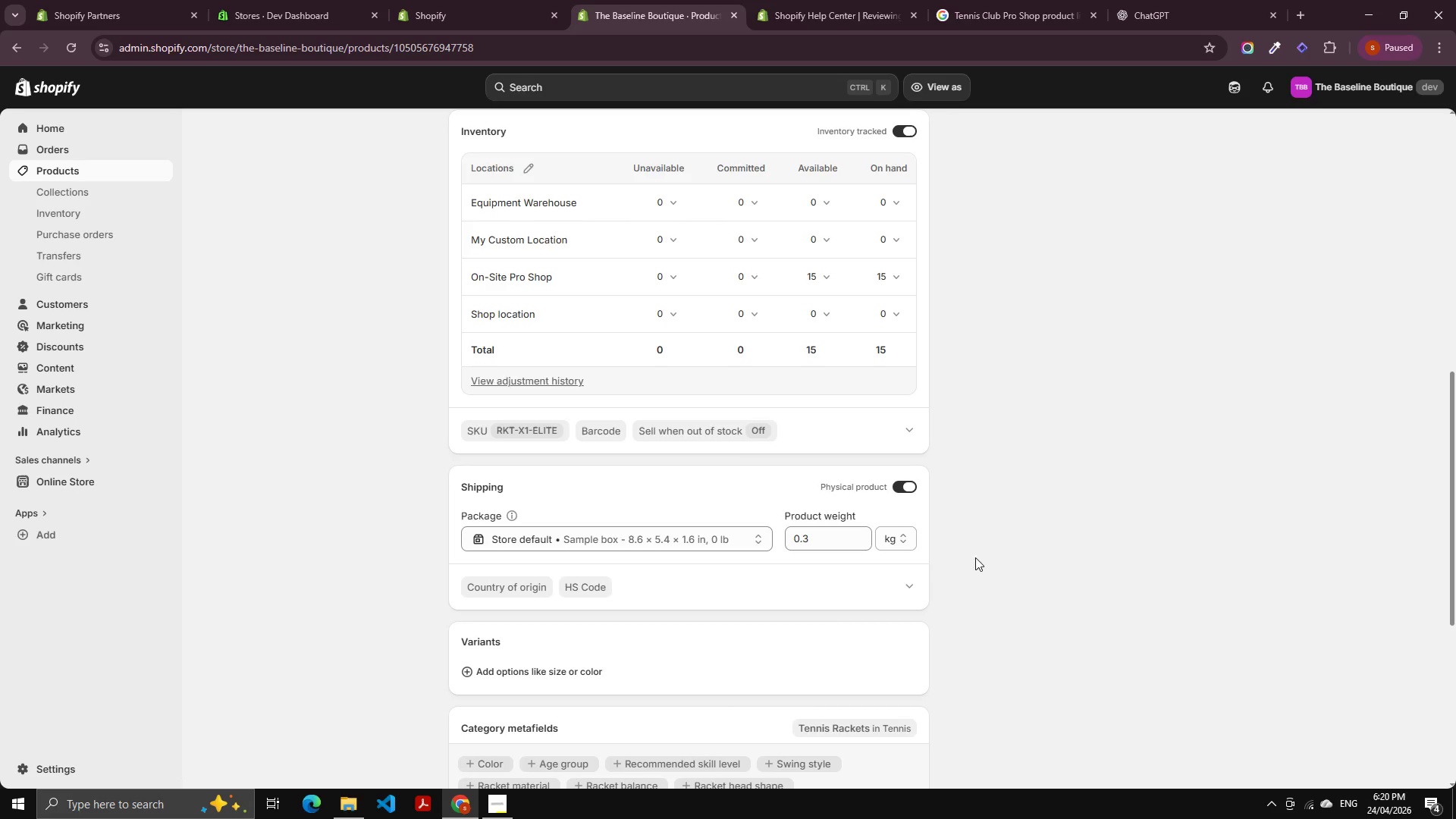 
scroll: coordinate [639, 511], scroll_direction: down, amount: 6.0
 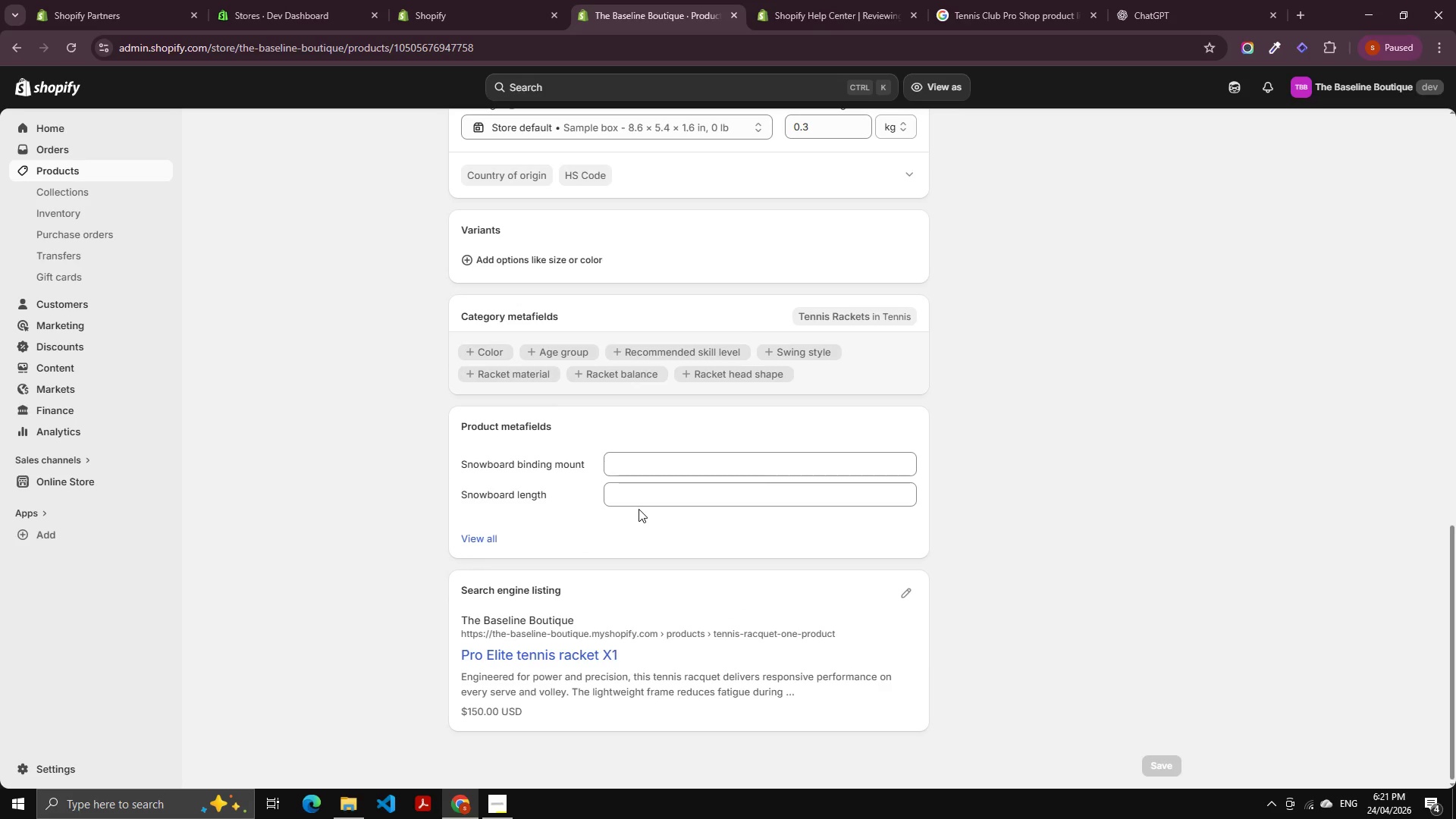 
scroll: coordinate [736, 441], scroll_direction: up, amount: 13.0
 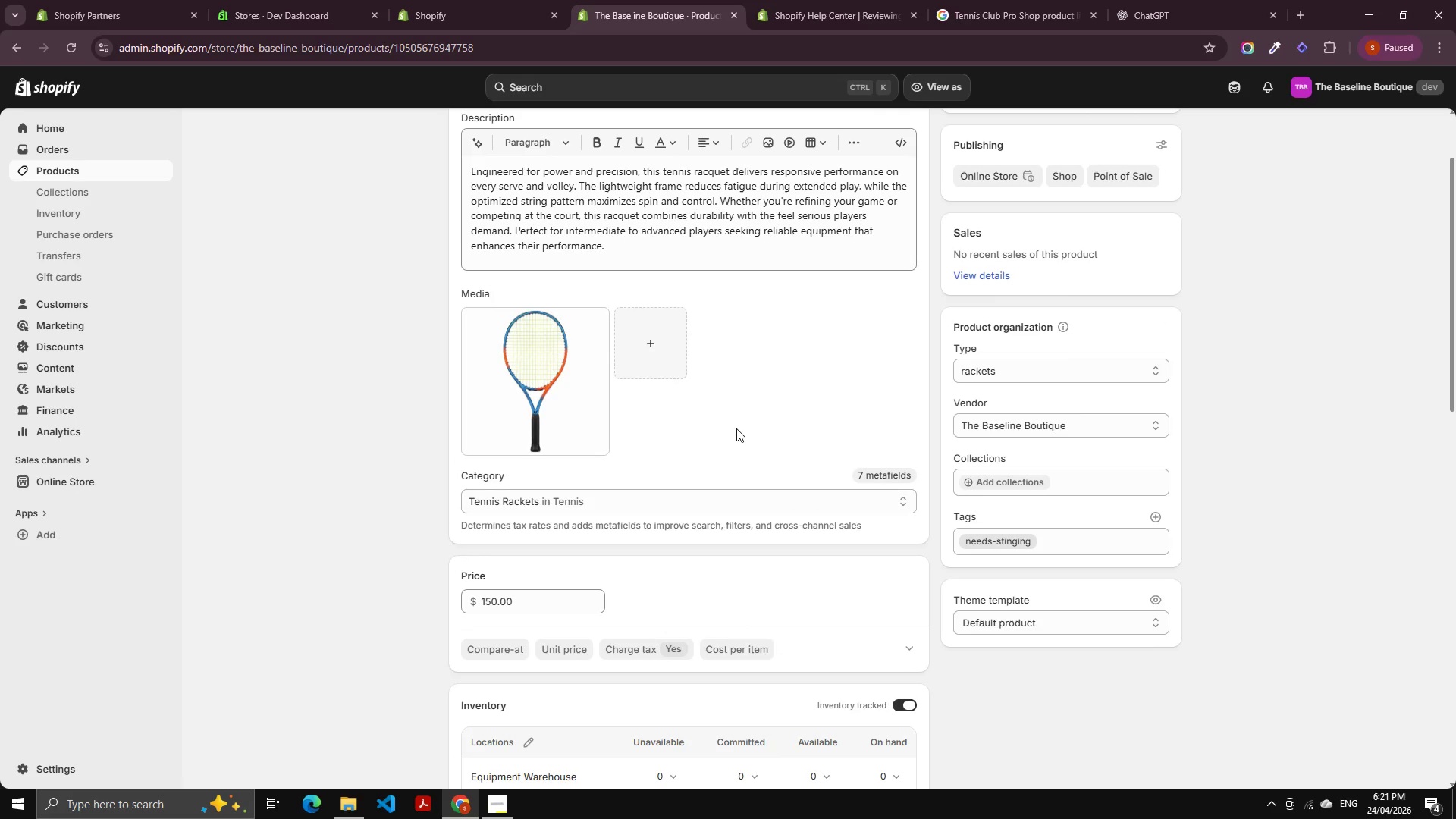 
scroll: coordinate [1222, 487], scroll_direction: down, amount: 1.0
 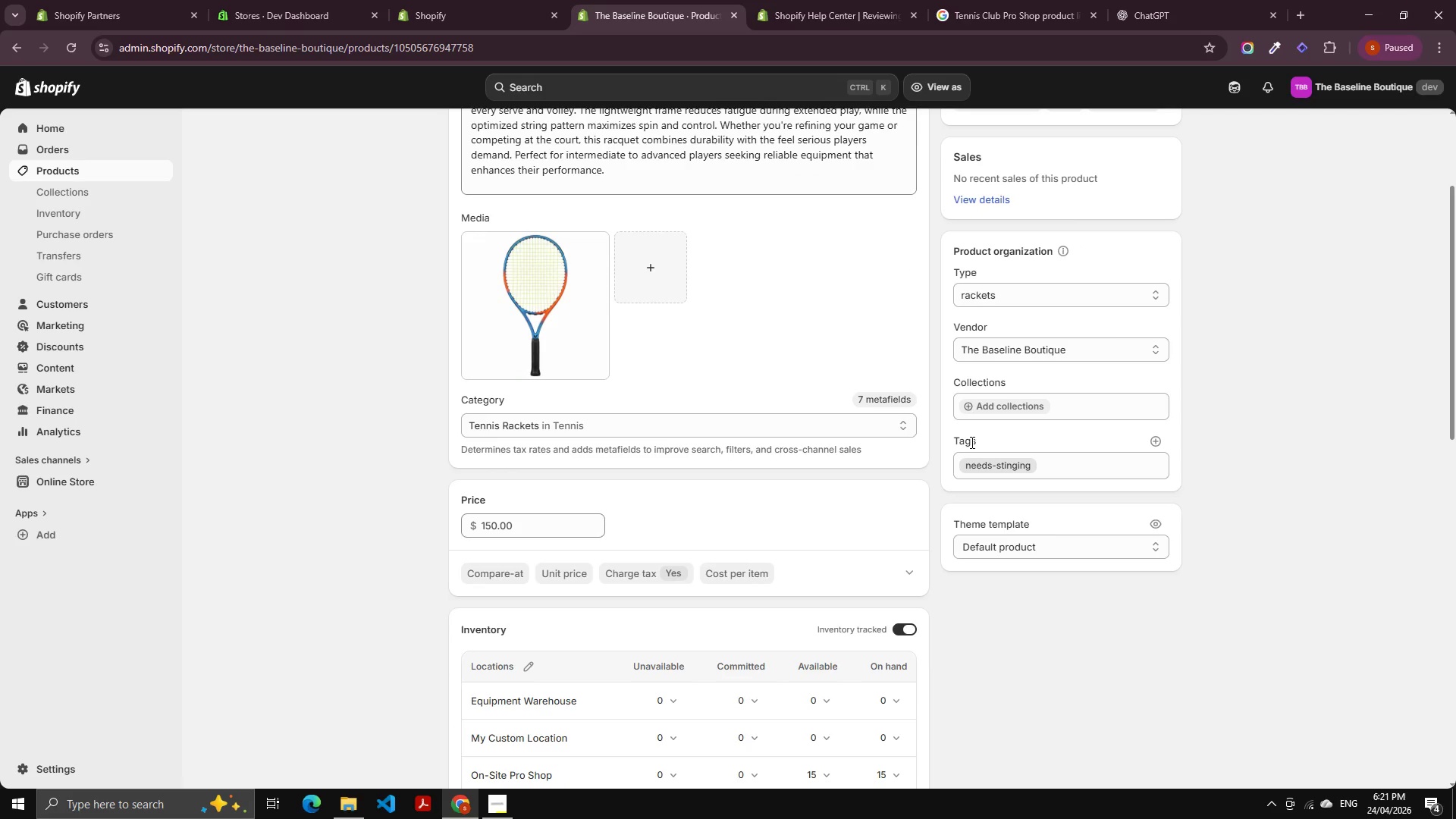 
wait(5.49)
 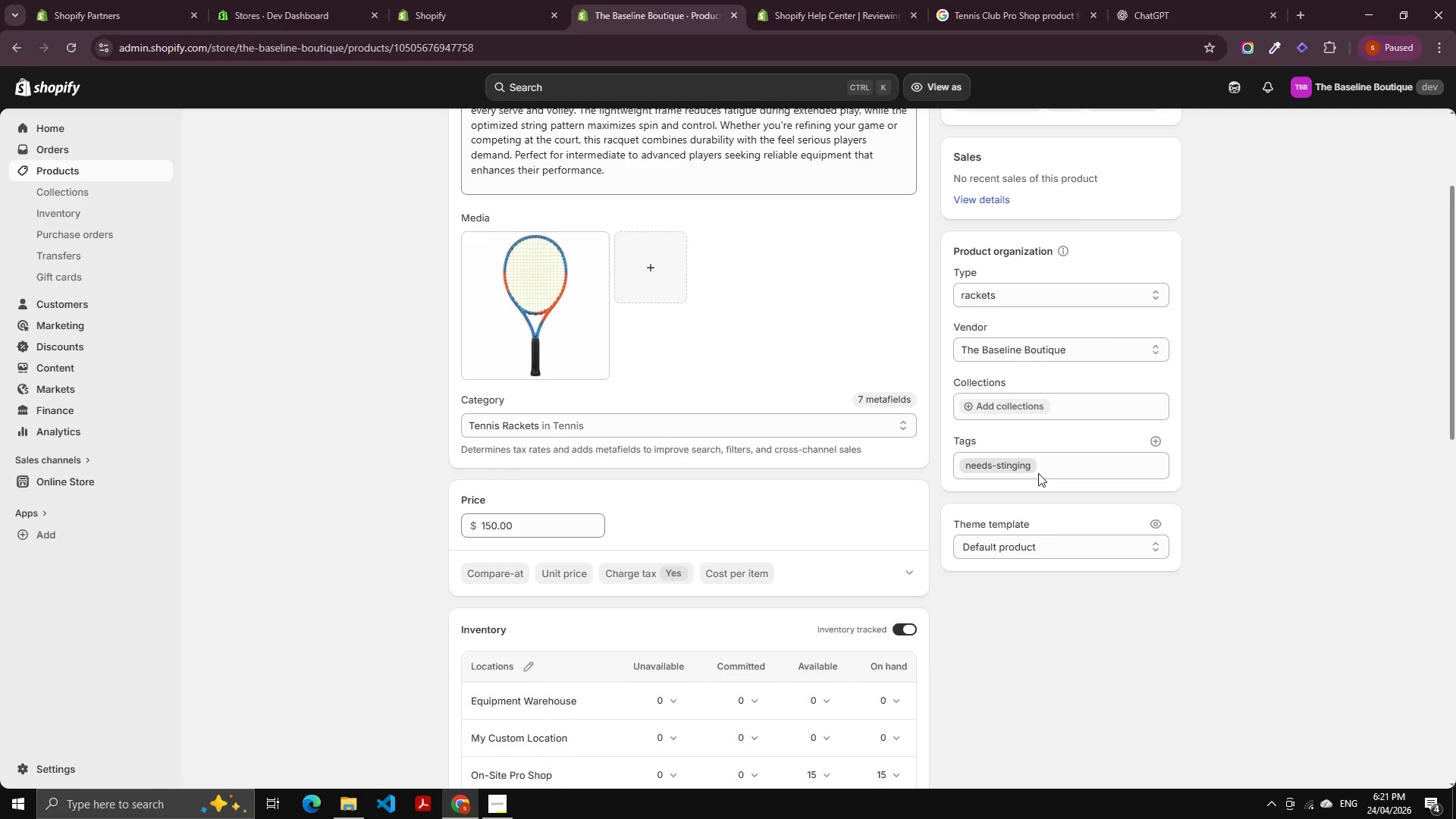 
scroll: coordinate [590, 441], scroll_direction: up, amount: 3.0
 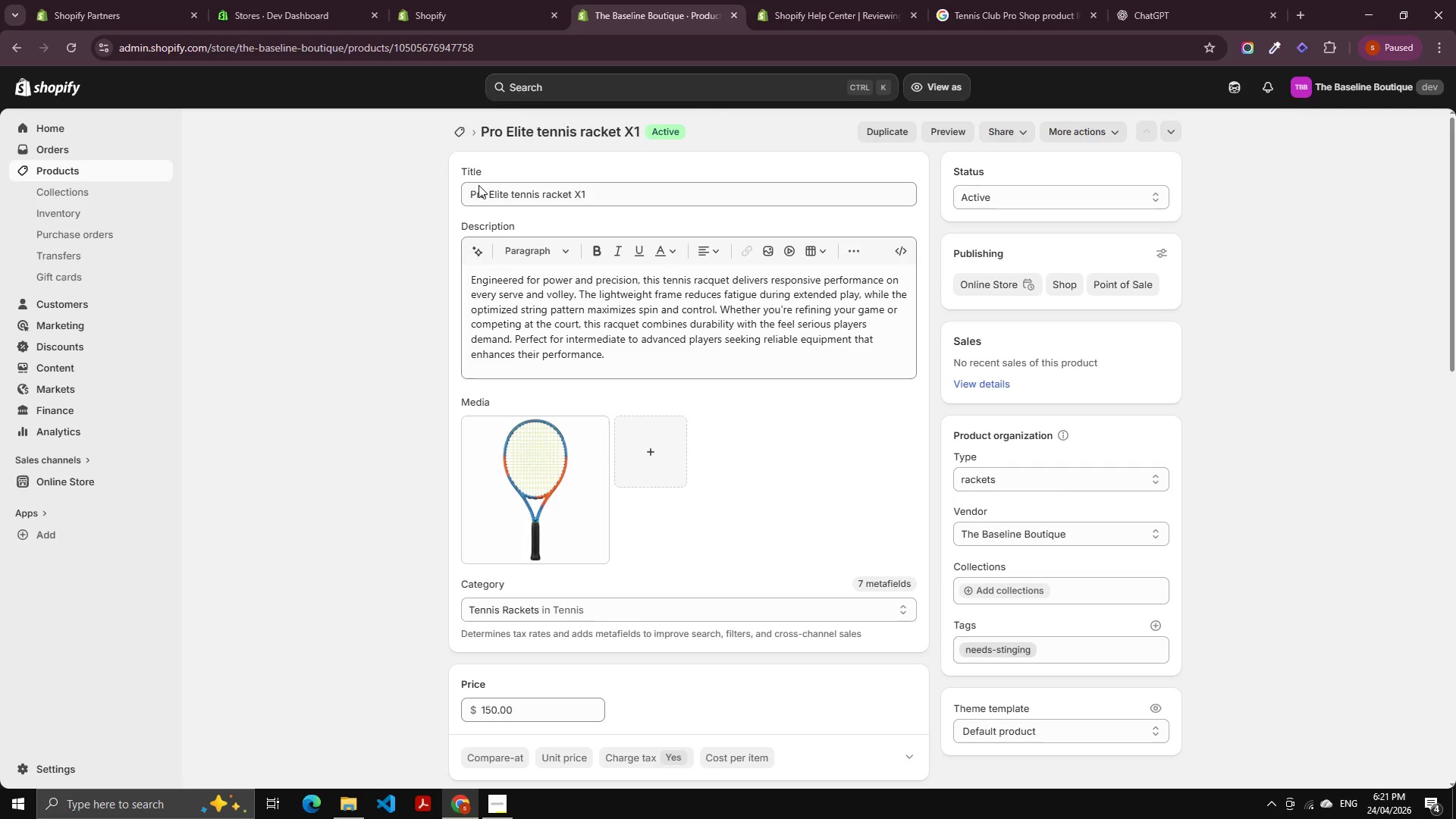 
left_click_drag(start_coordinate=[472, 193], to_coordinate=[576, 204])
 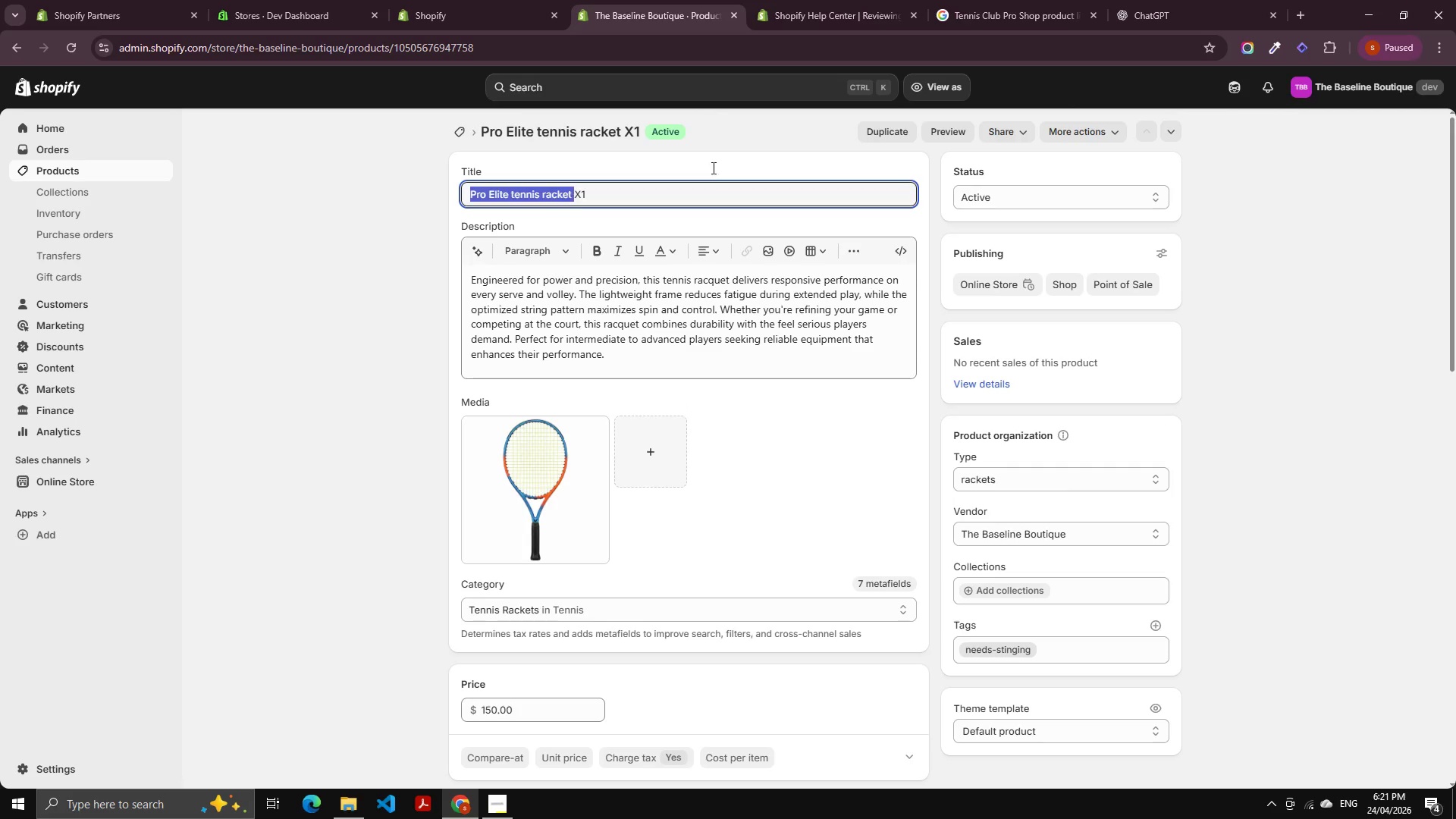 
key(Control+C)
 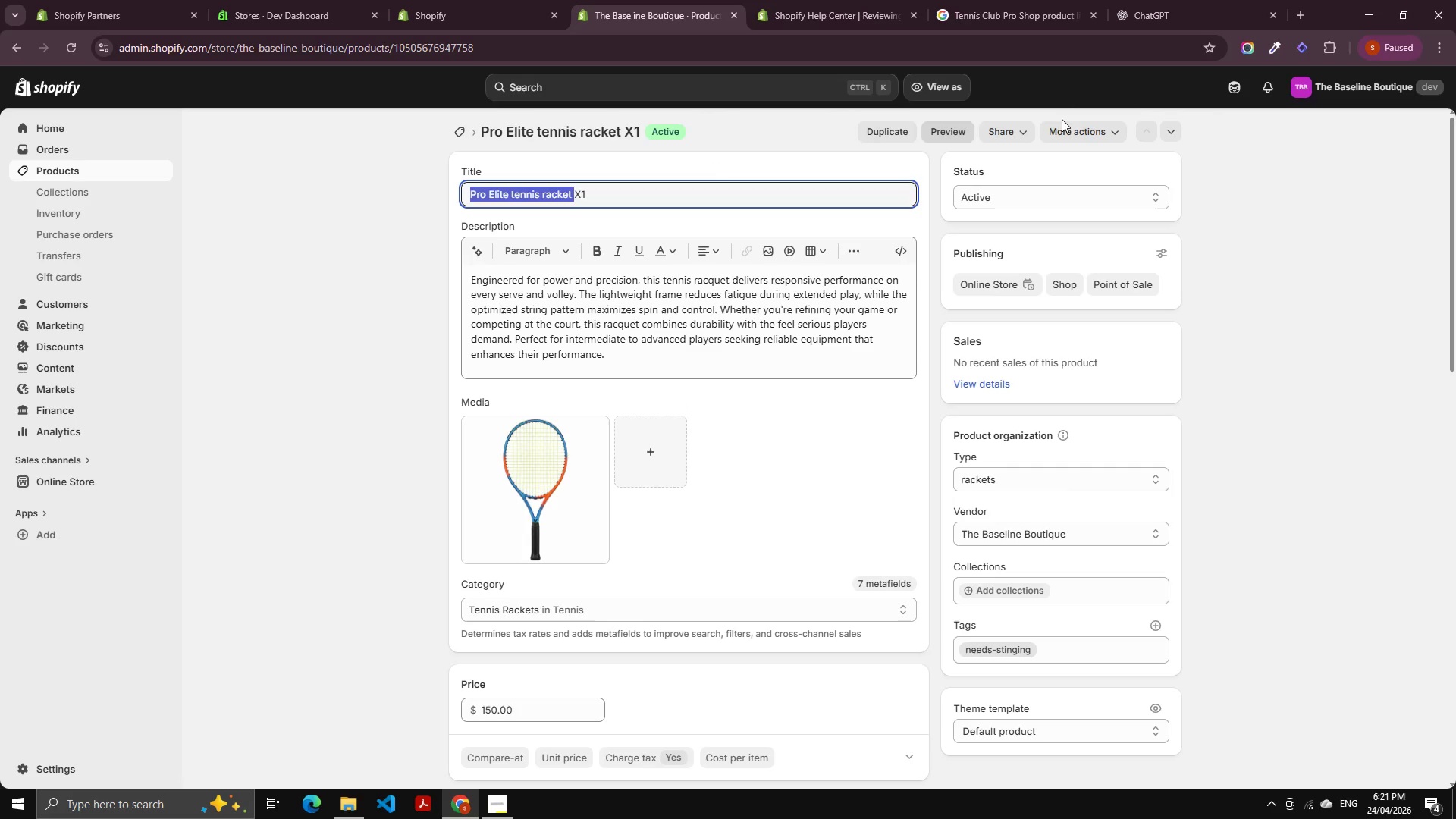 
key(Control+C)
 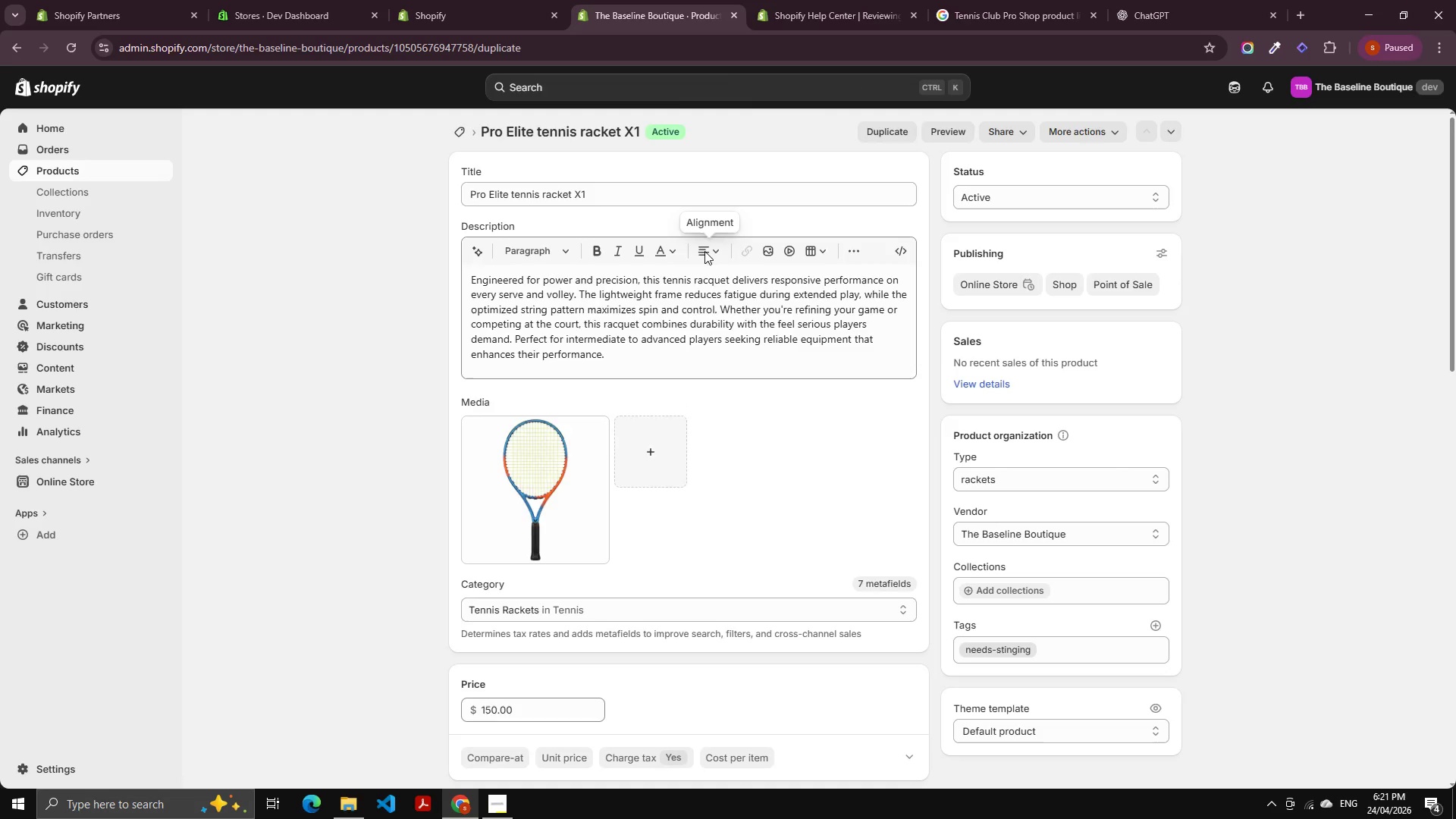 
left_click([601, 319])
 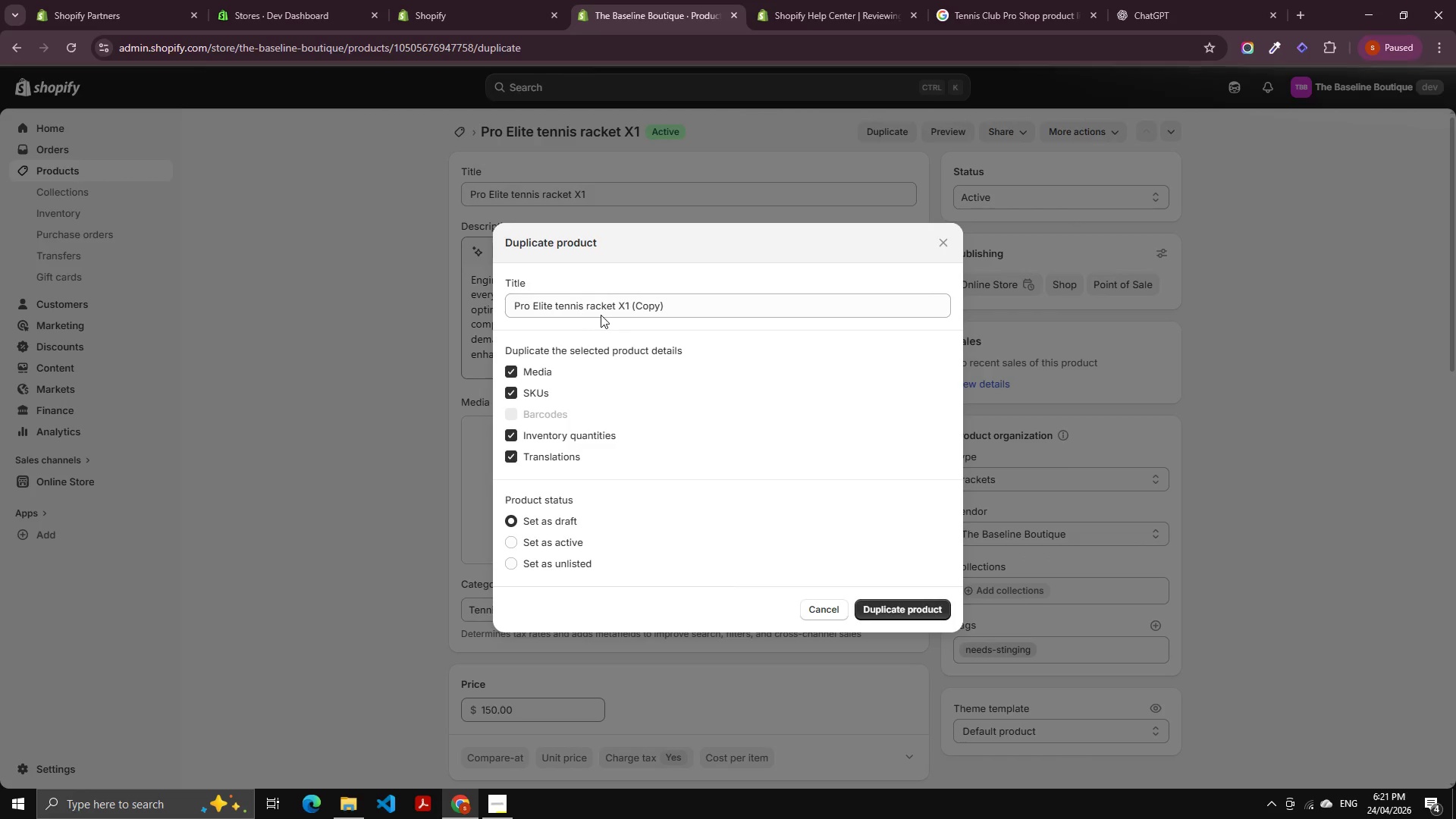 
key(Control+ControlLeft)
 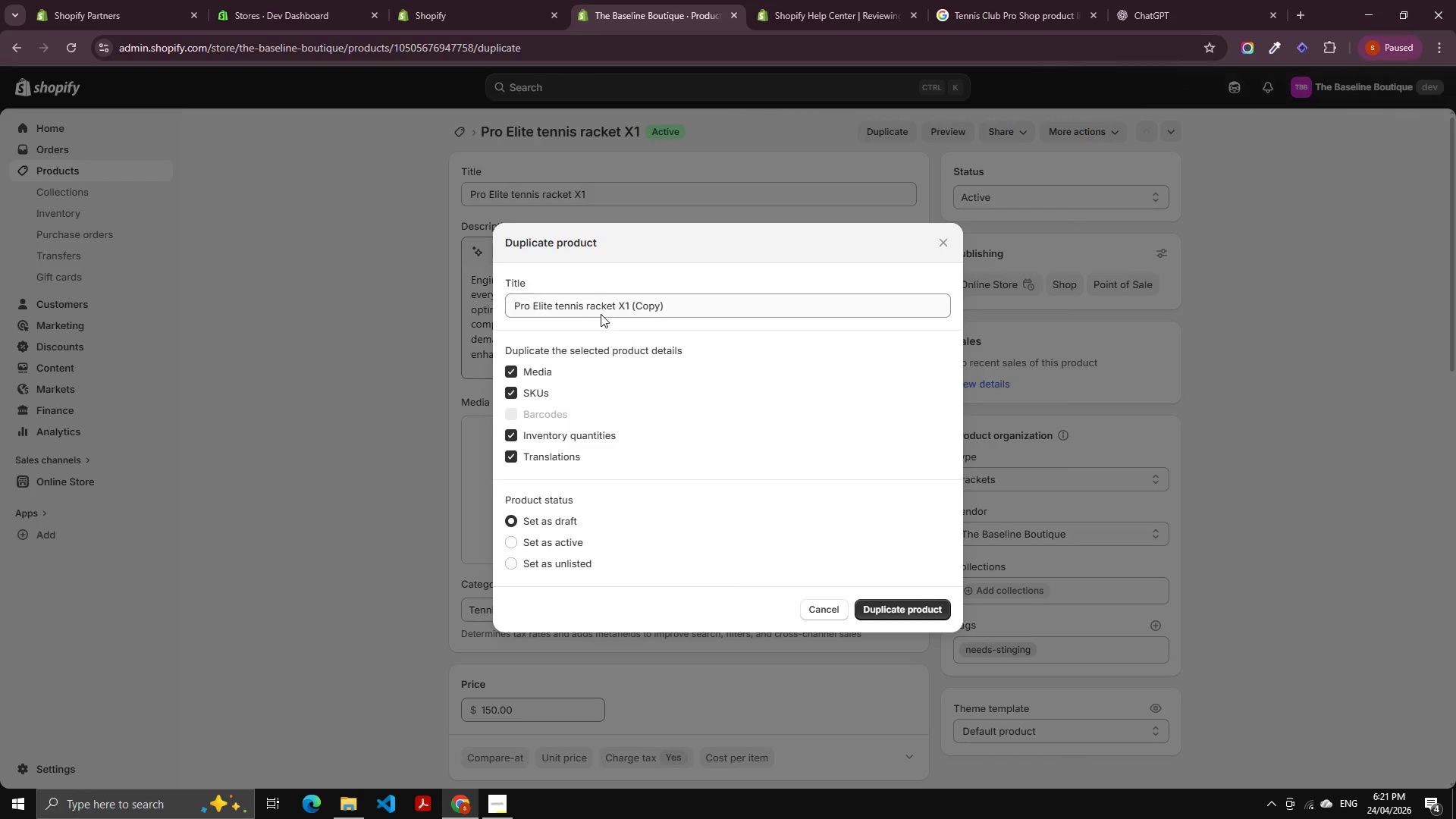 
double_click([601, 314])
 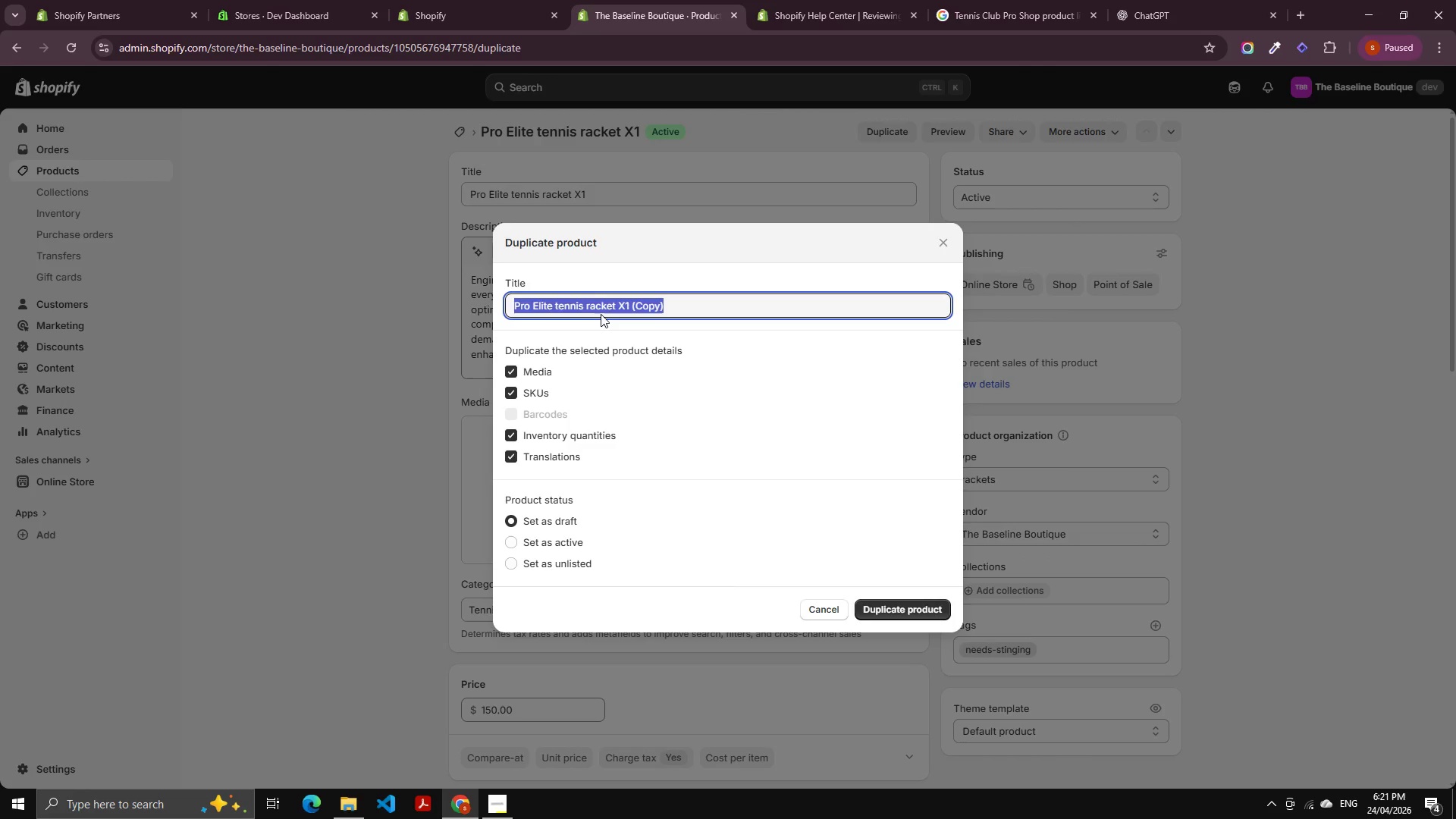 
key(Control+A)
 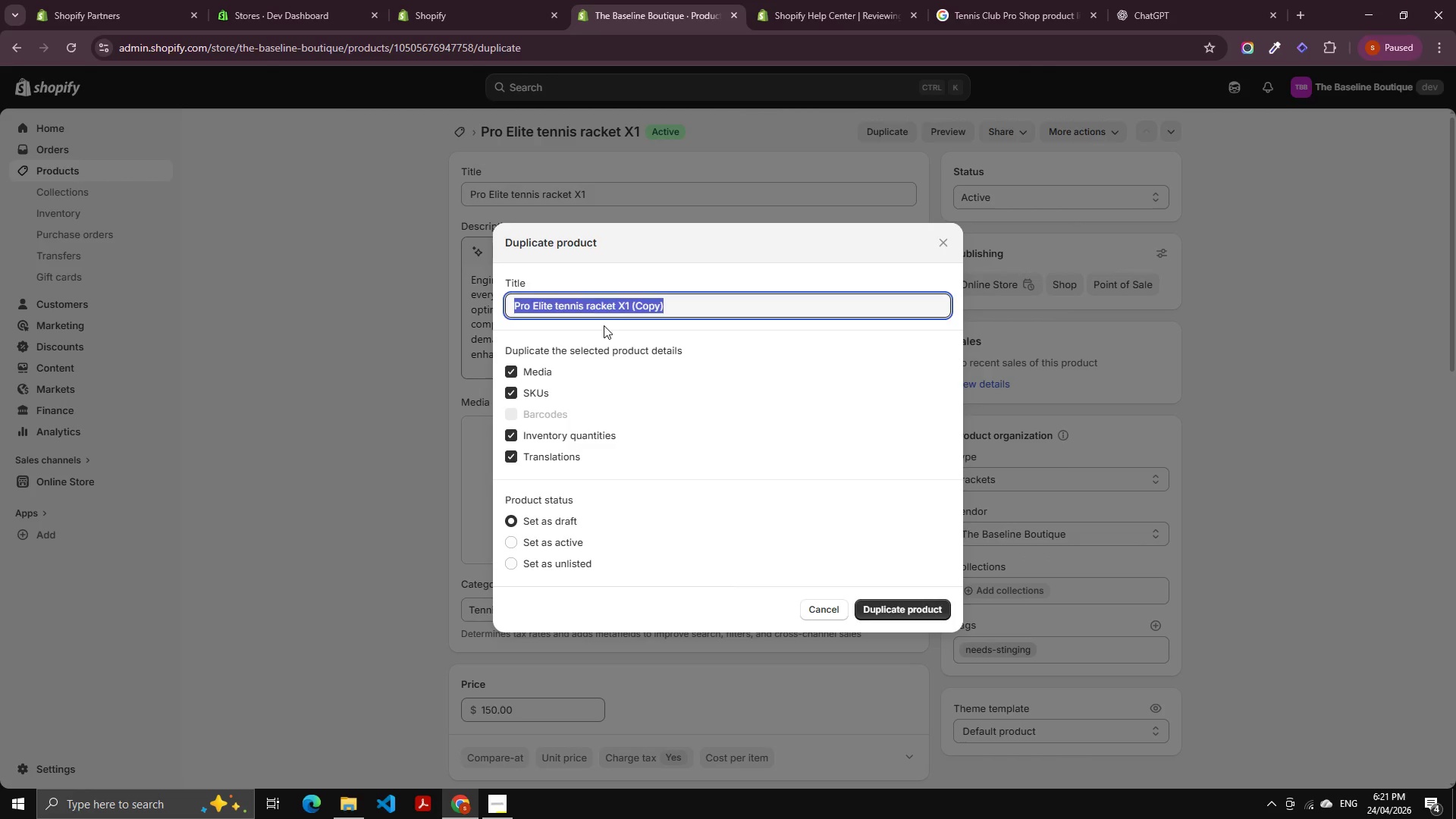 
key(Control+A)
 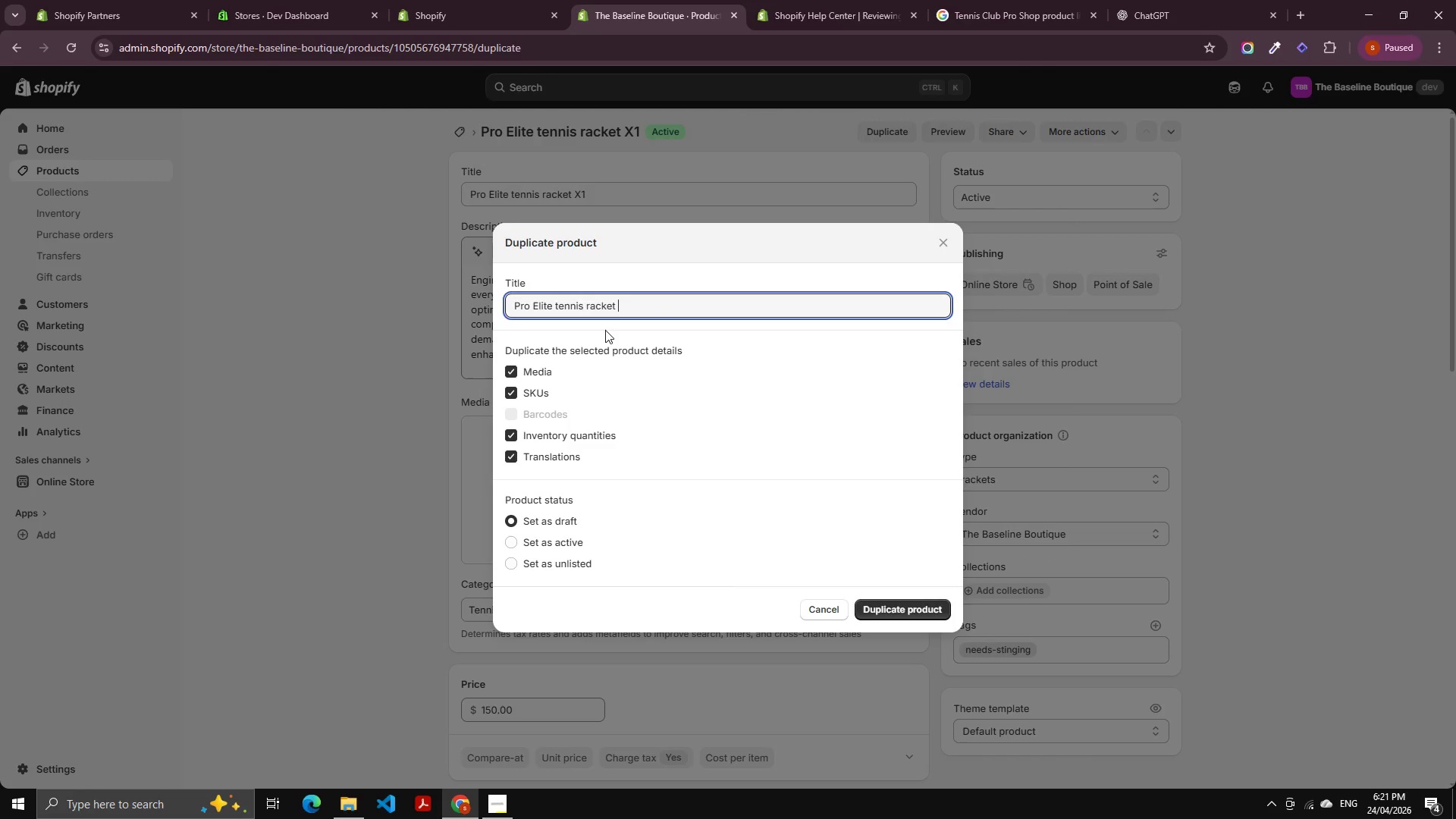 
key(Control+V)
 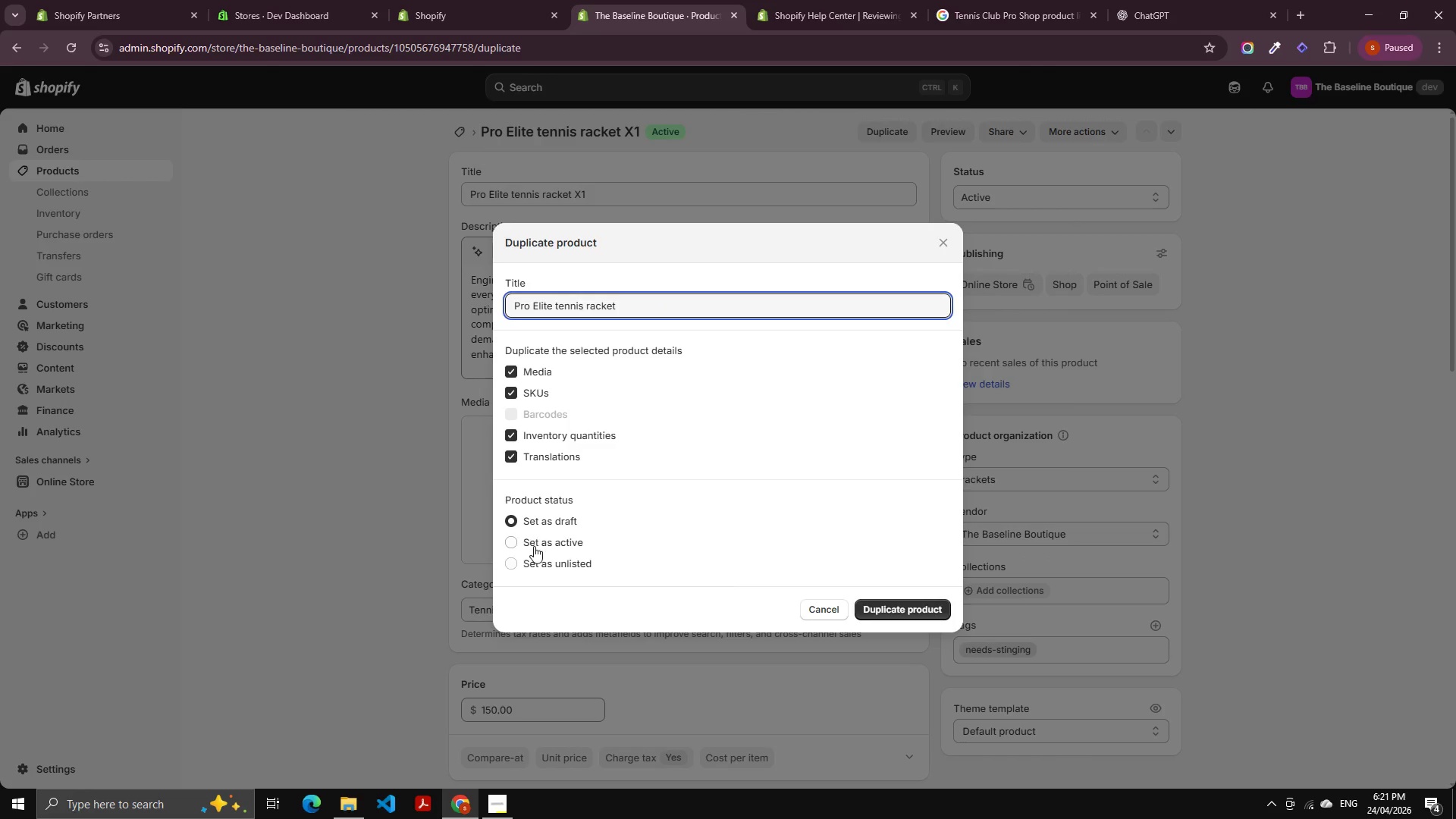 
left_click([538, 541])
 